 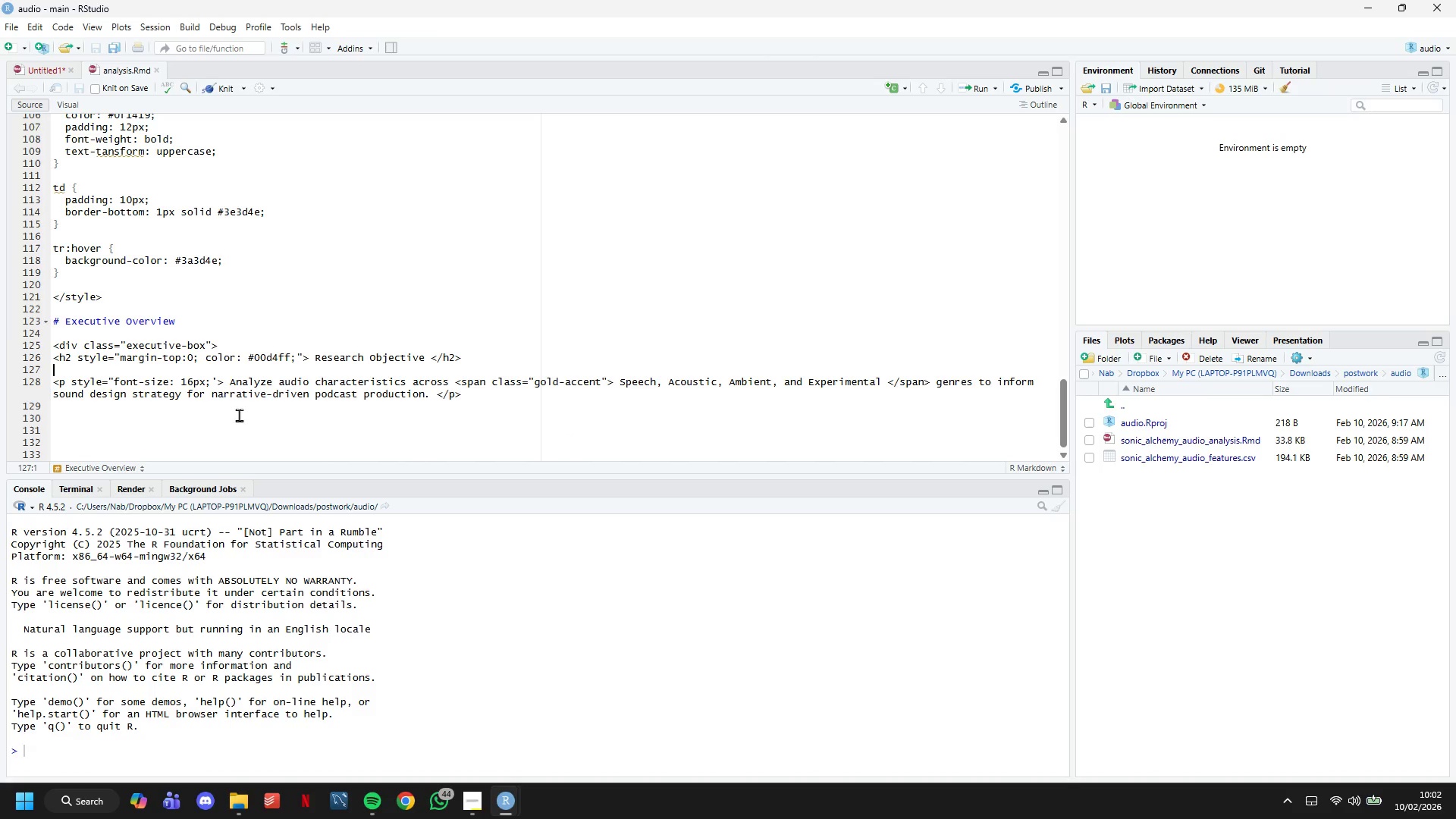 
left_click([297, 387])
 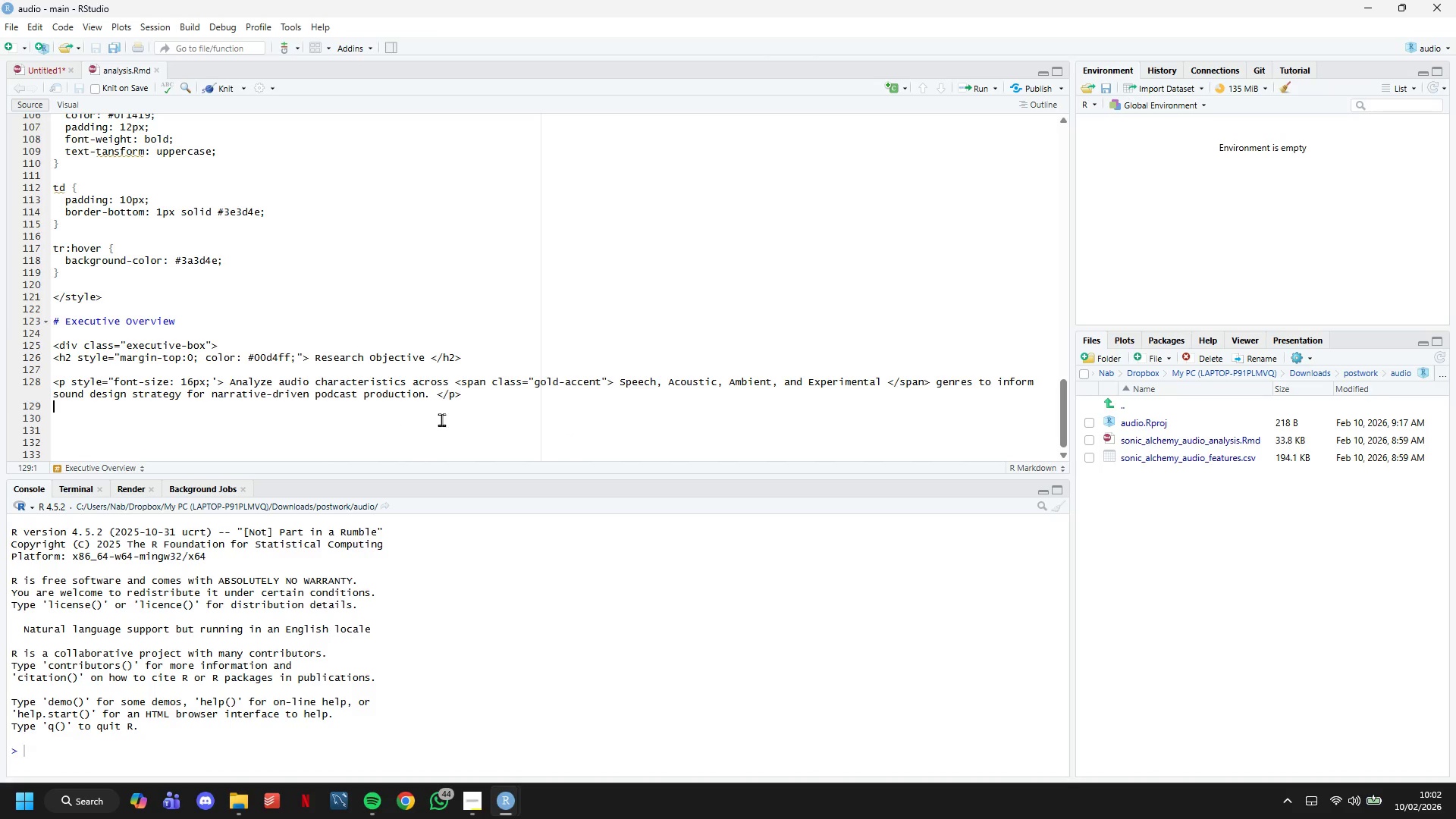 
scroll: coordinate [445, 419], scroll_direction: down, amount: 3.0
 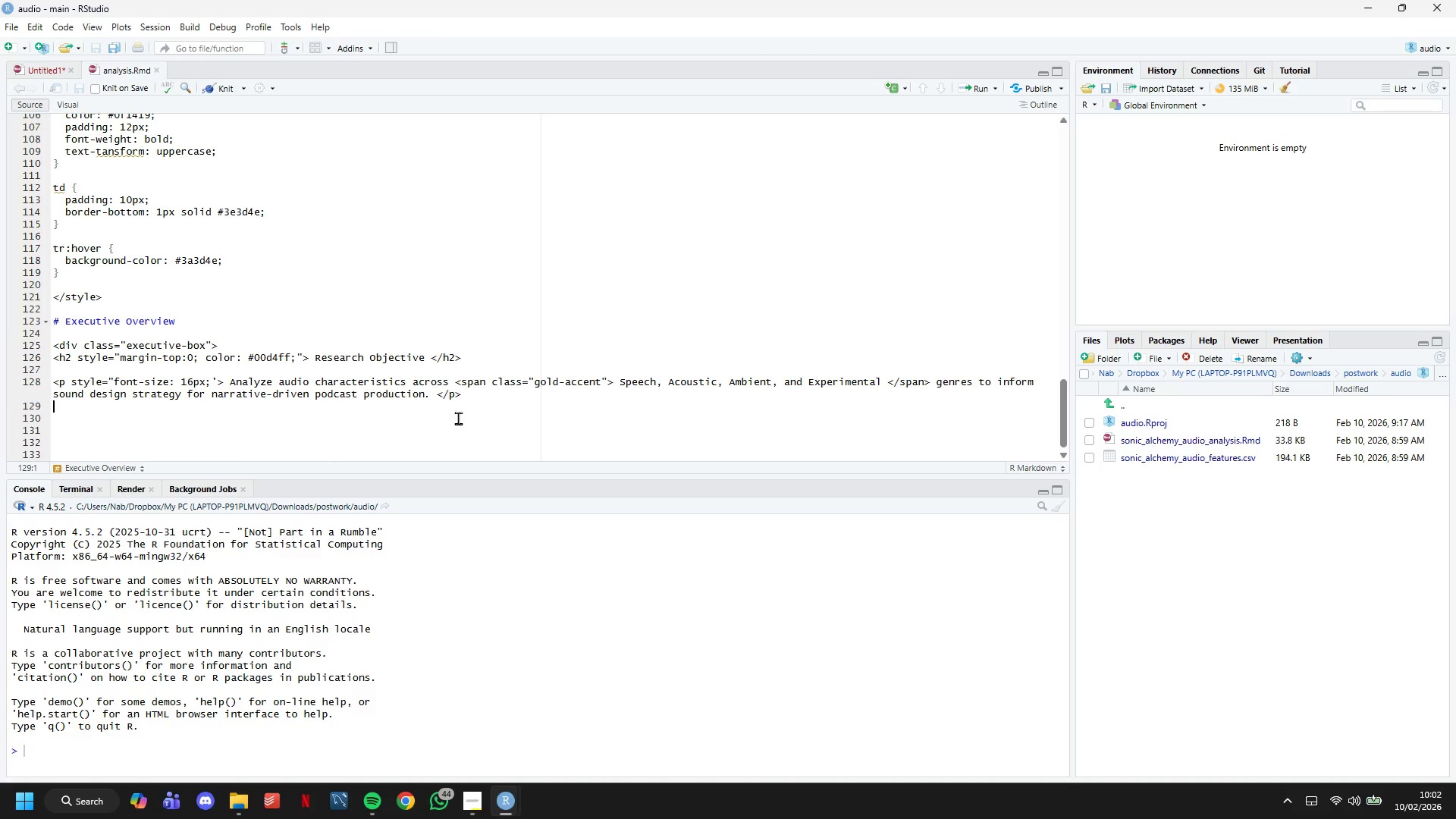 
key(Enter)
 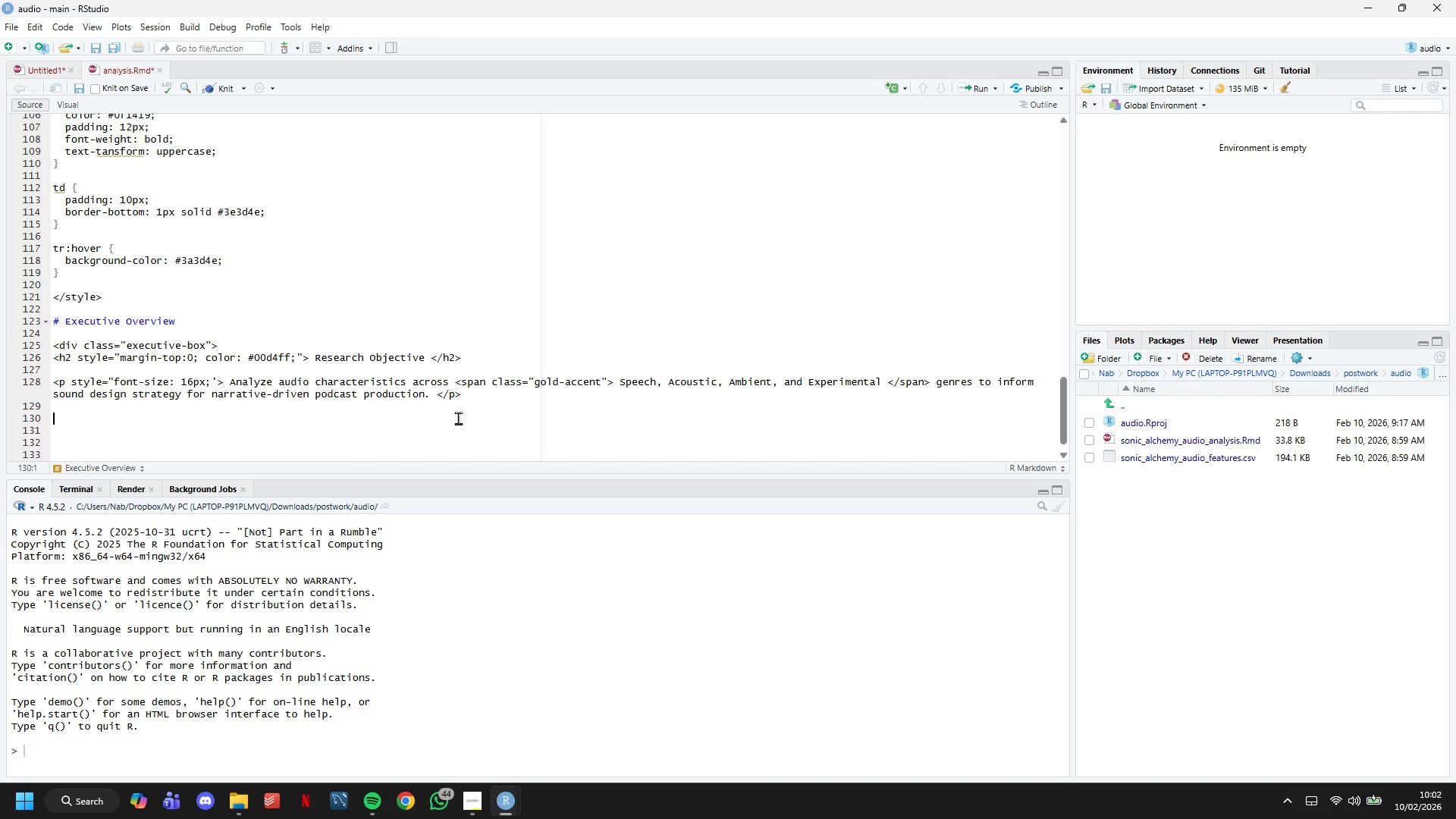 
key(Minus)
 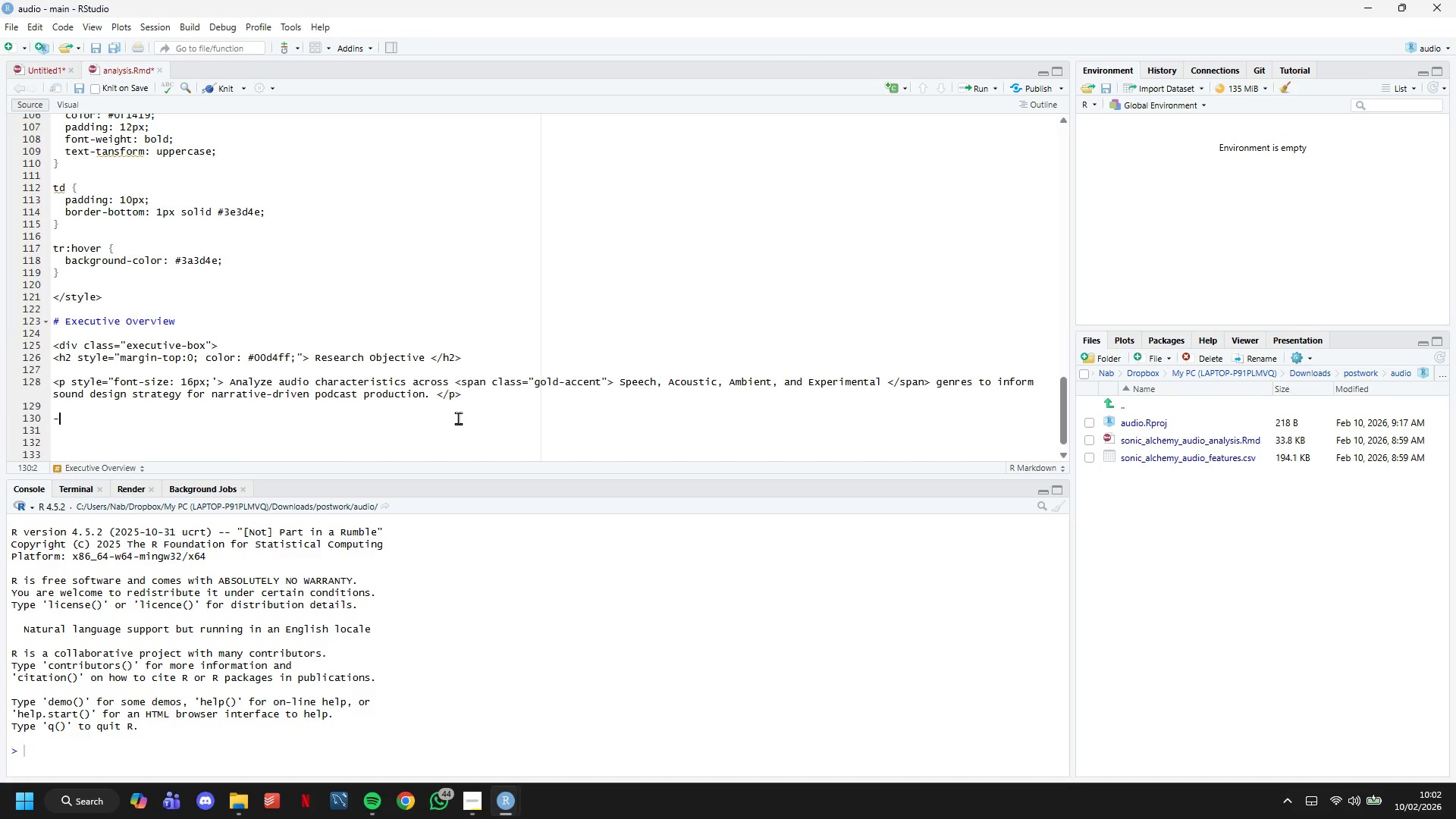 
key(Minus)
 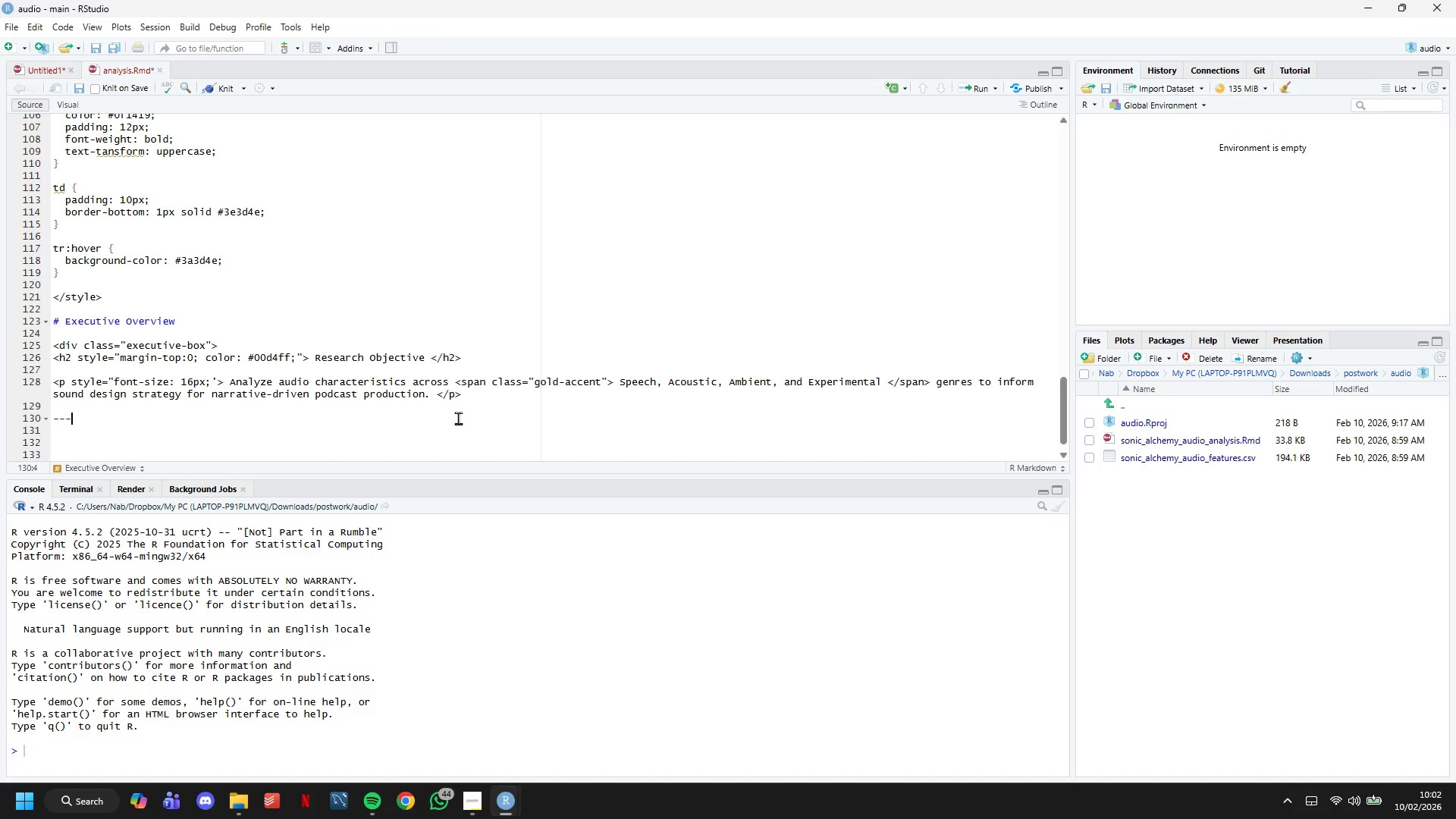 
key(Minus)
 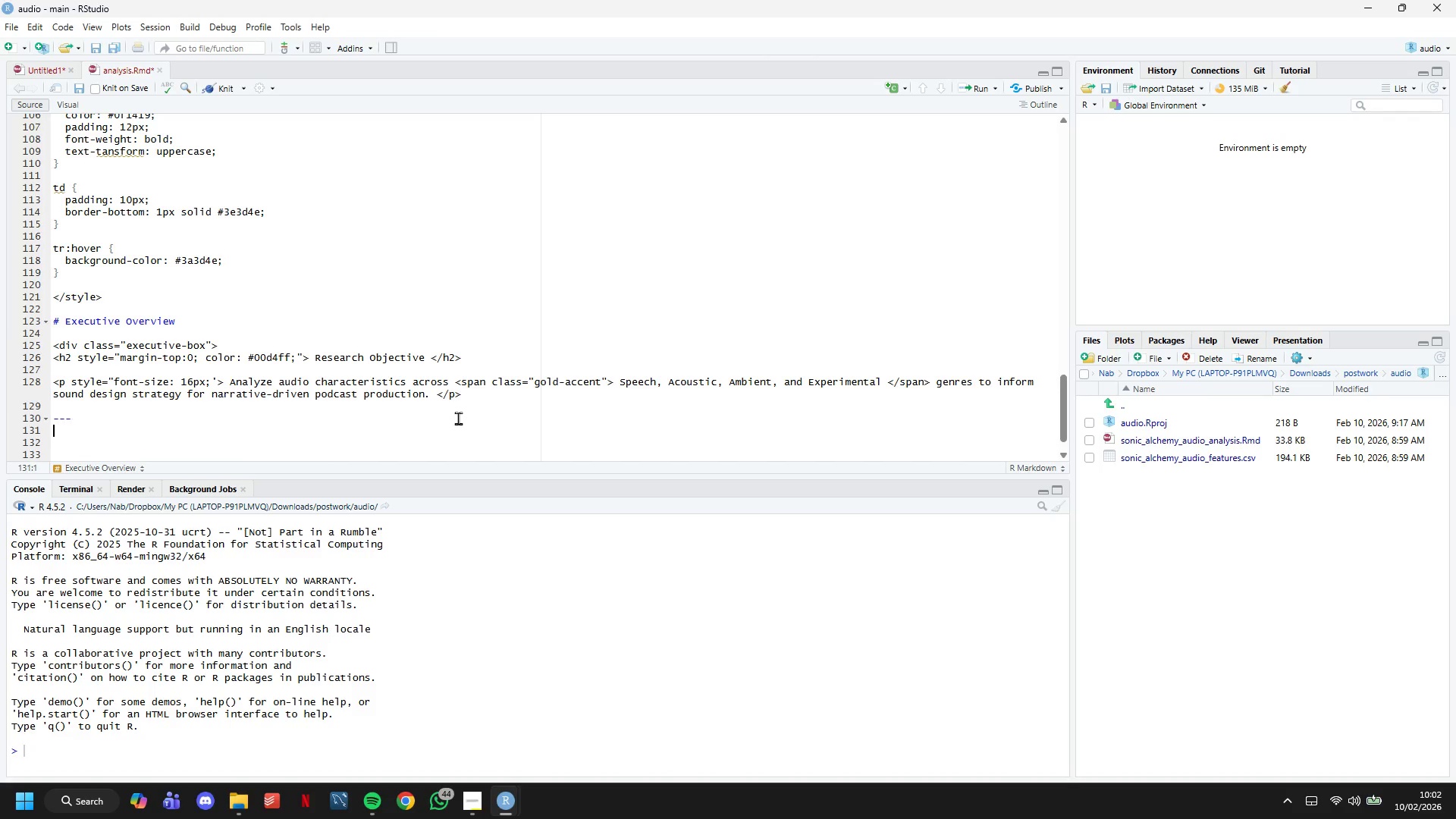 
key(Enter)
 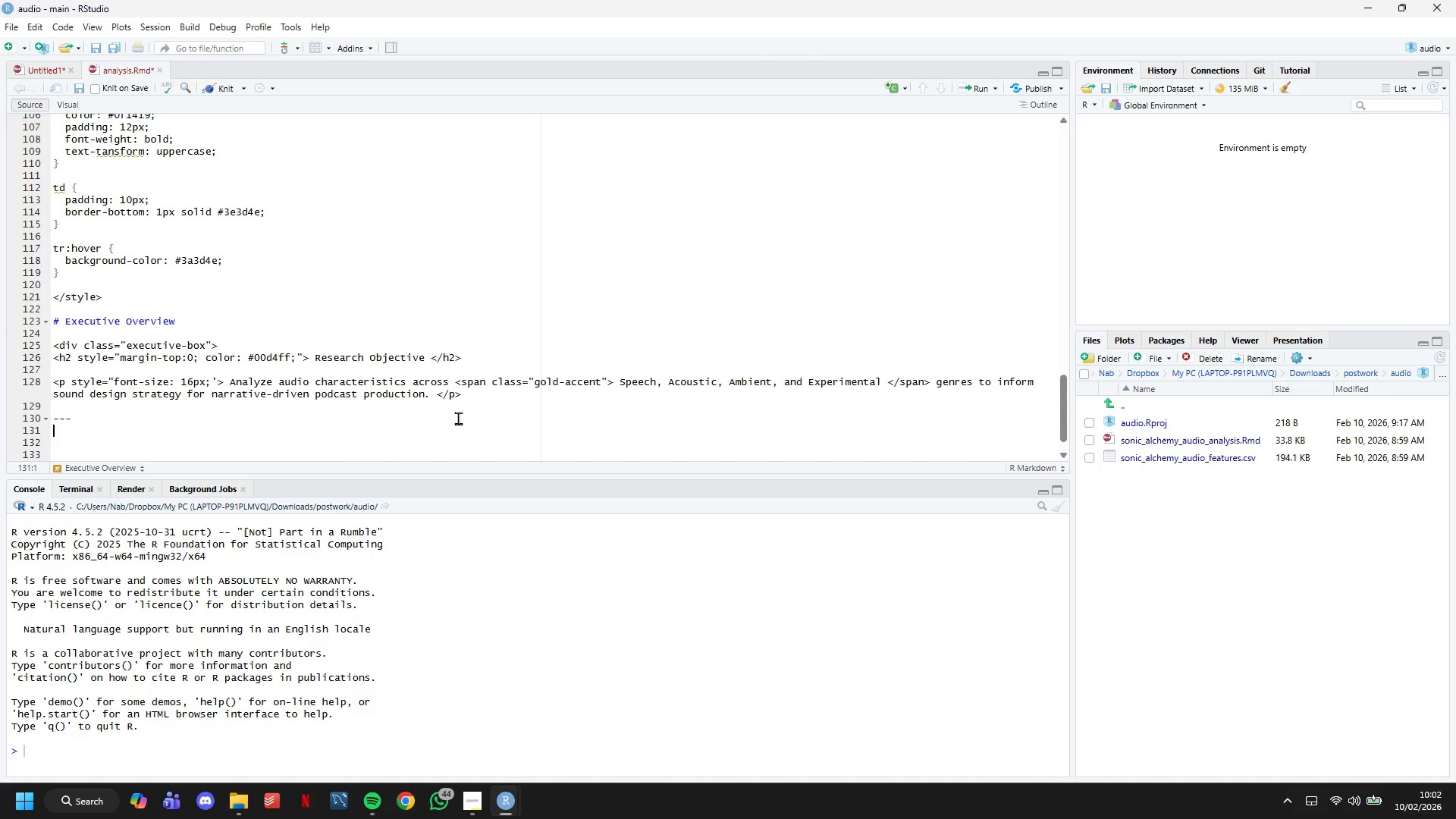 
key(Enter)
 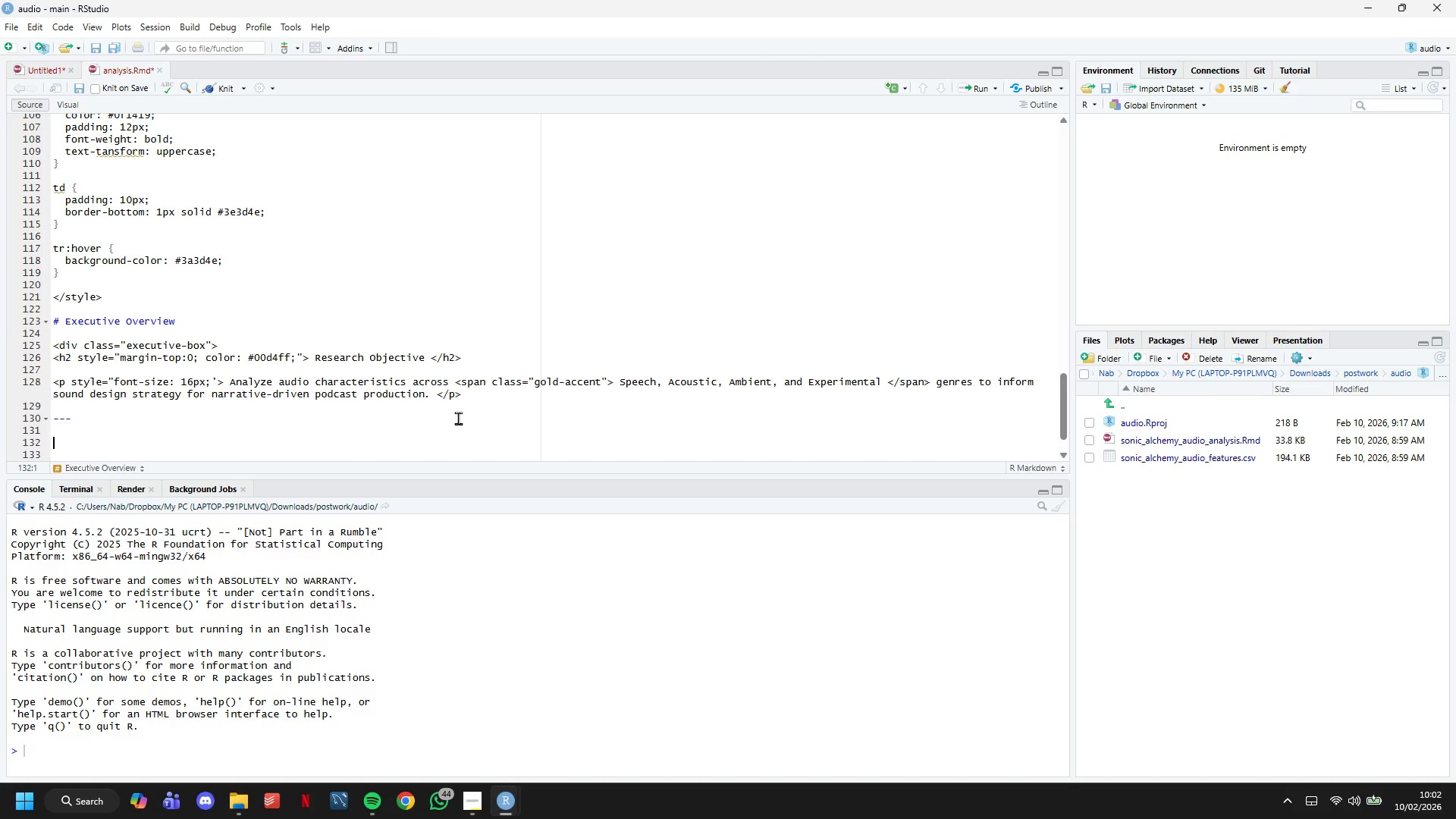 
type(# 1. Environment Setup)
 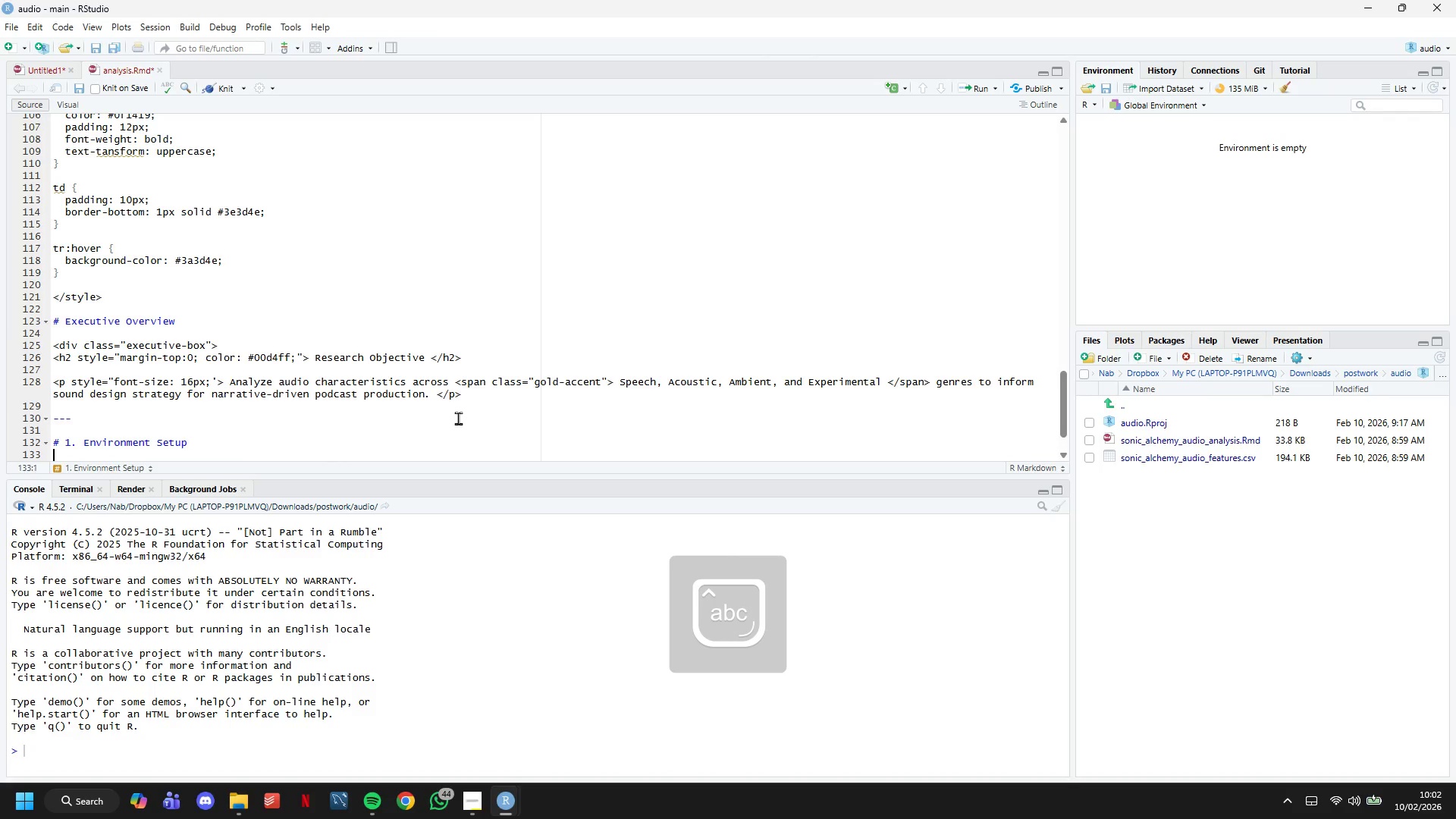 
key(Enter)
 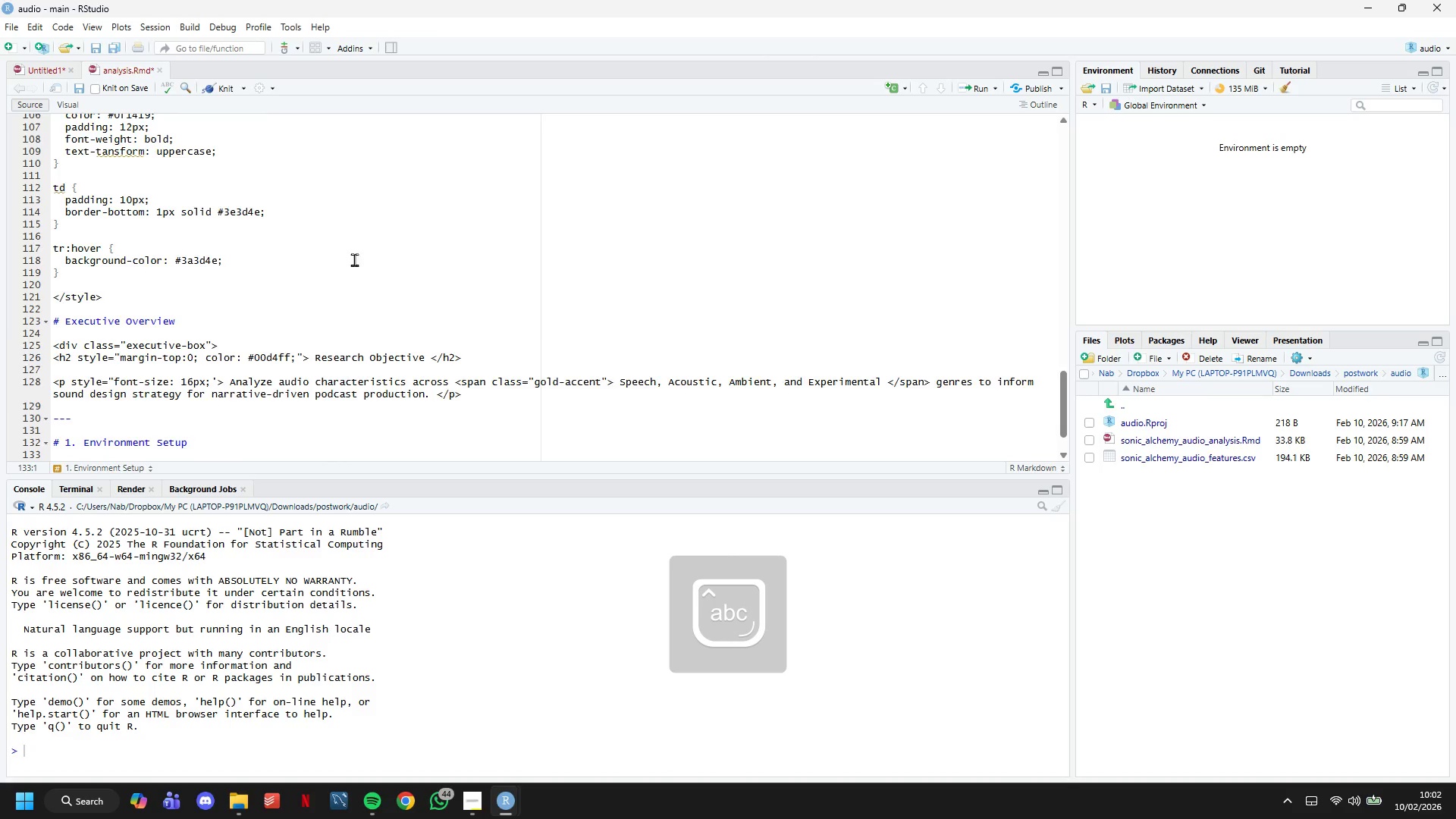 
scroll: coordinate [331, 236], scroll_direction: down, amount: 8.0
 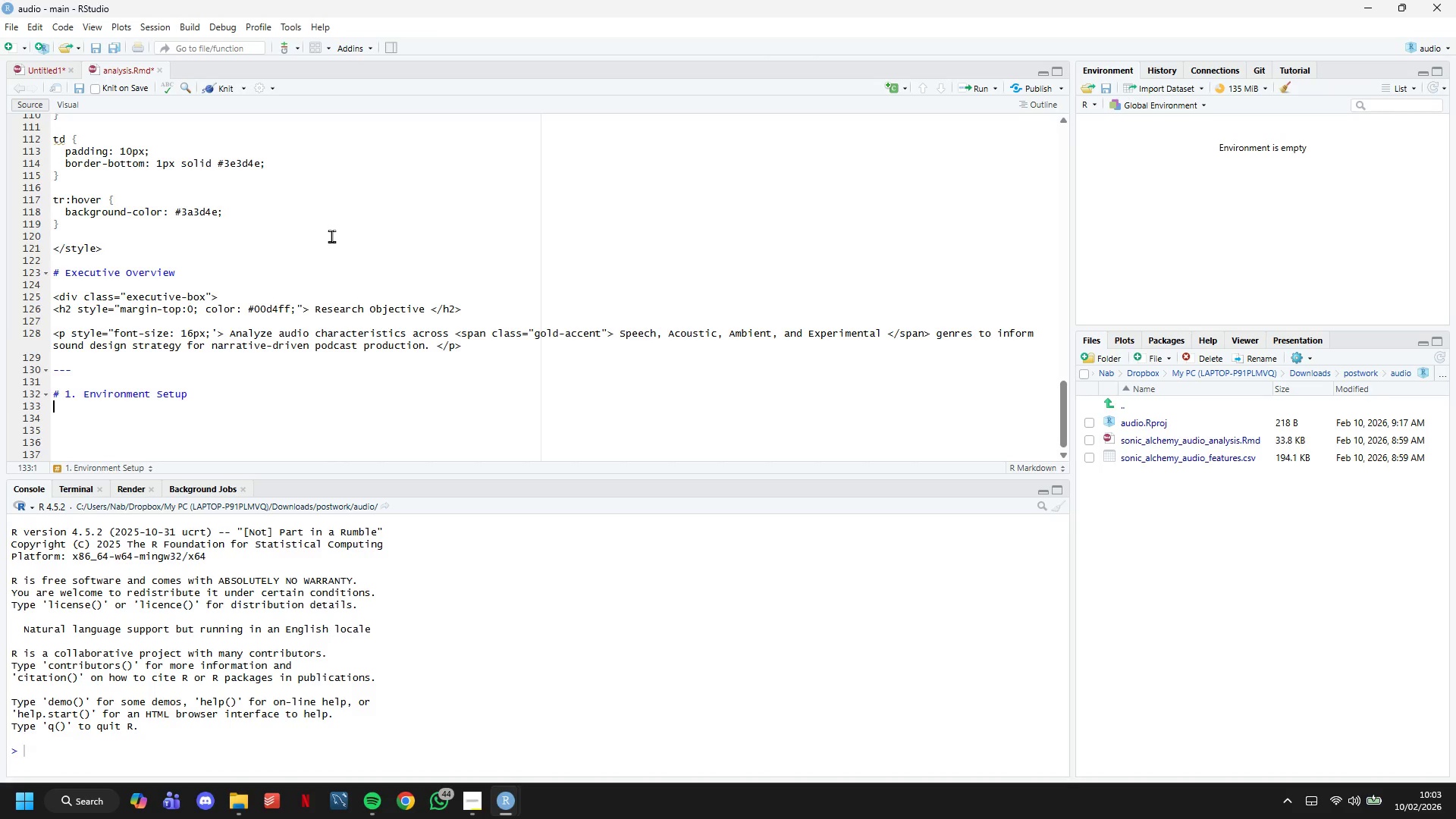 
wait(25.51)
 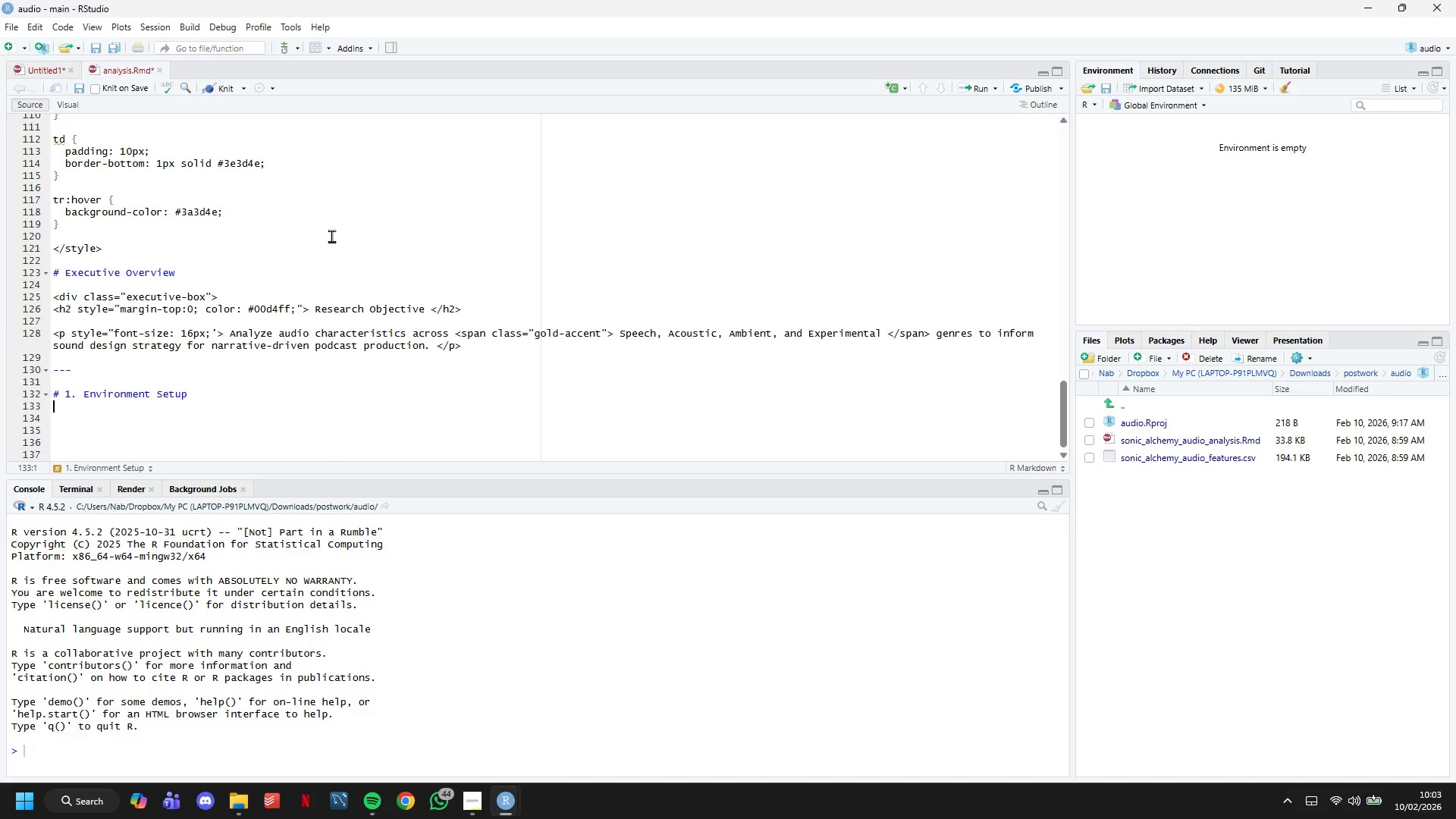 
key(Enter)
 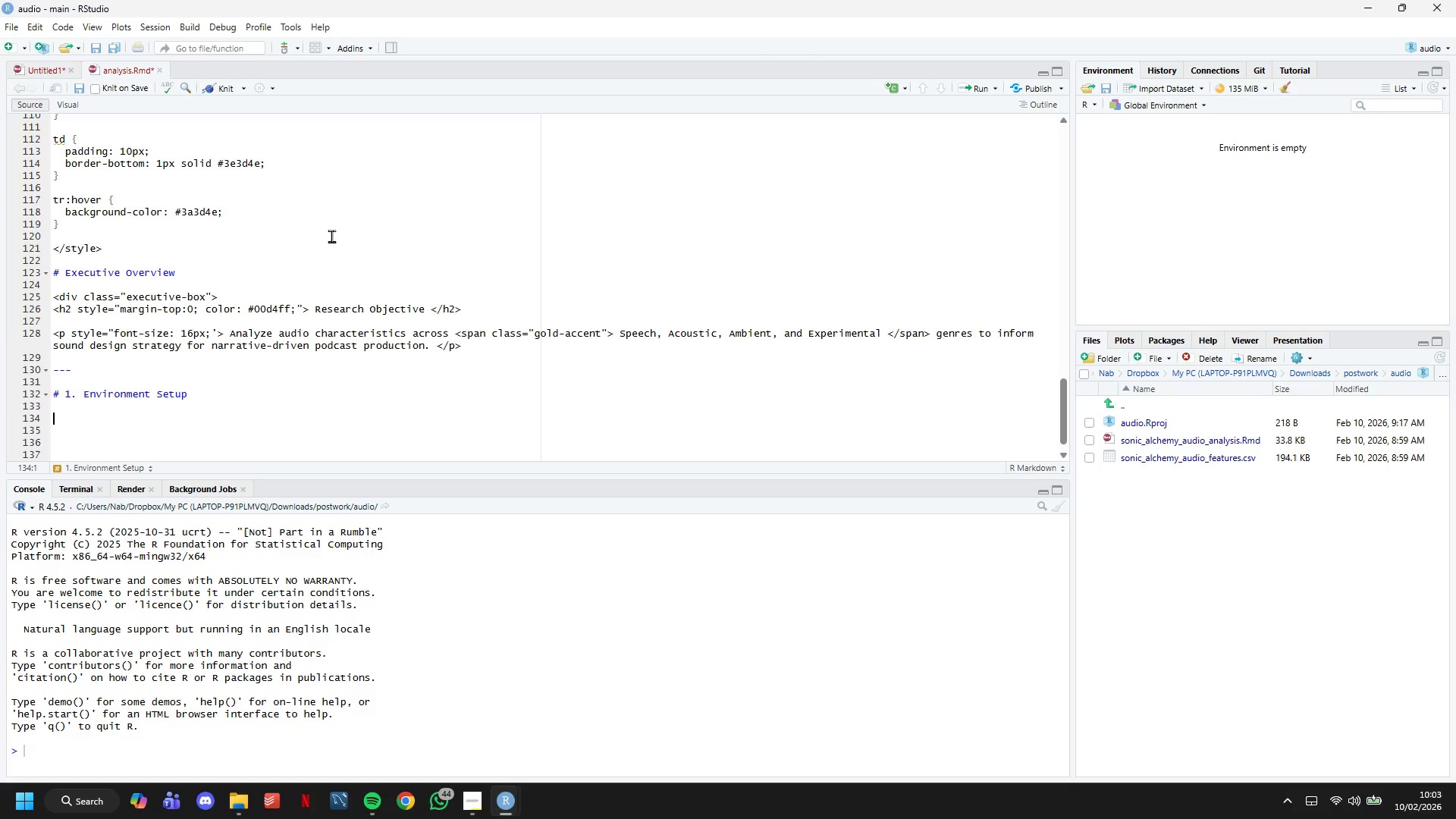 
key(Backquote)
 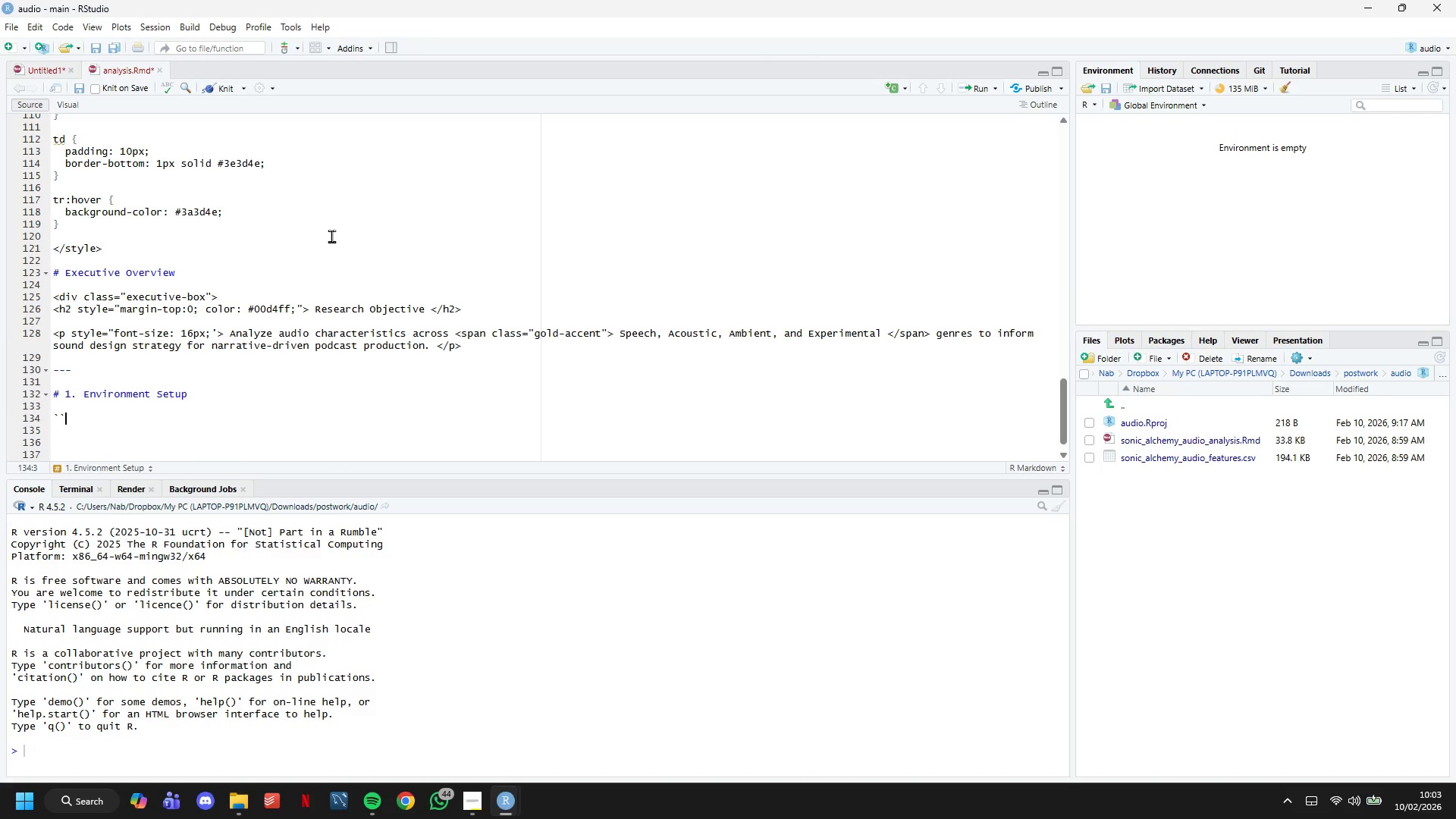 
key(Backquote)
 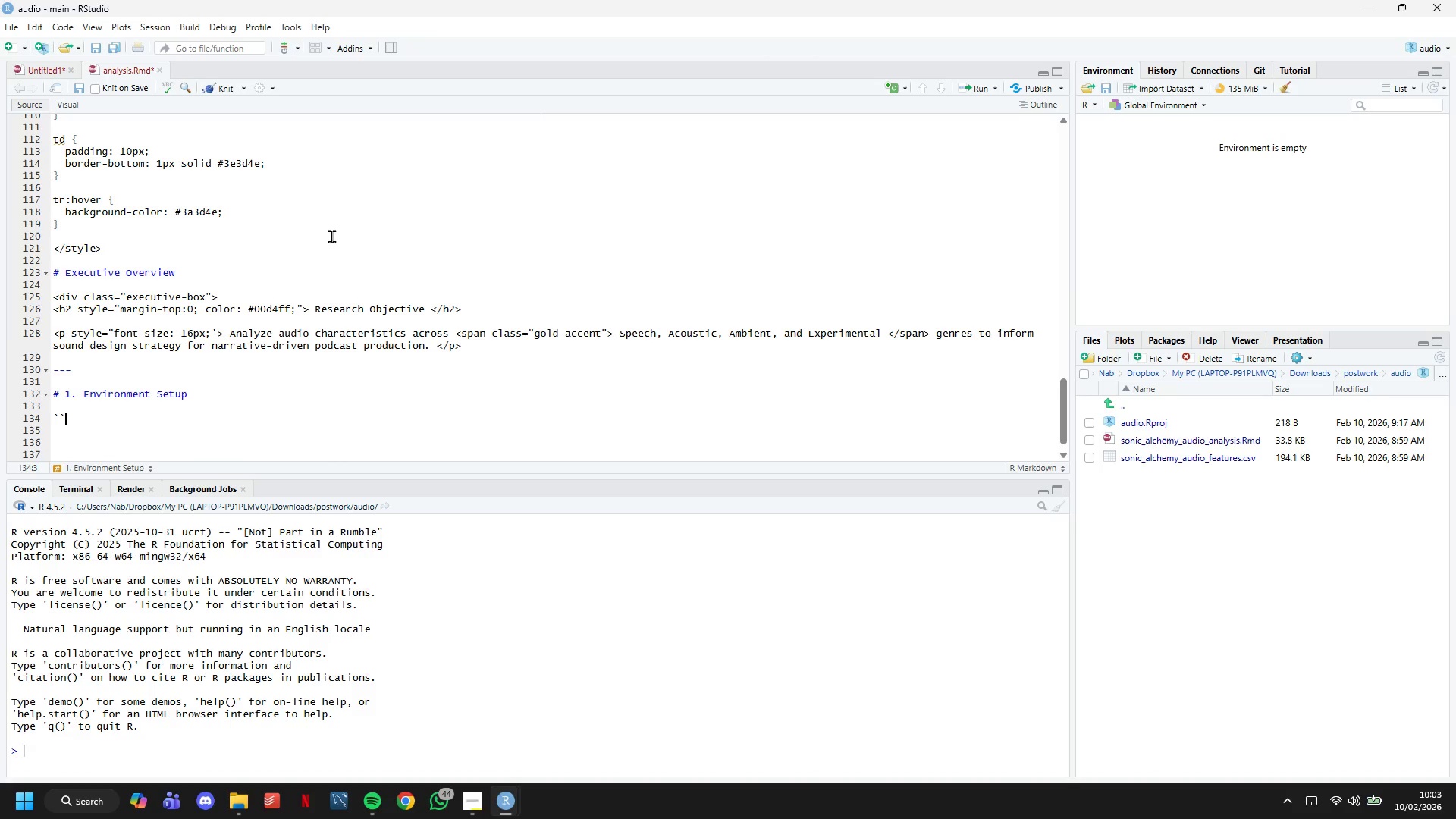 
key(Backquote)
 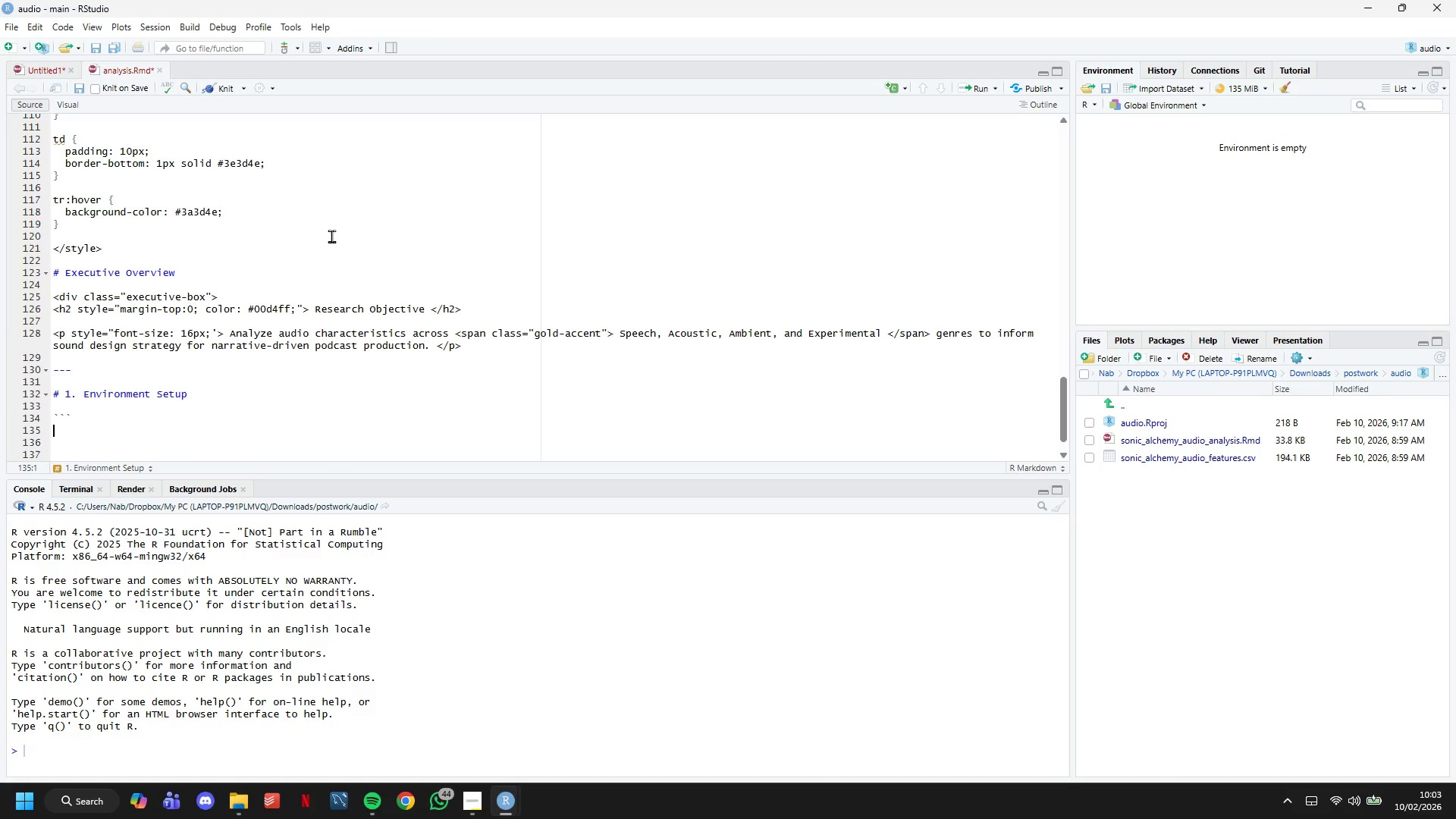 
key(Enter)
 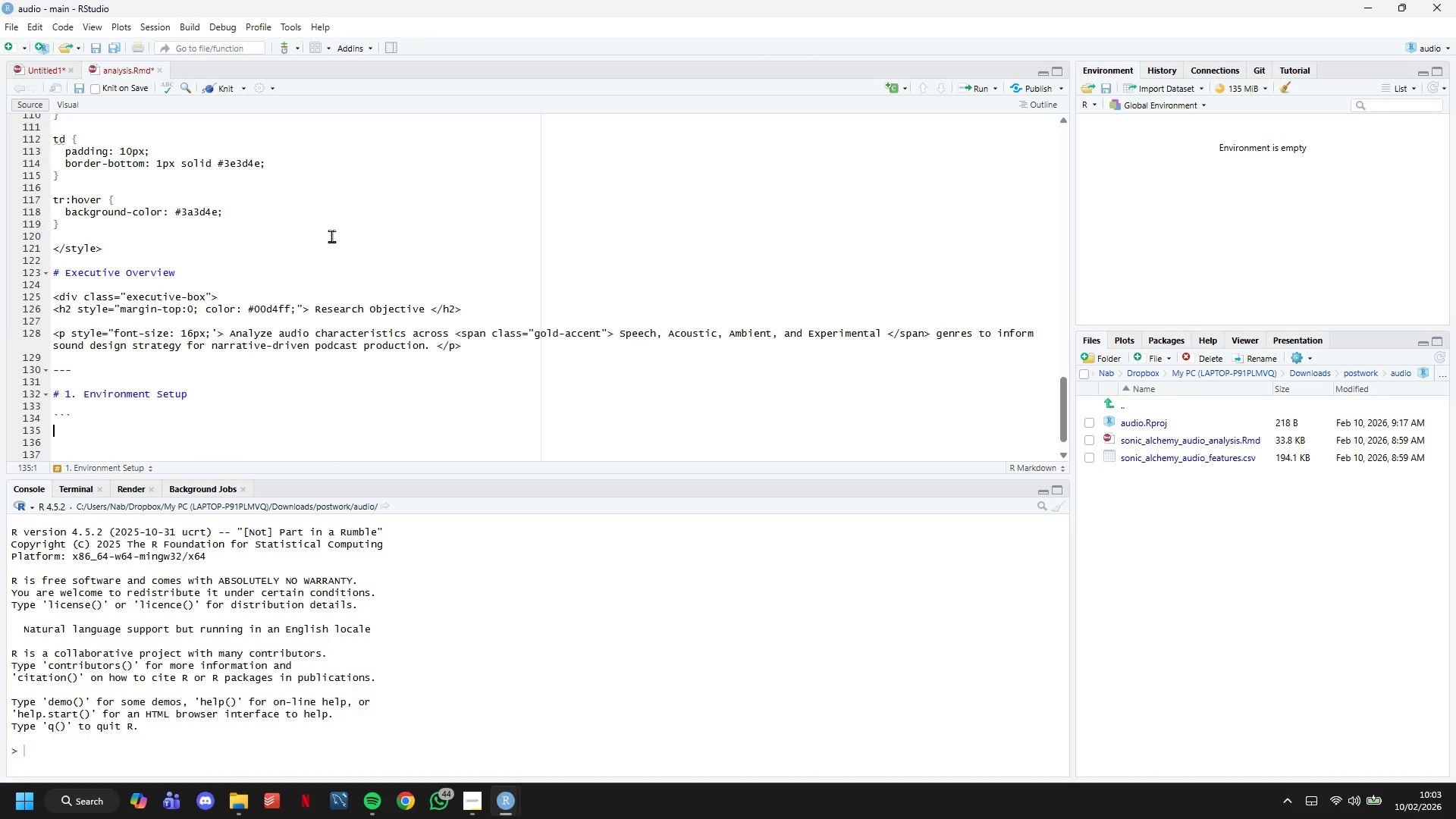 
key(Backquote)
 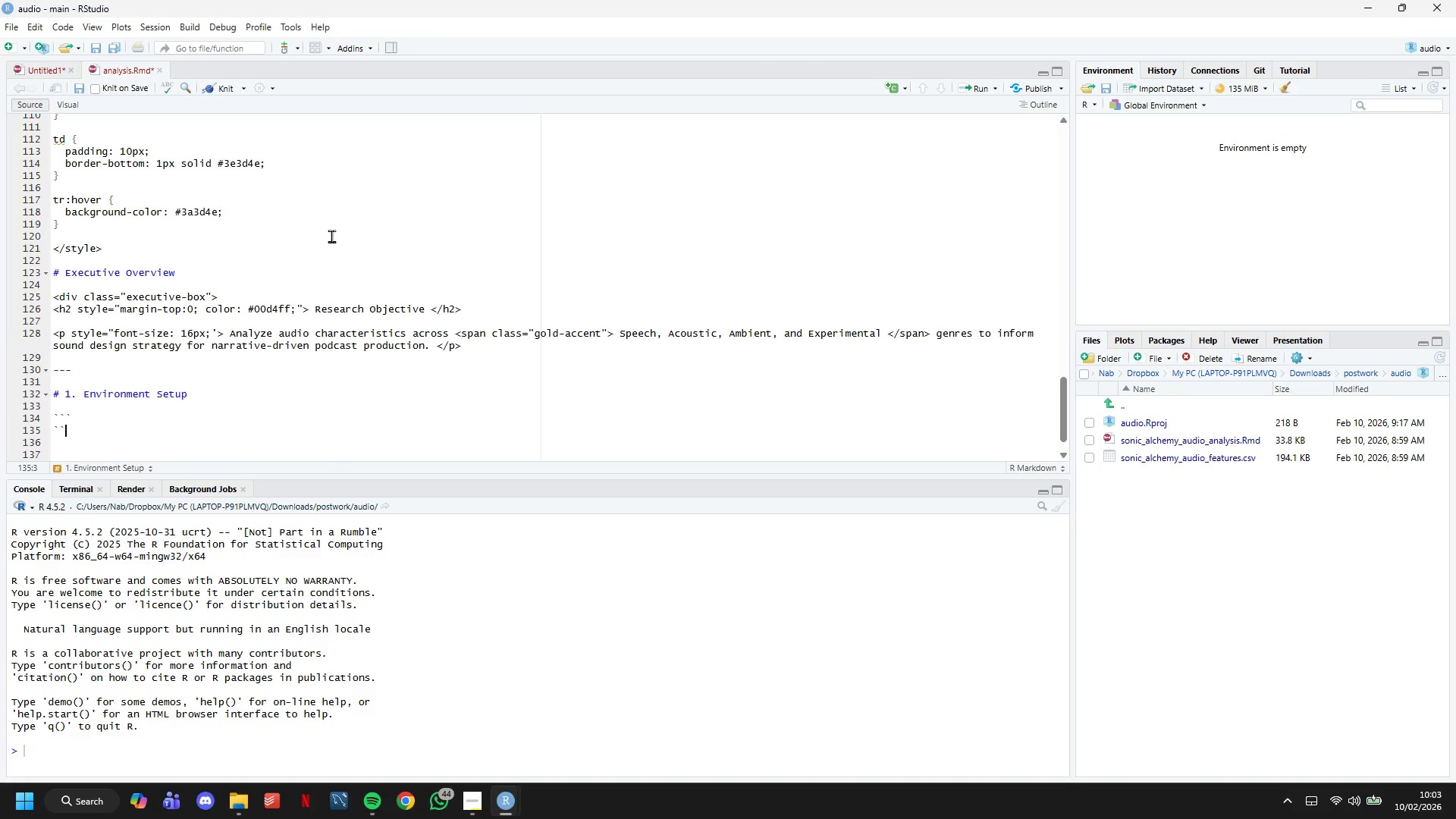 
key(Backquote)
 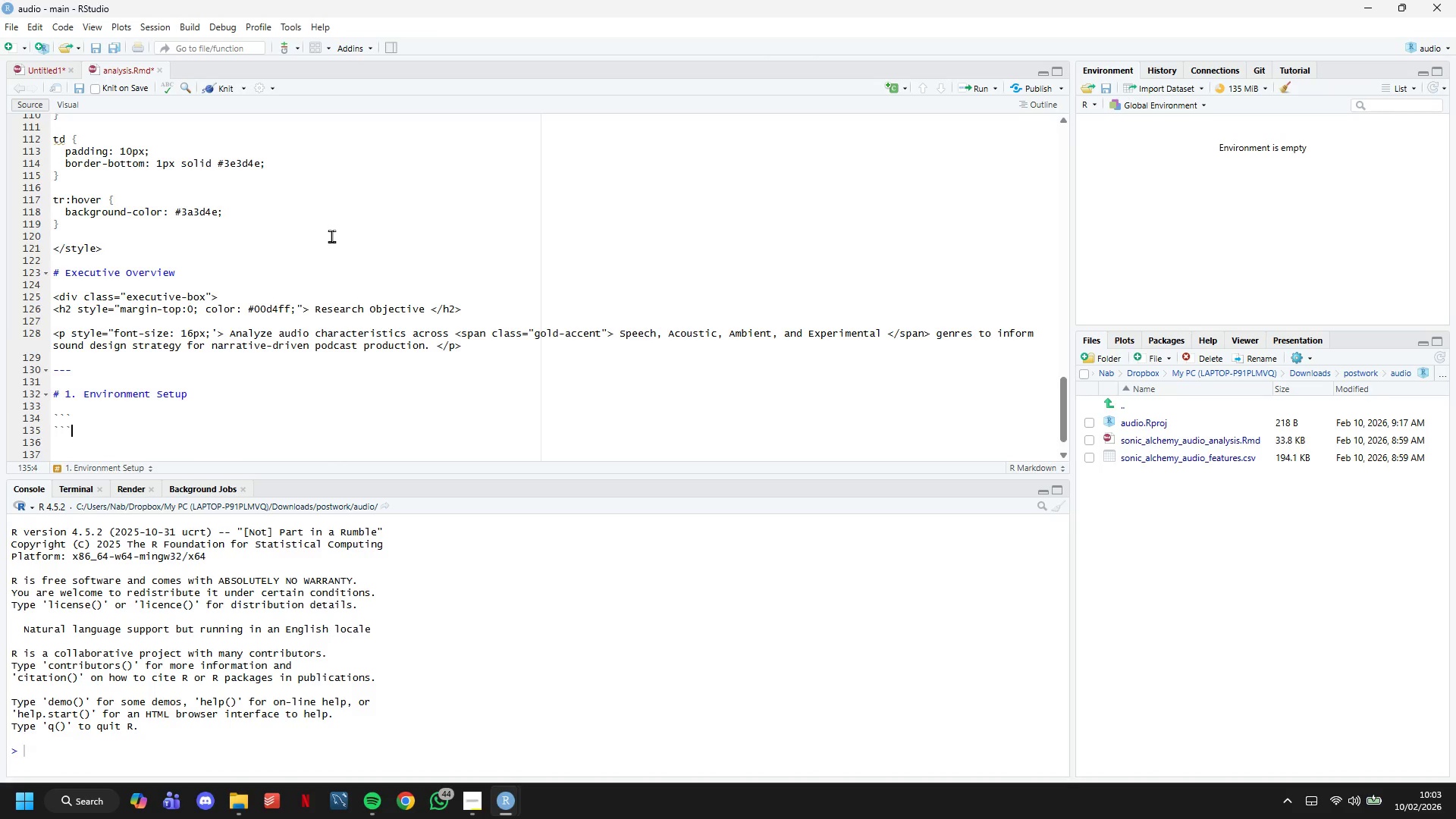 
key(Backquote)
 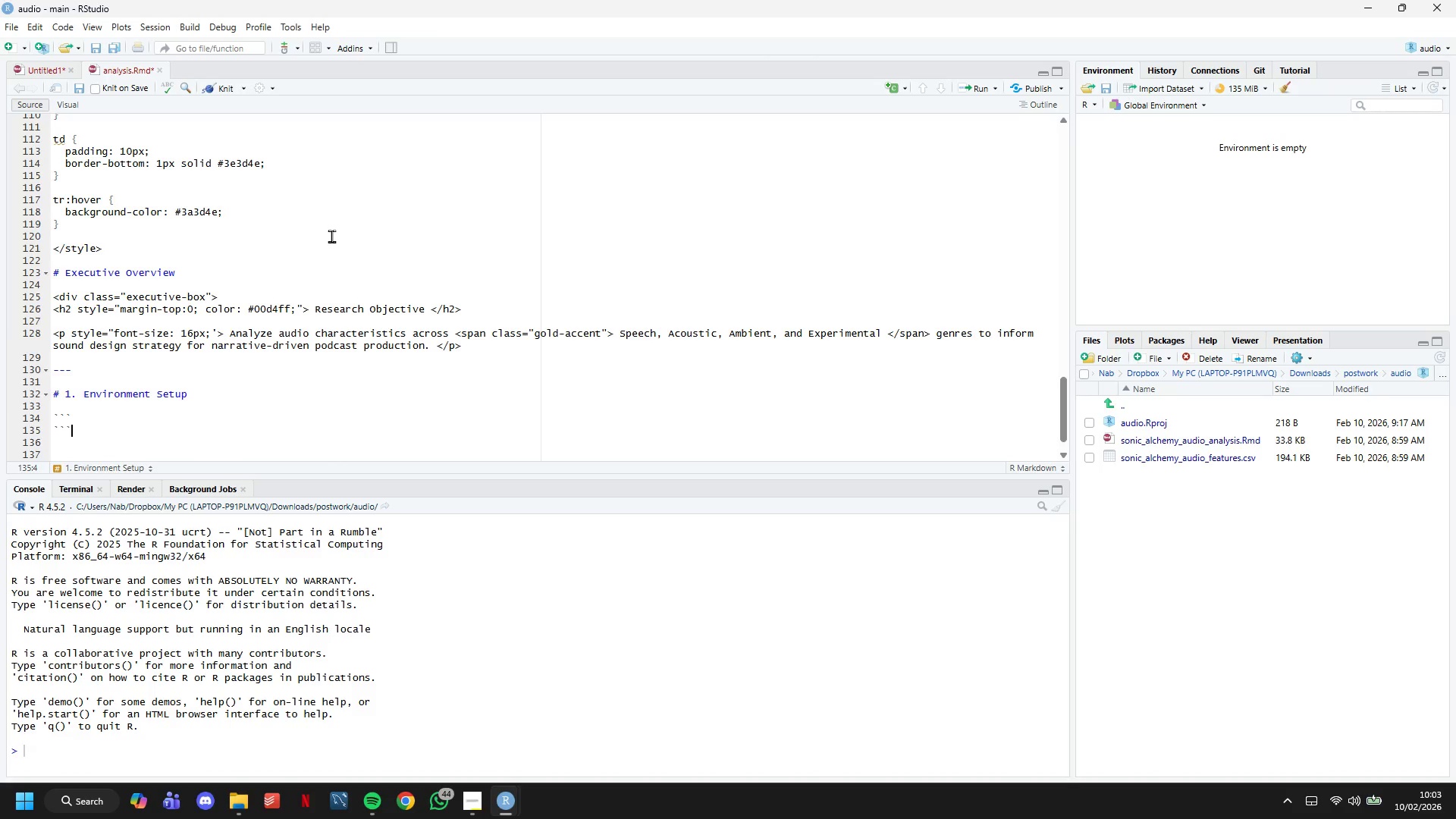 
key(ArrowUp)
 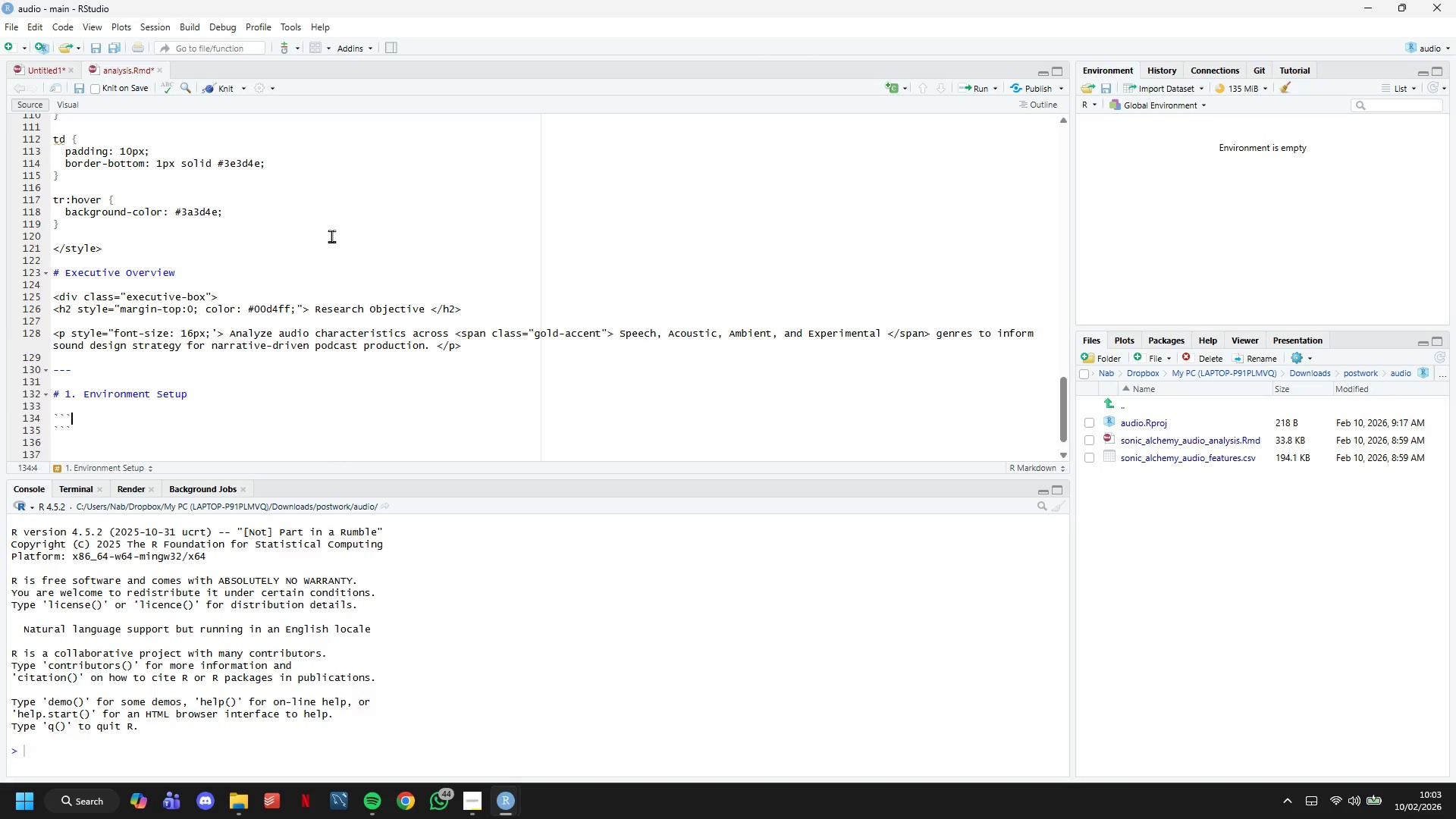 
type({r libraries)
 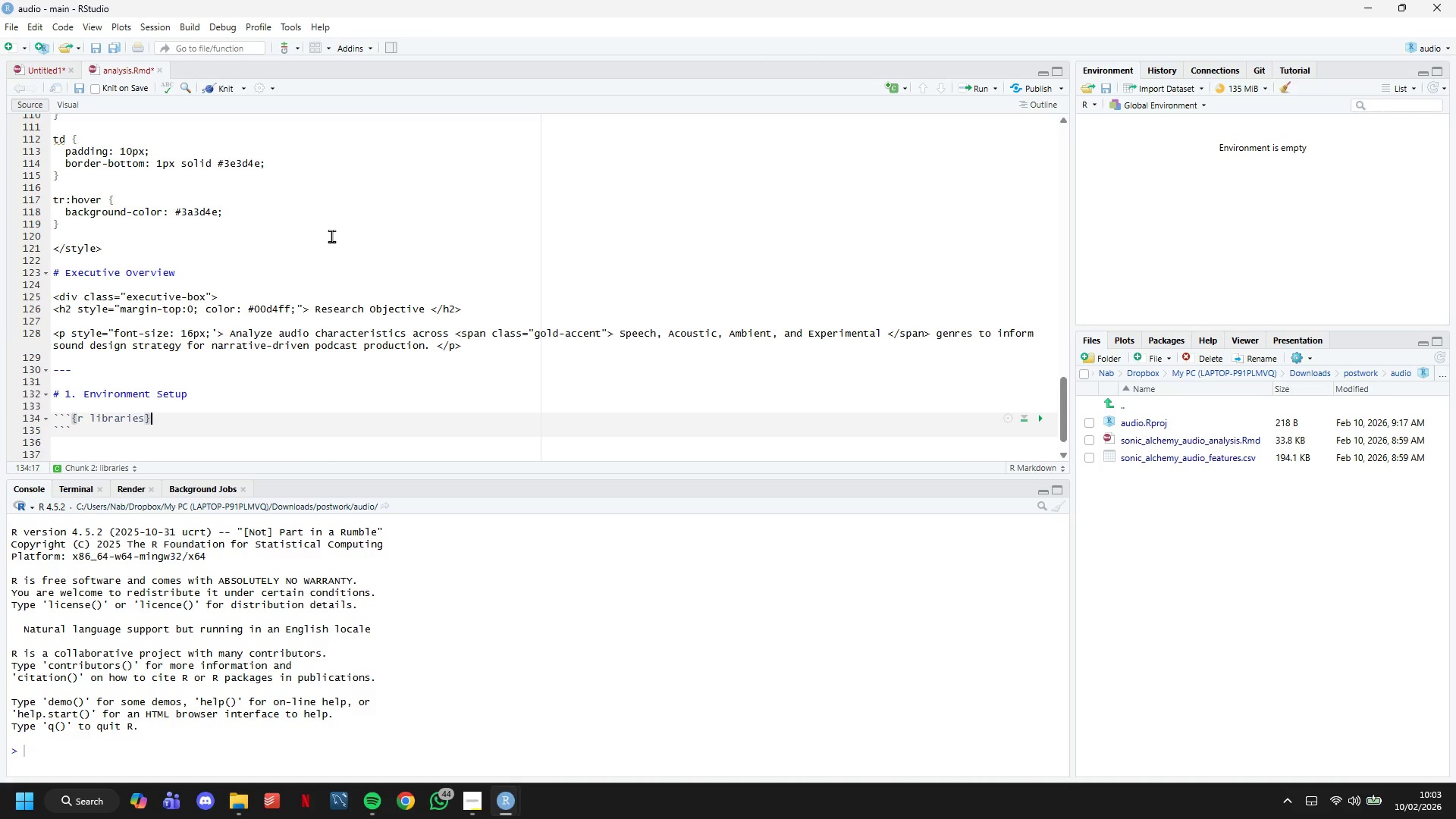 
key(ArrowRight)
 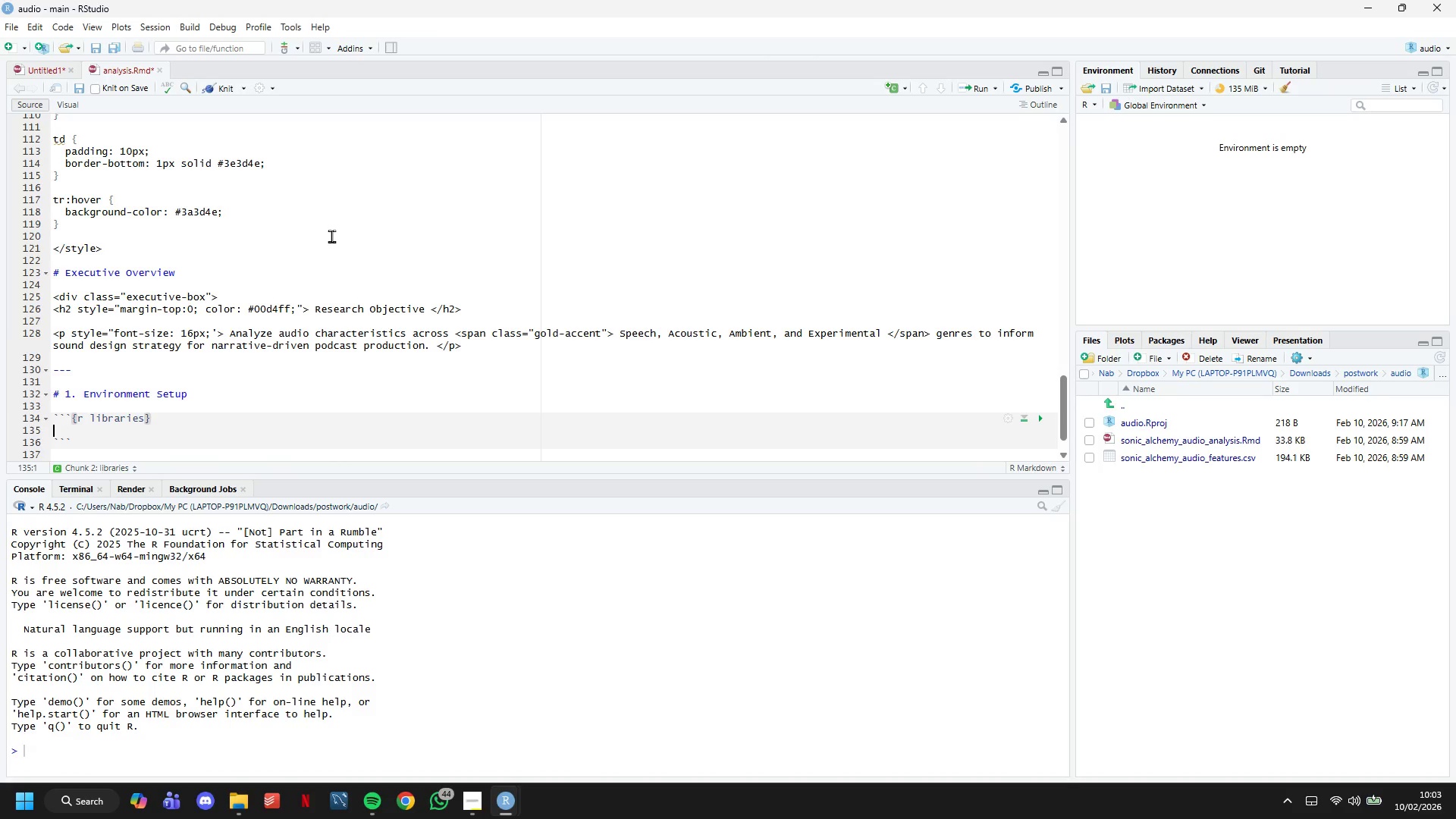 
key(Enter)
 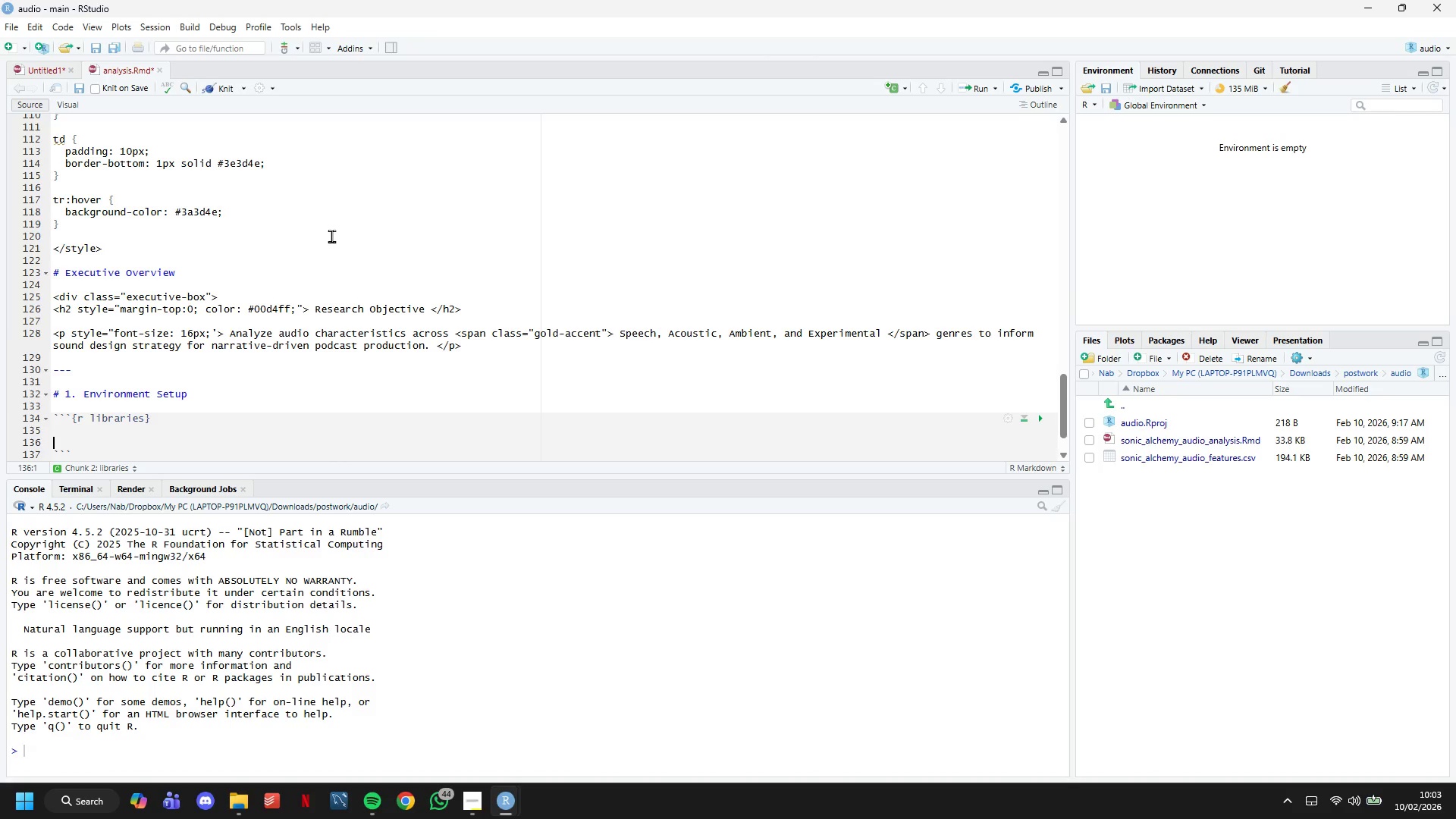 
key(Enter)
 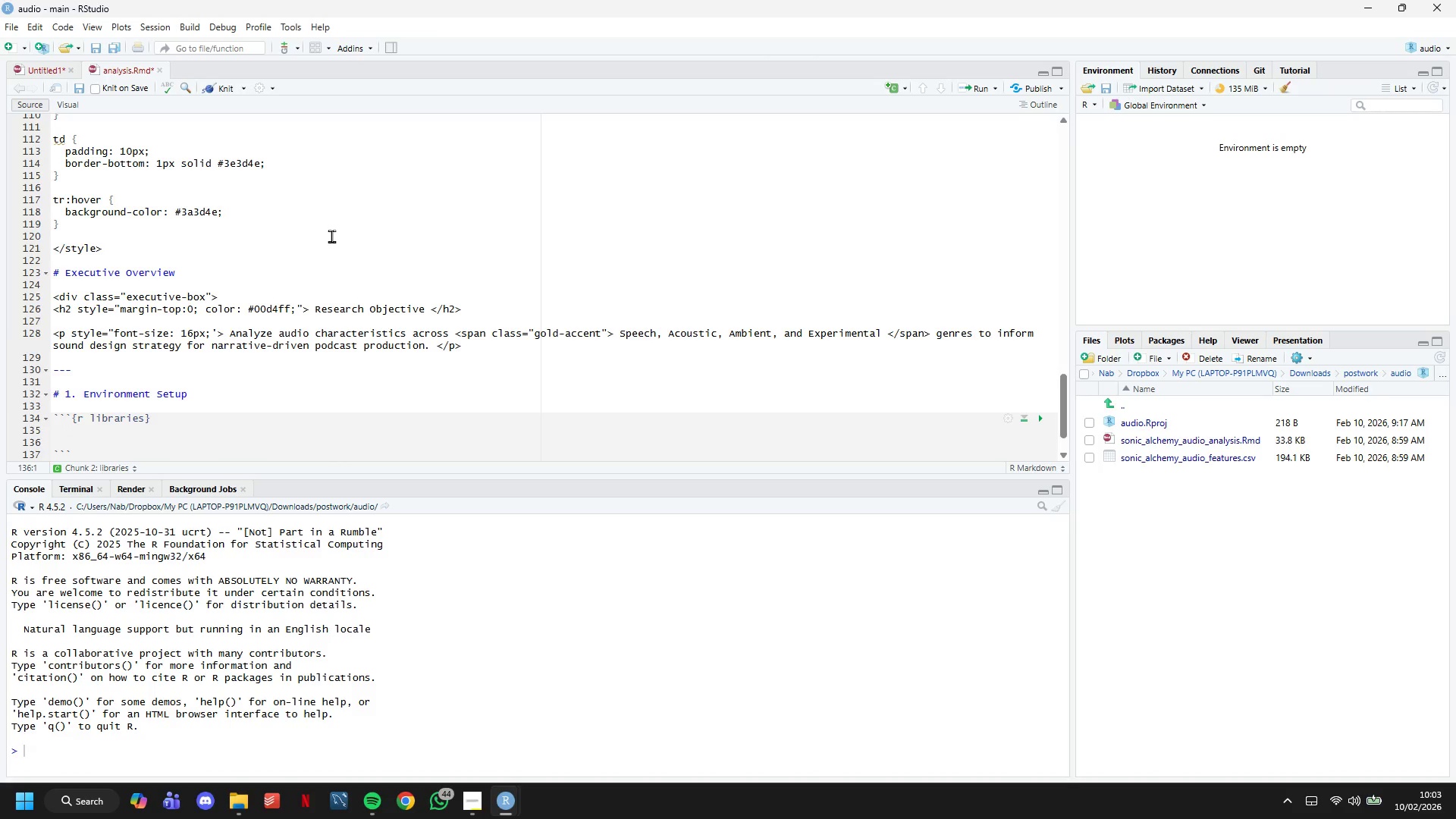 
key(ArrowUp)
 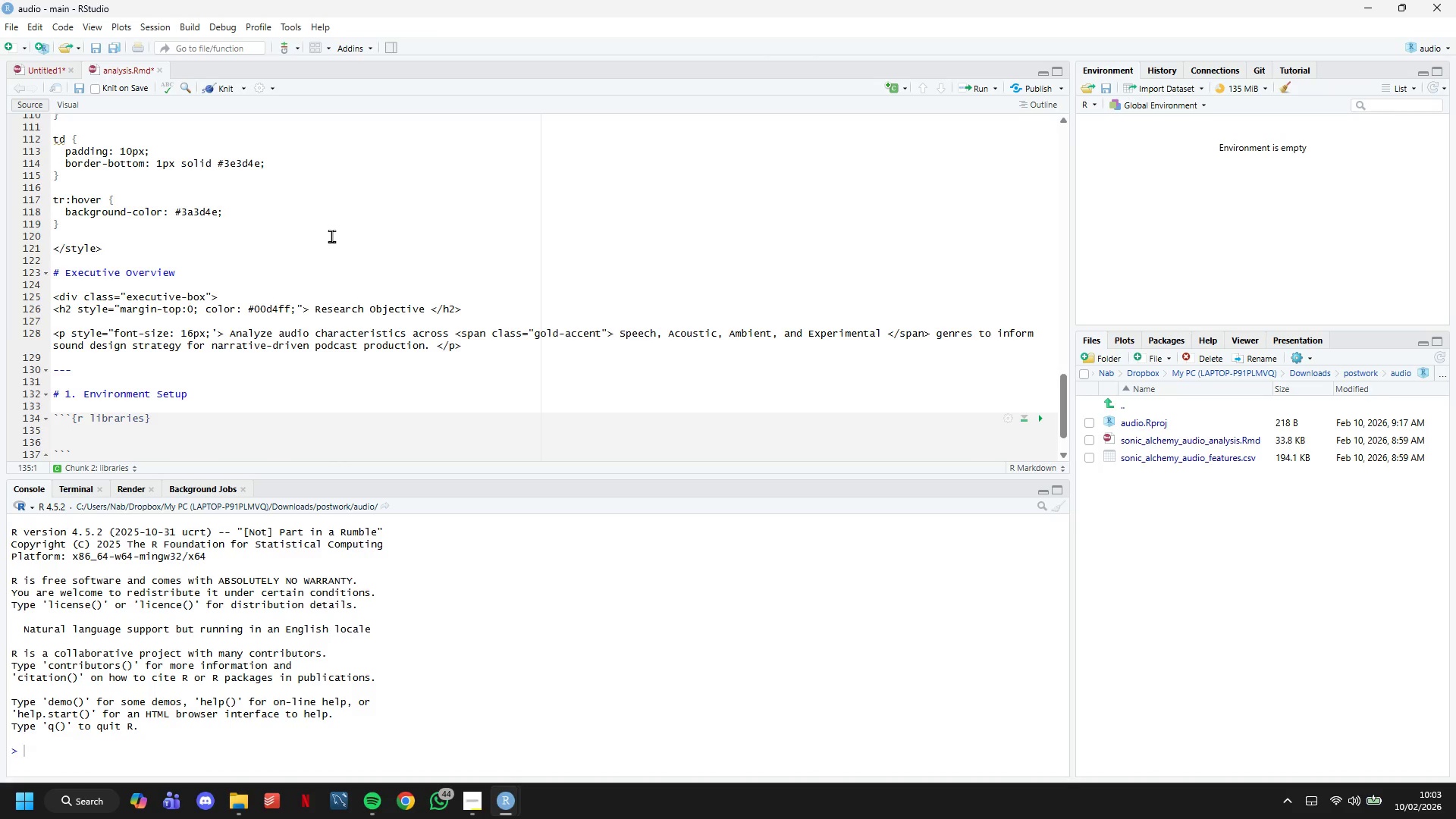 
wait(5.25)
 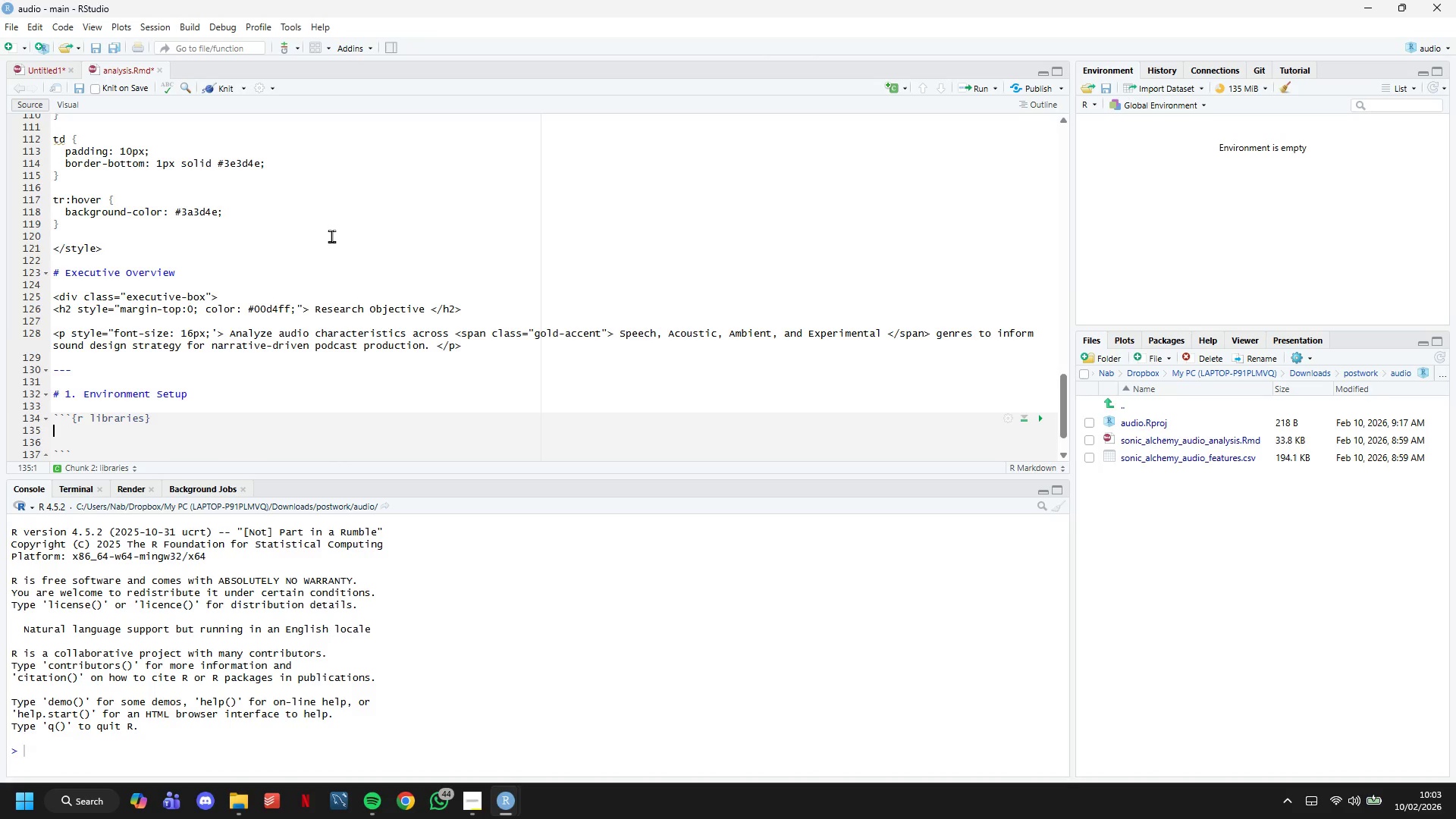 
type(# Core packages)
 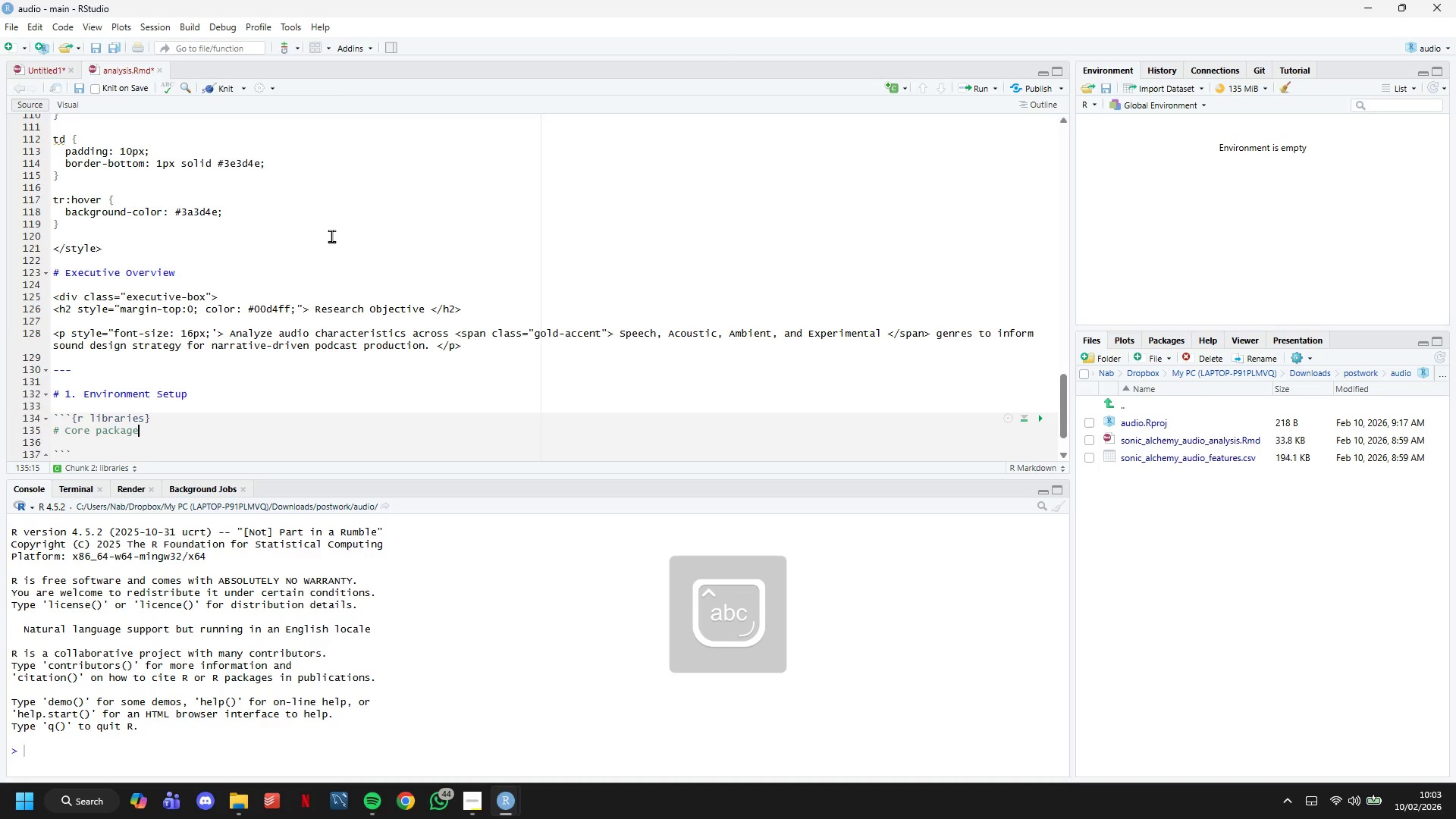 
key(Enter)
 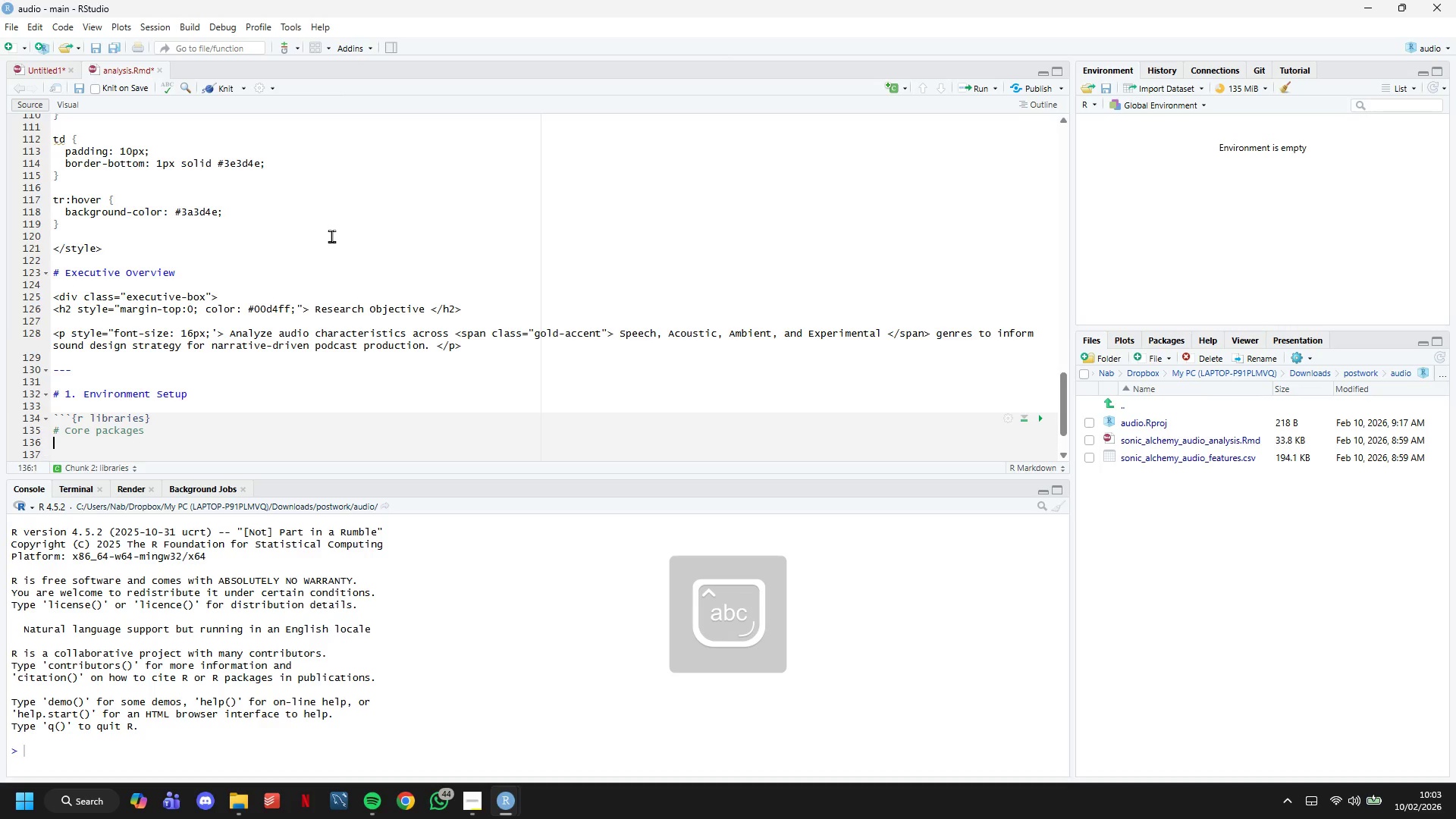 
key(Enter)
 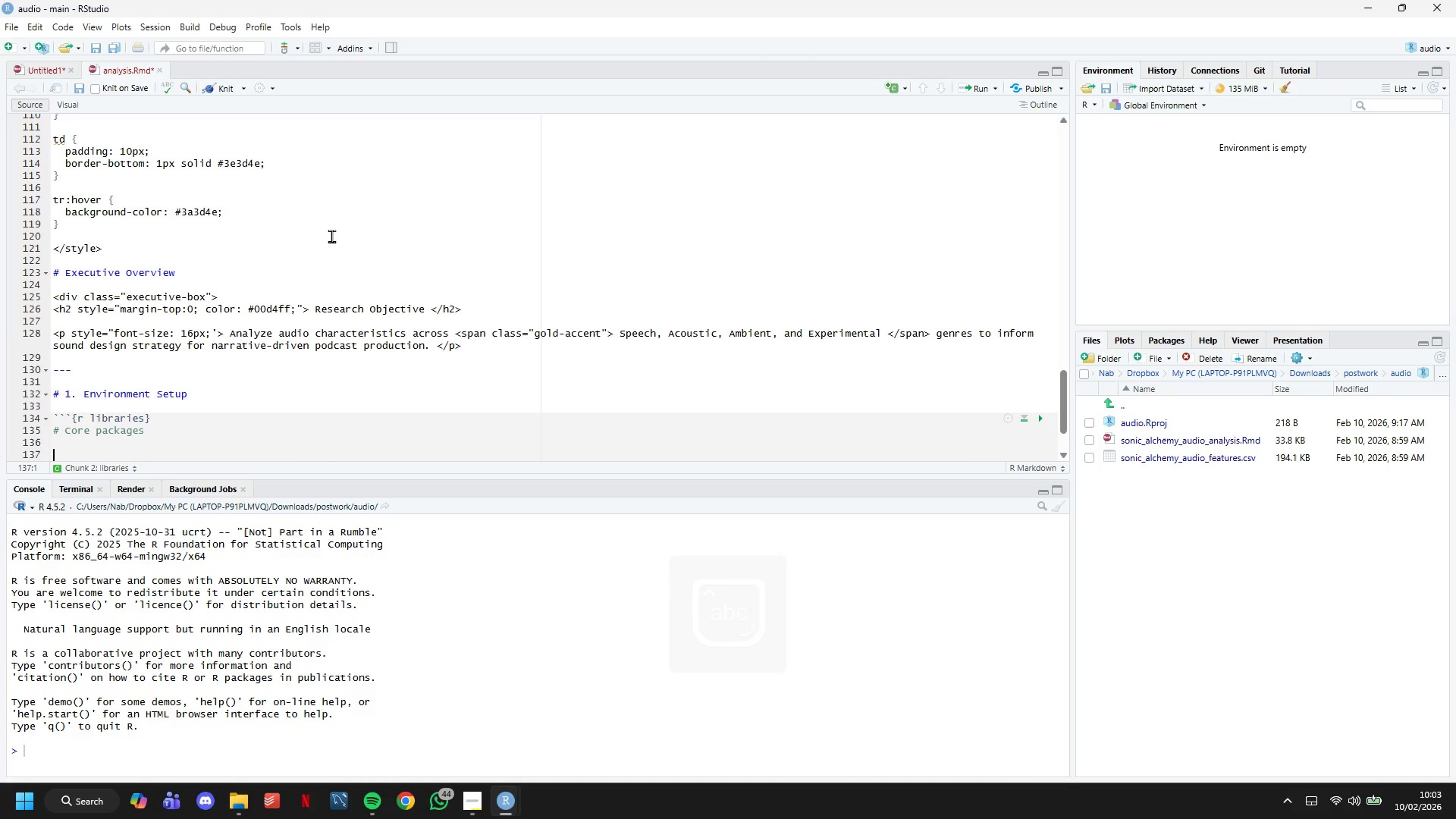 
key(ArrowUp)
 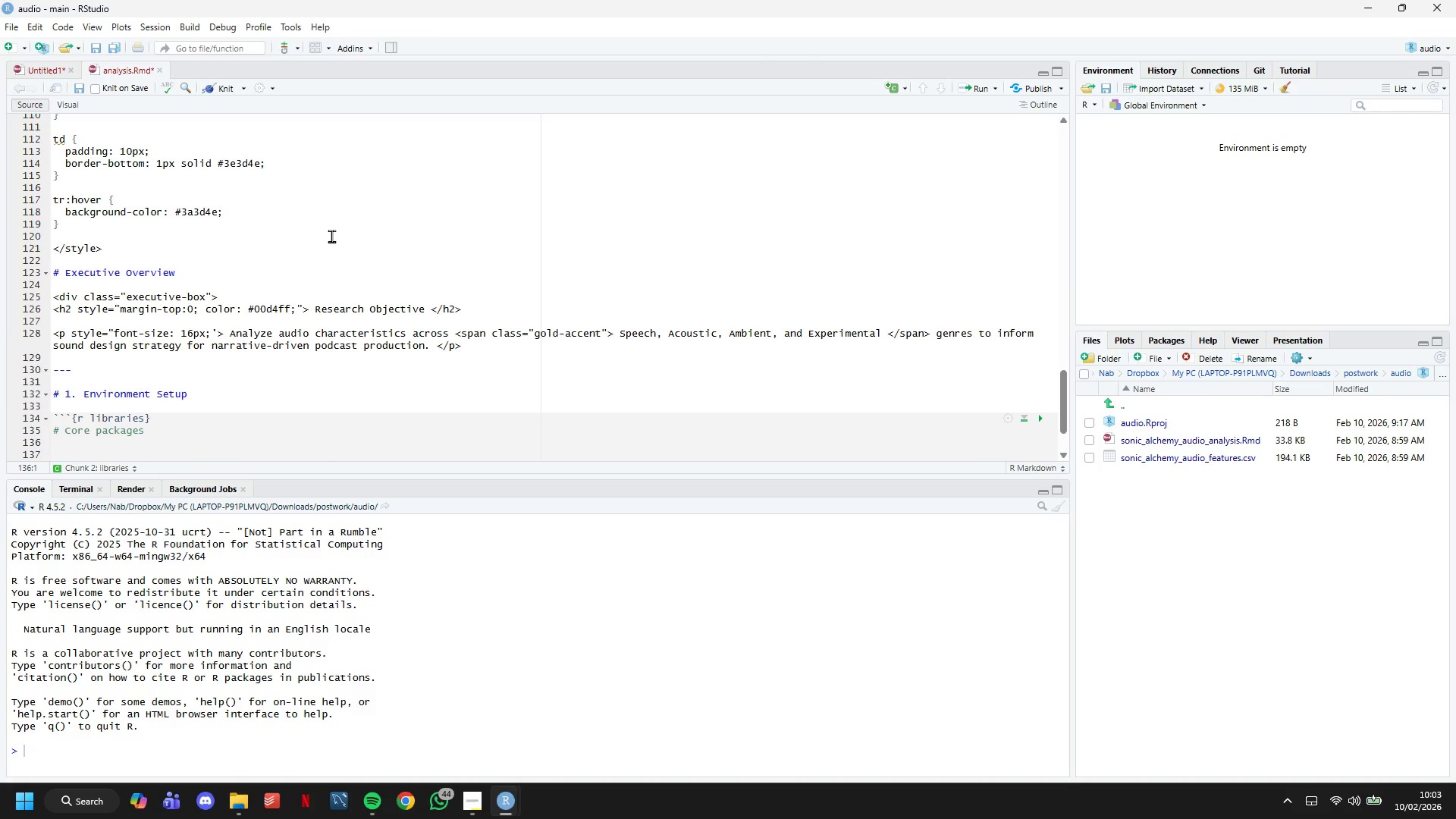 
type(library(knitr)
 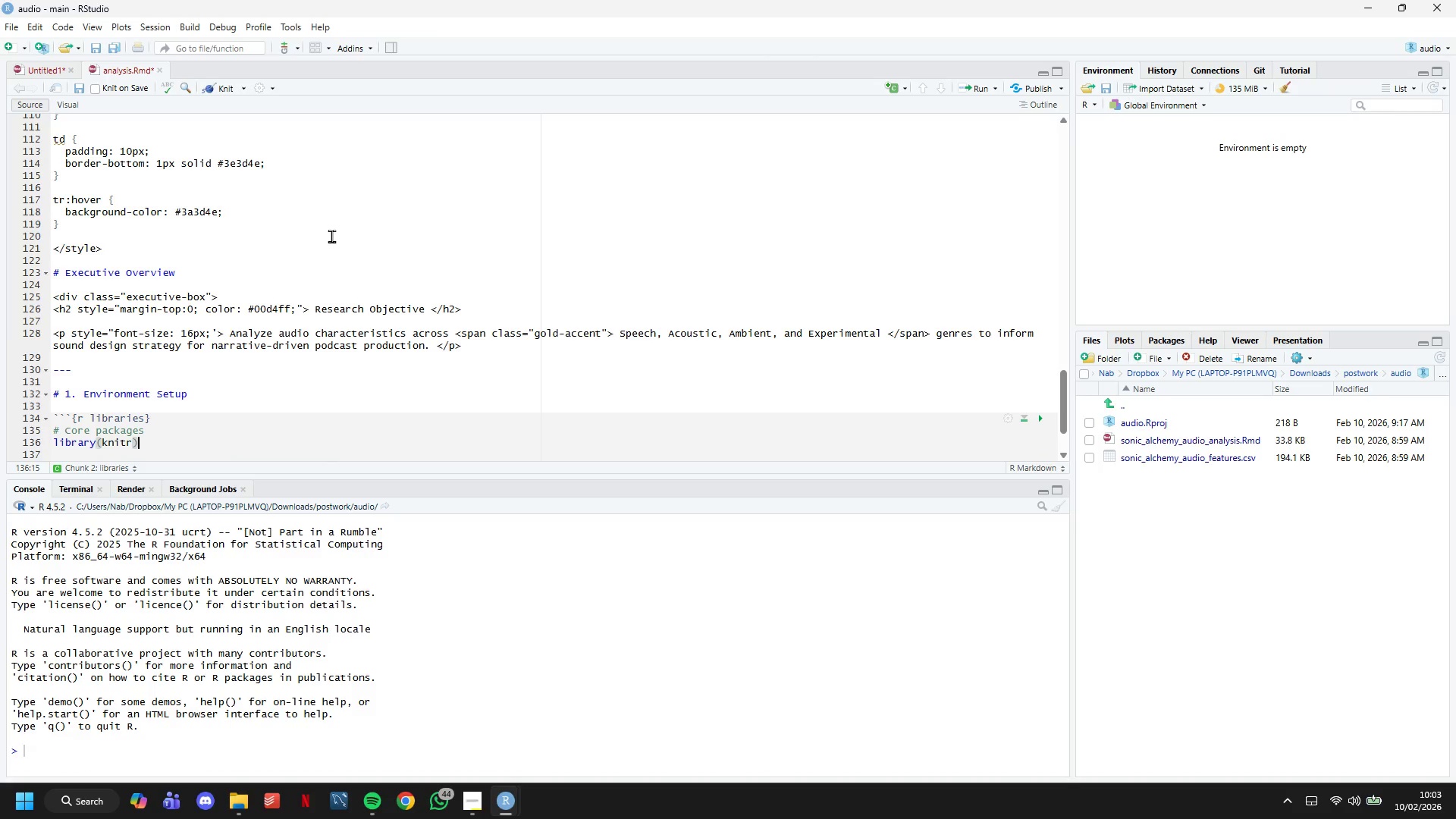 
 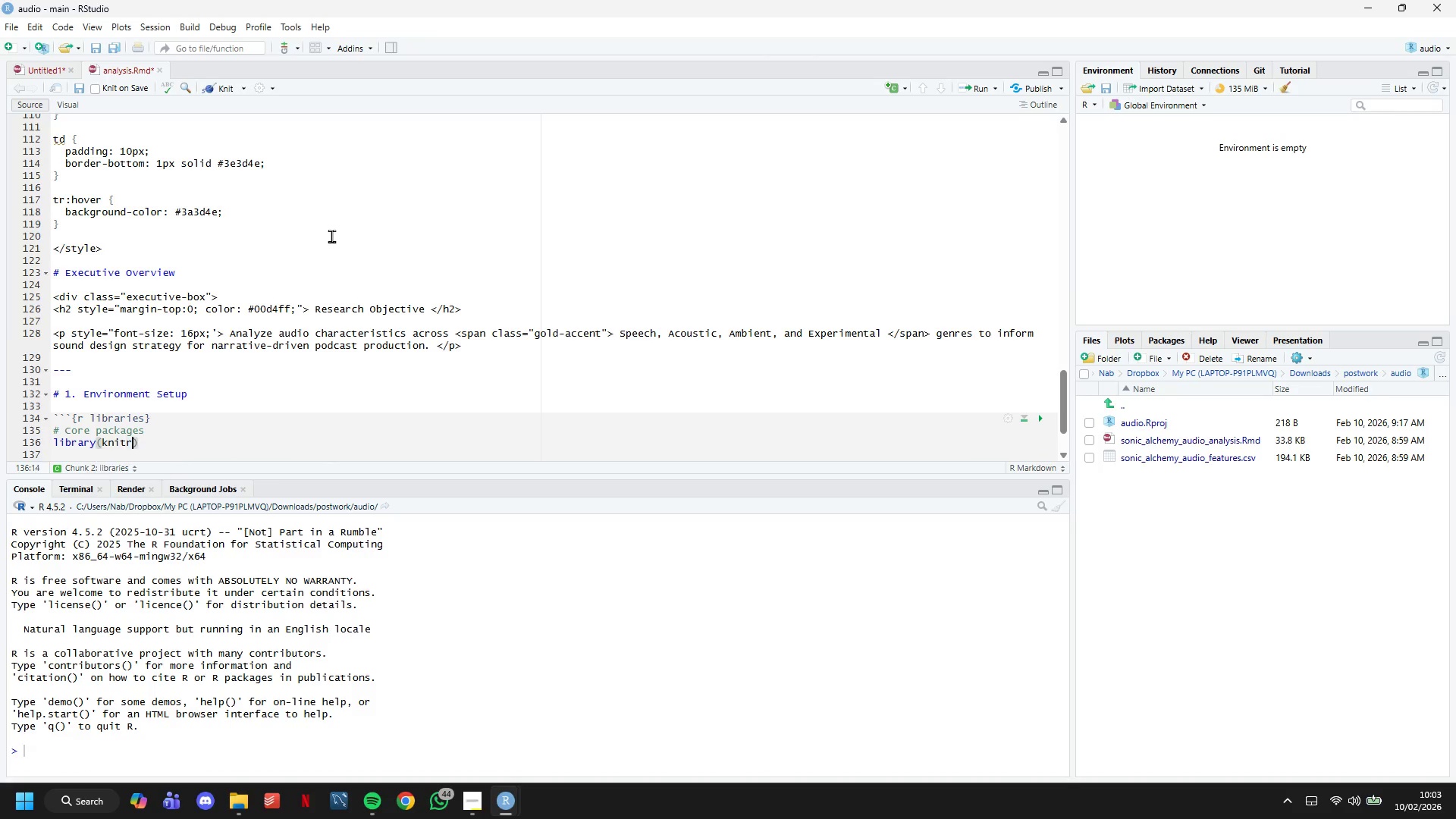 
key(ArrowRight)
 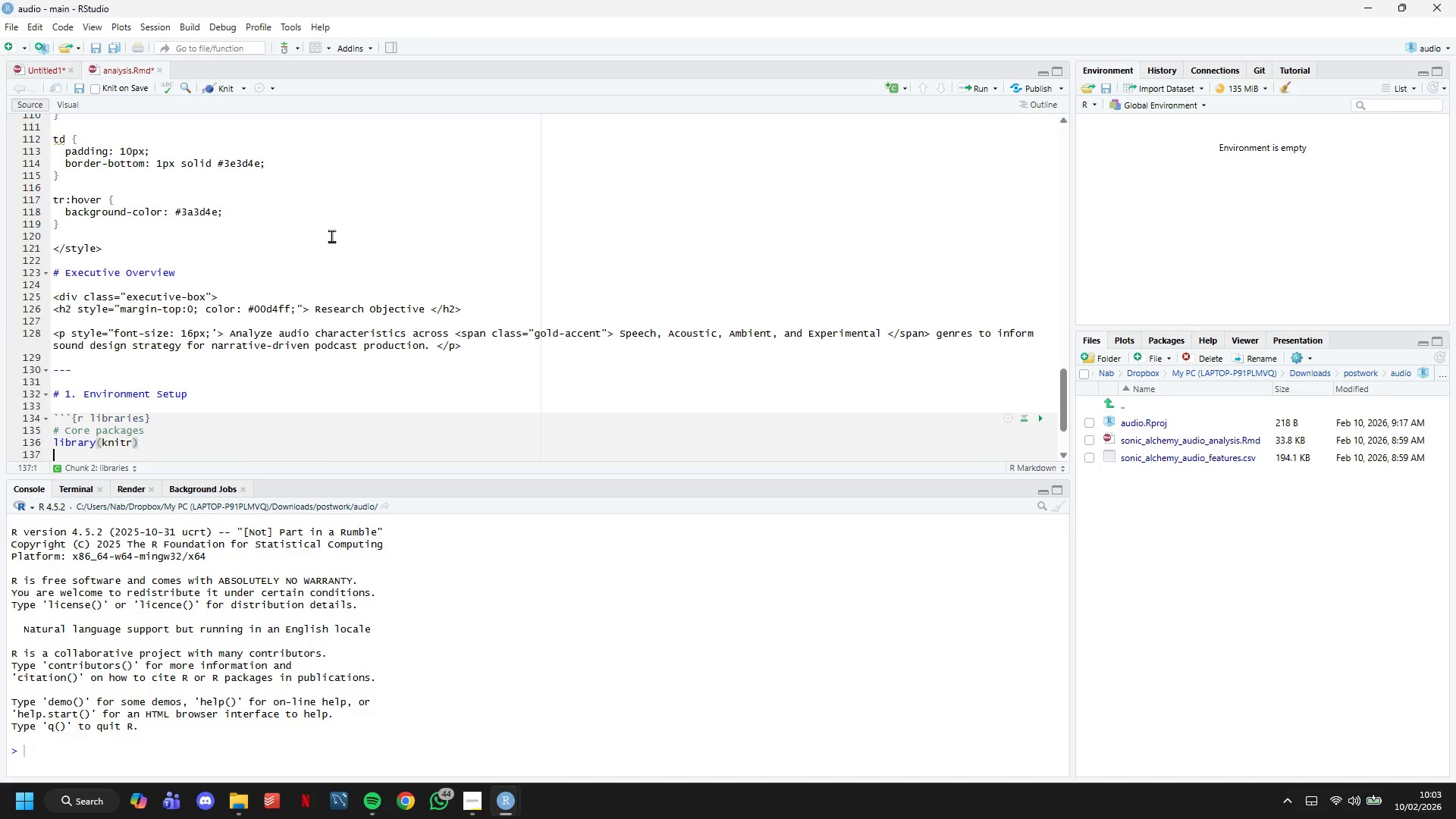 
key(Enter)
 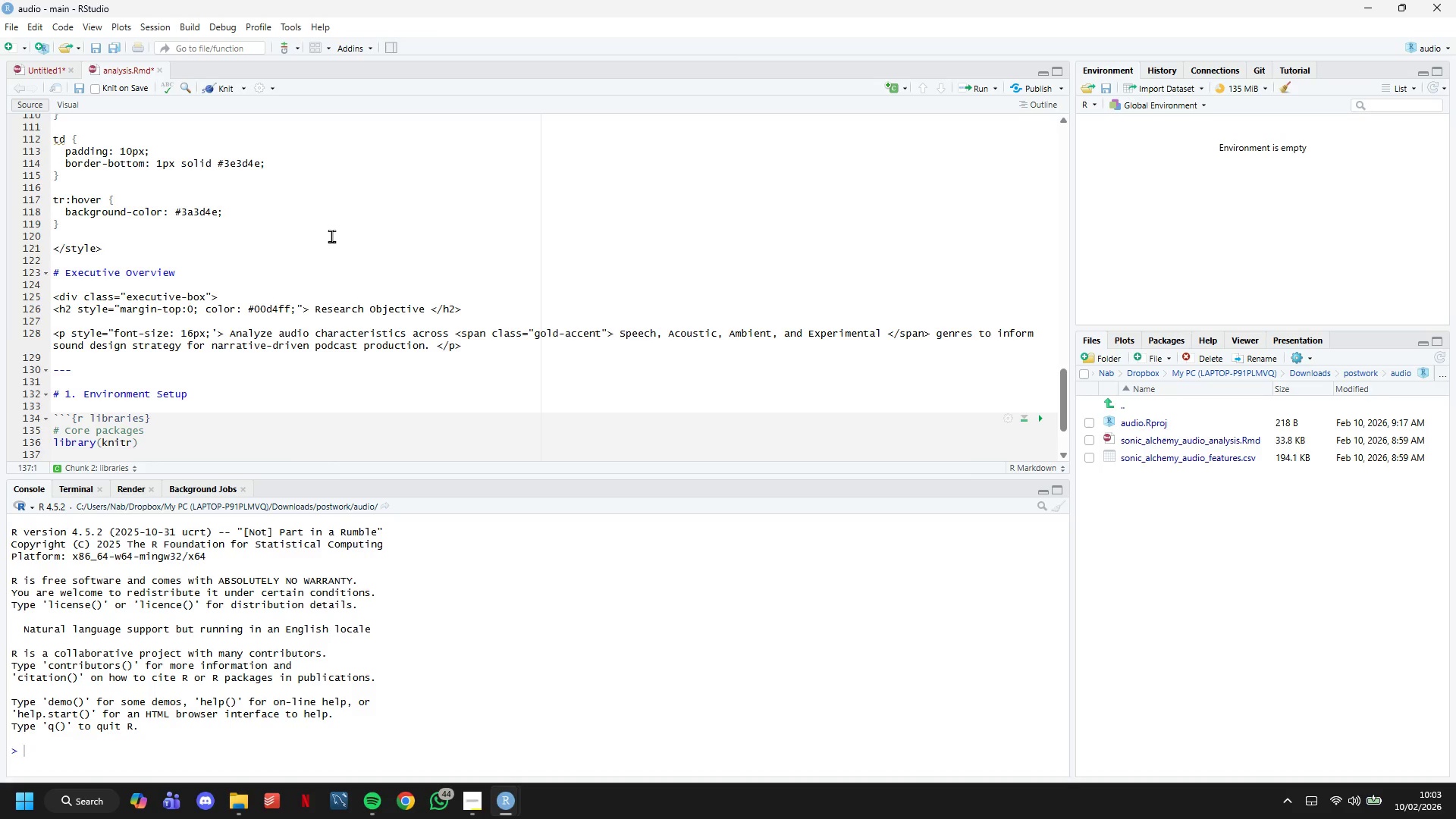 
wait(5.16)
 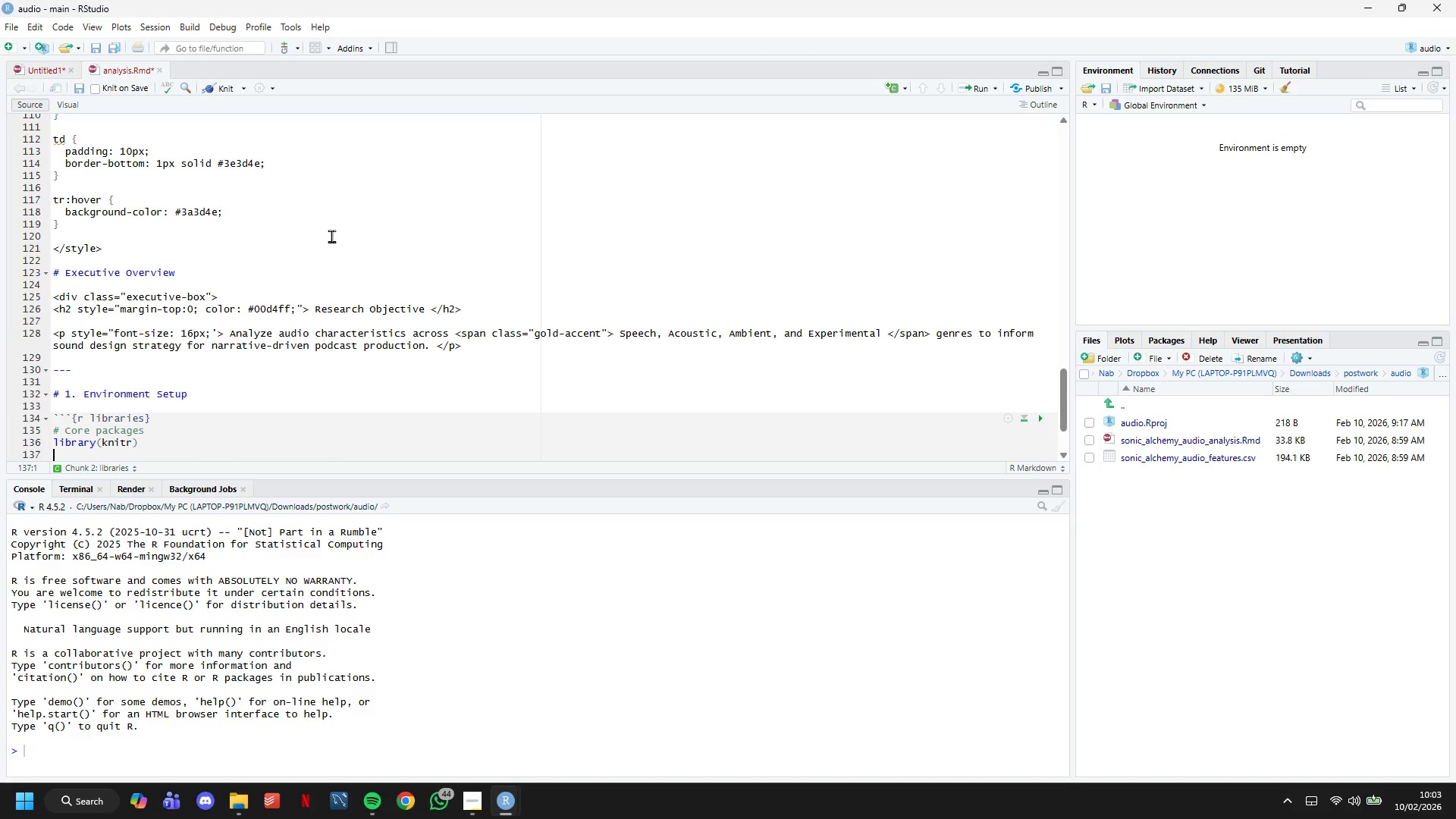 
key(ArrowLeft)
 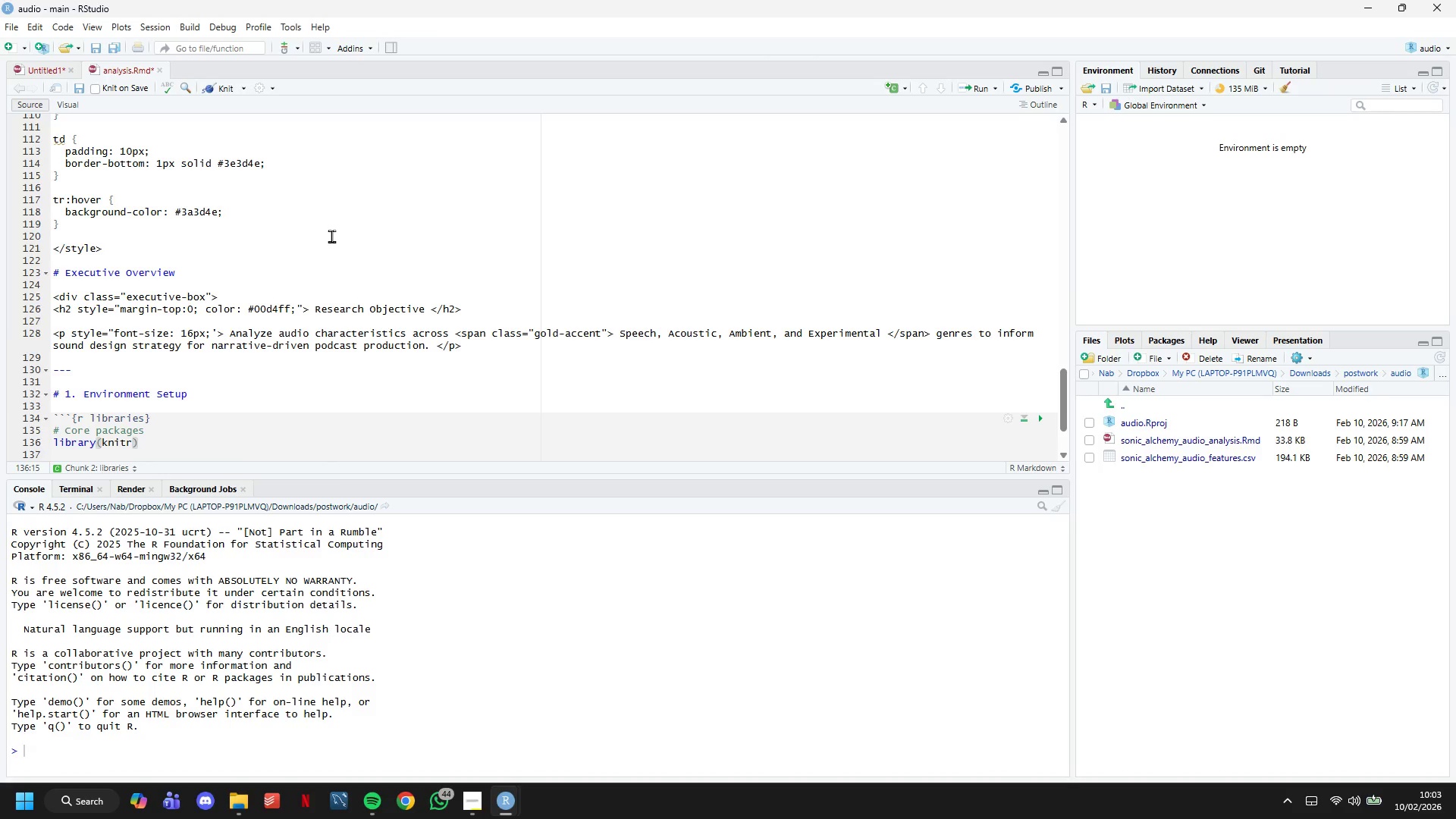 
key(ArrowLeft)
 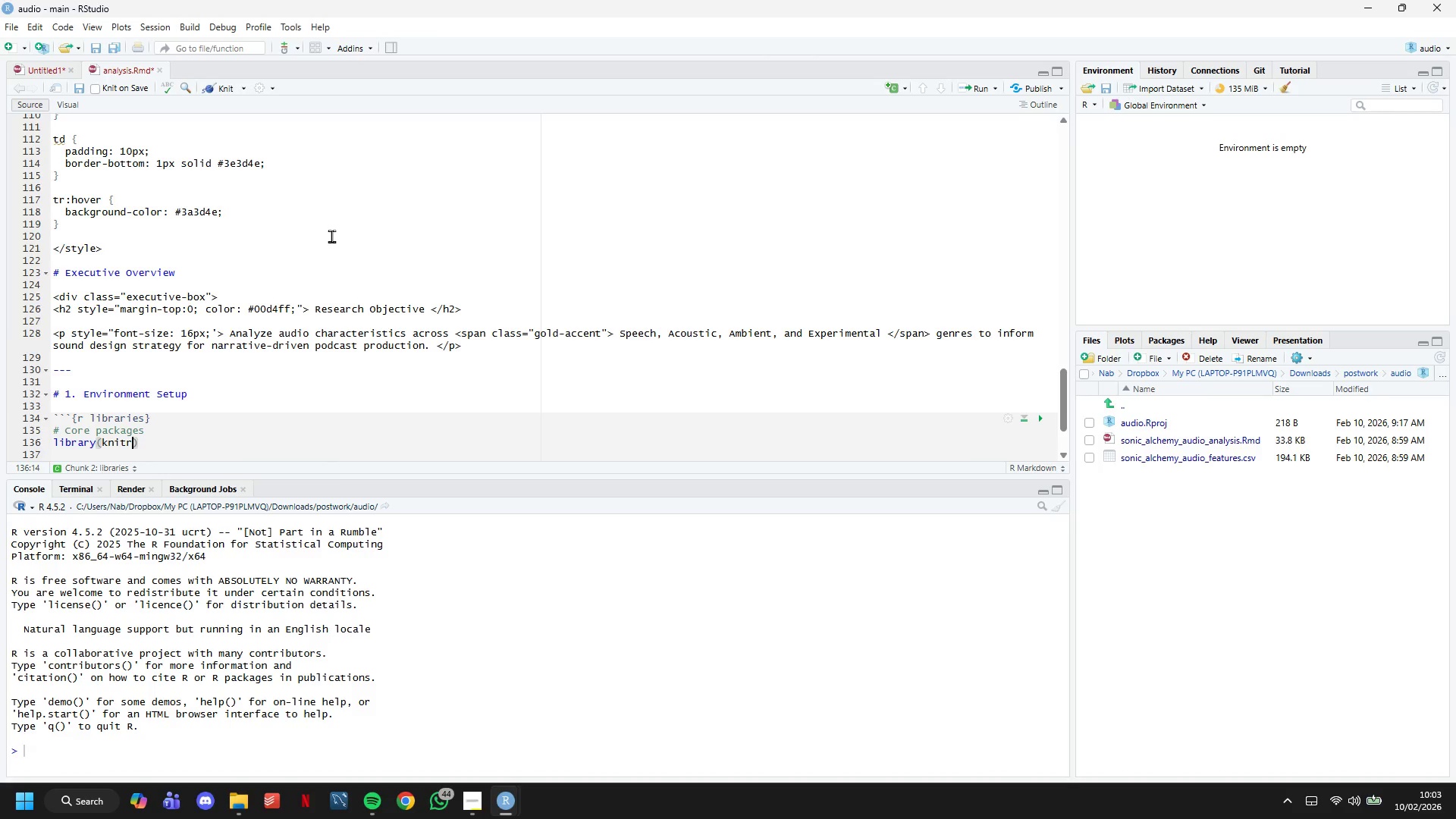 
key(Backspace)
 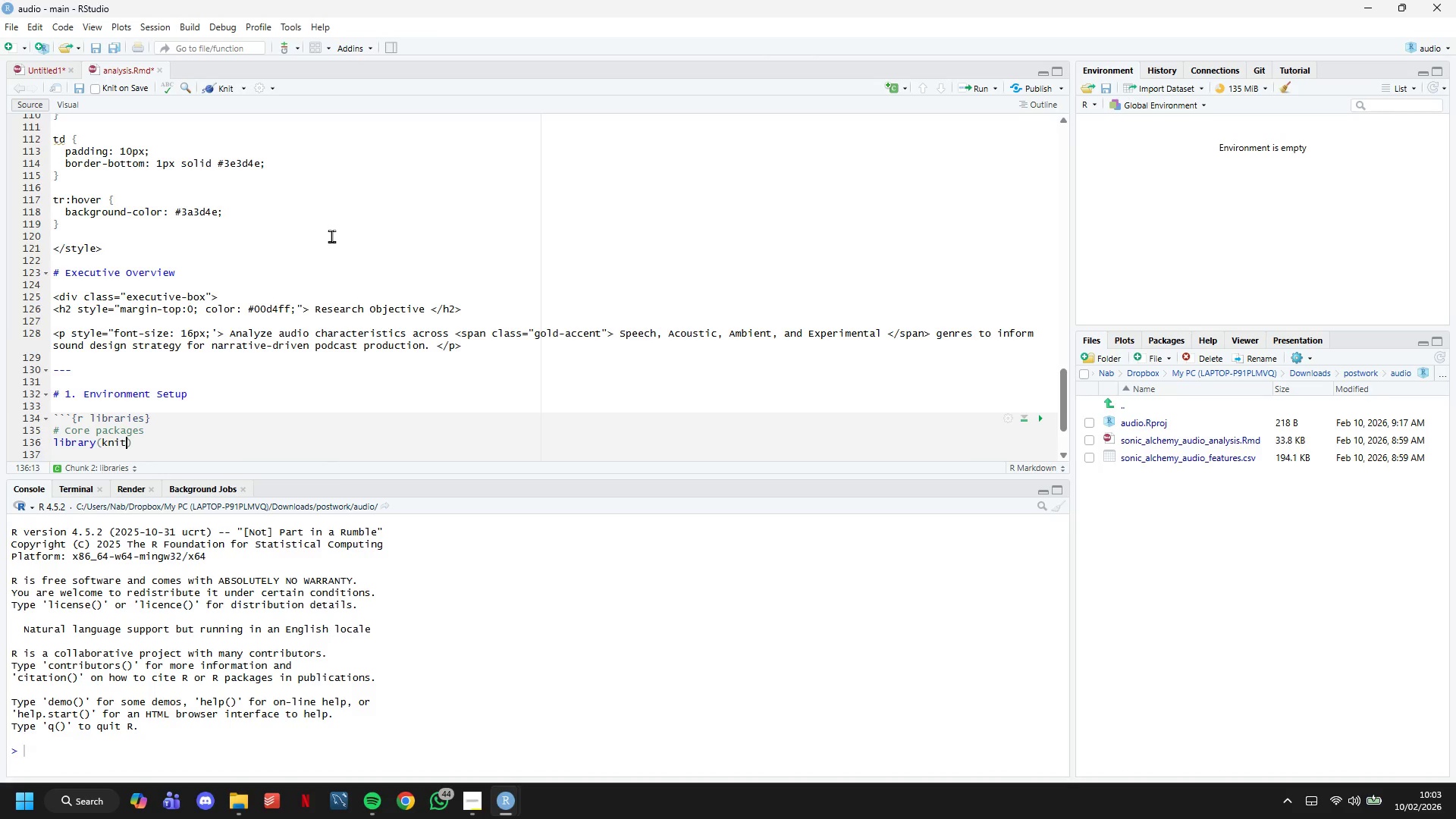 
key(Backspace)
 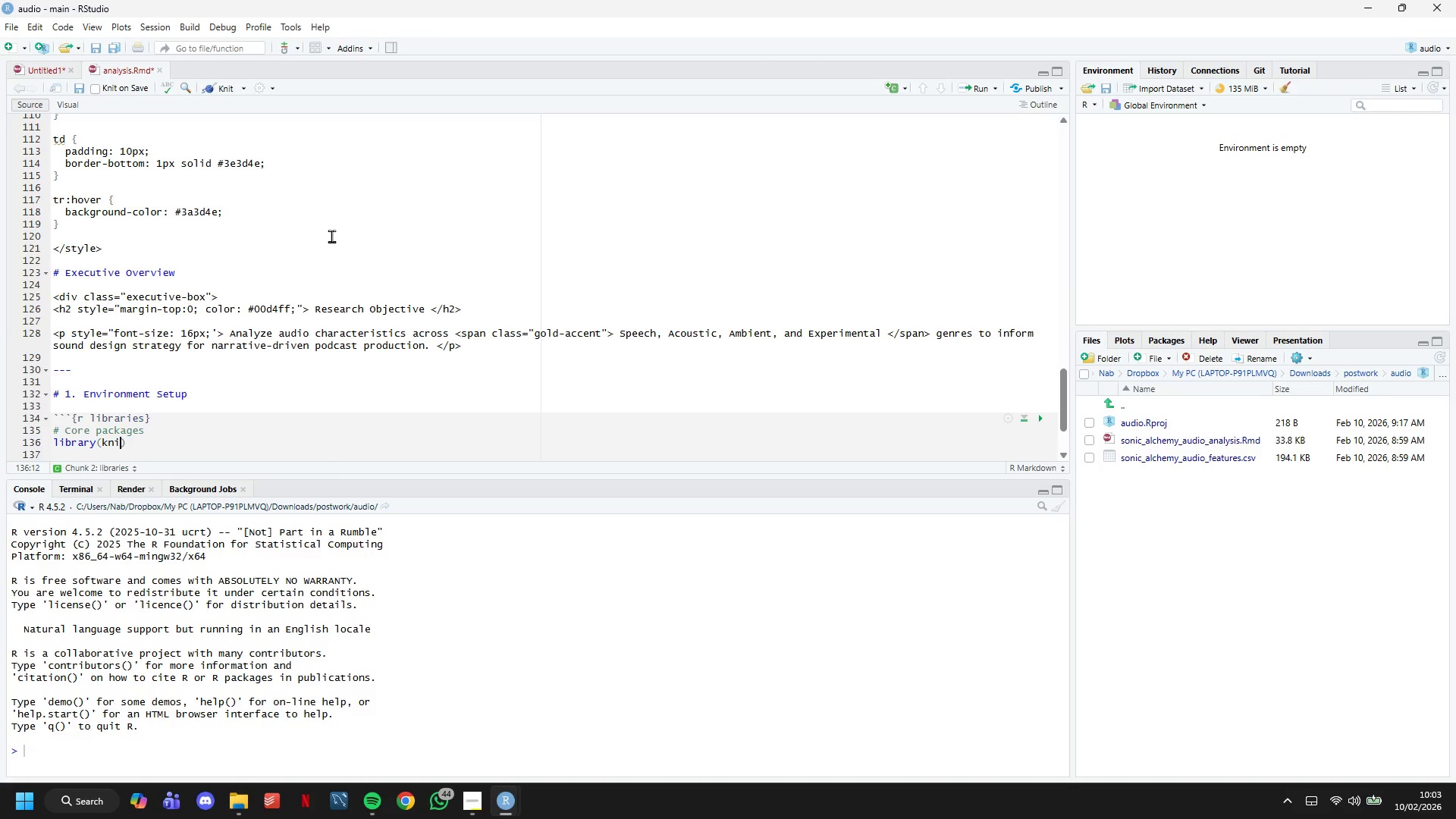 
key(Backspace)
 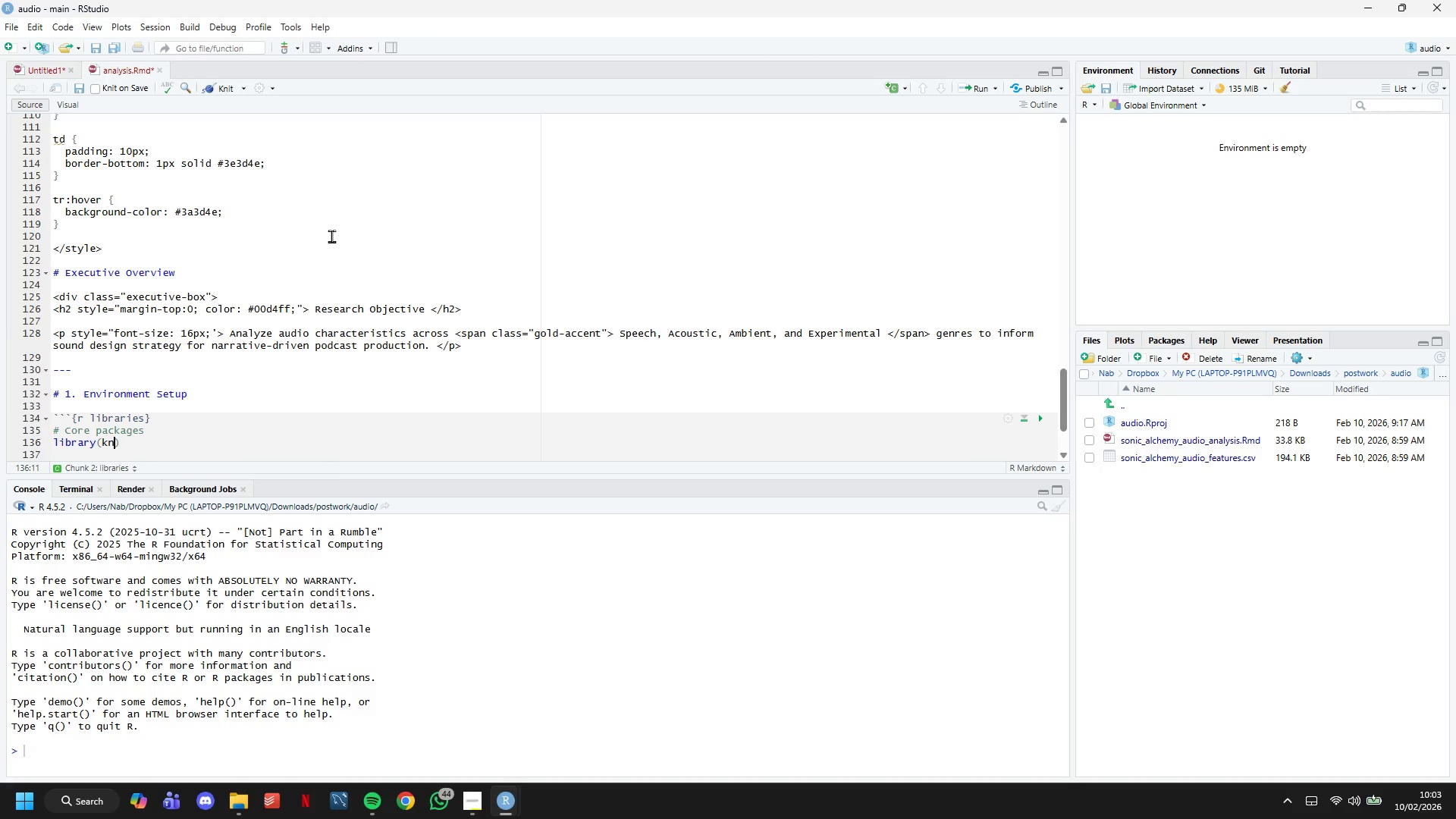 
key(Backspace)
 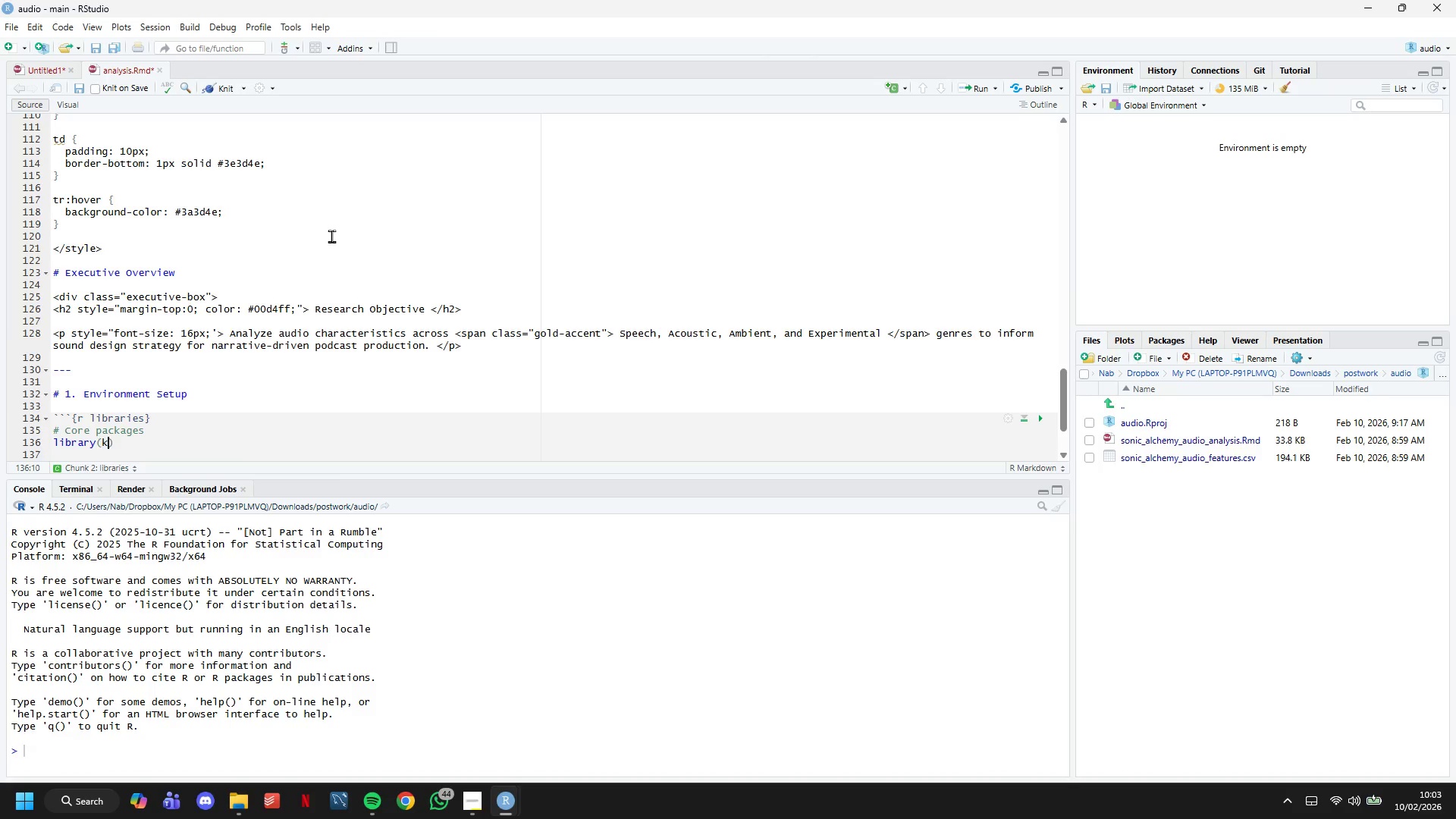 
key(Backspace)
 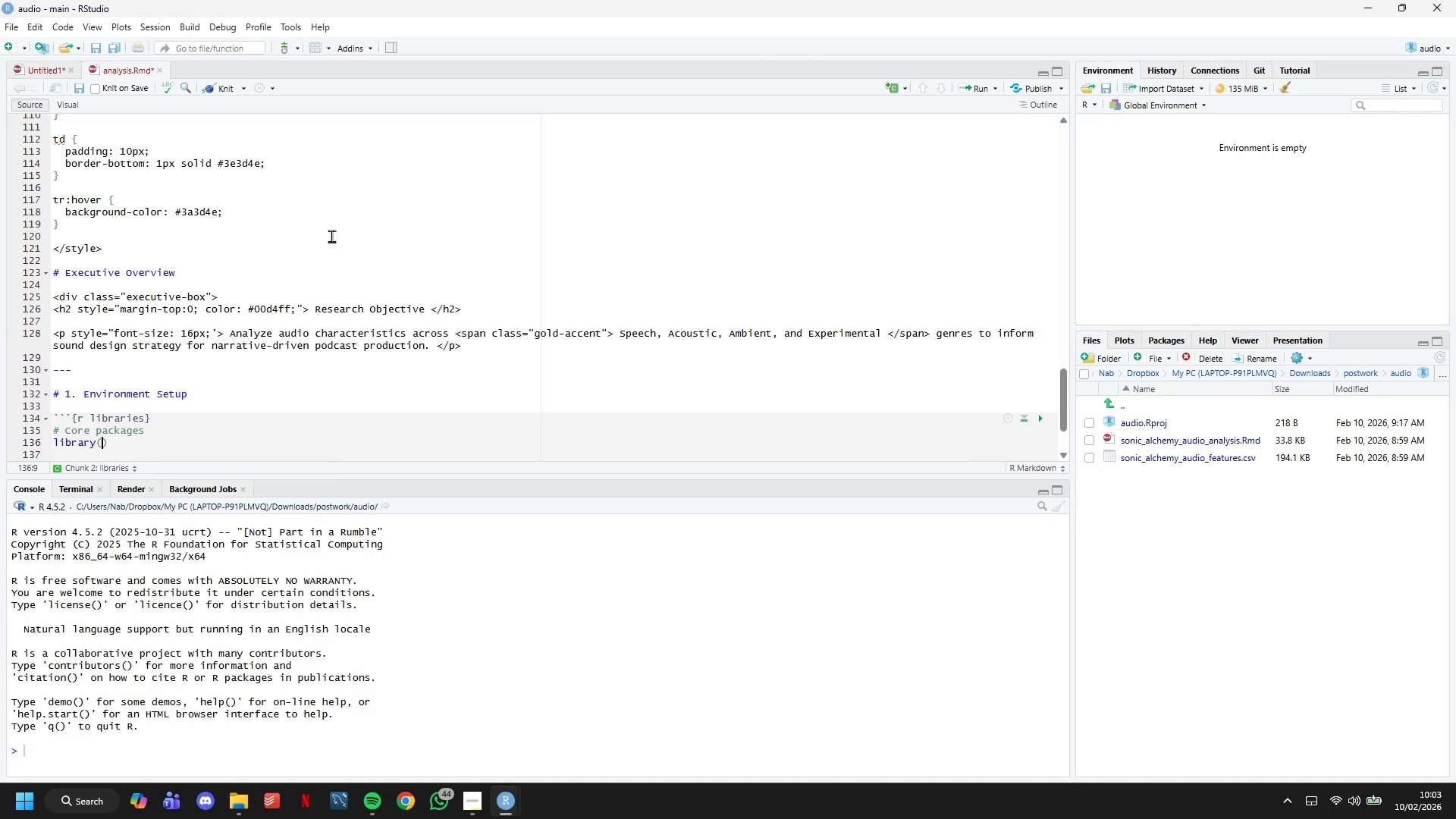 
scroll: coordinate [331, 239], scroll_direction: down, amount: 8.0
 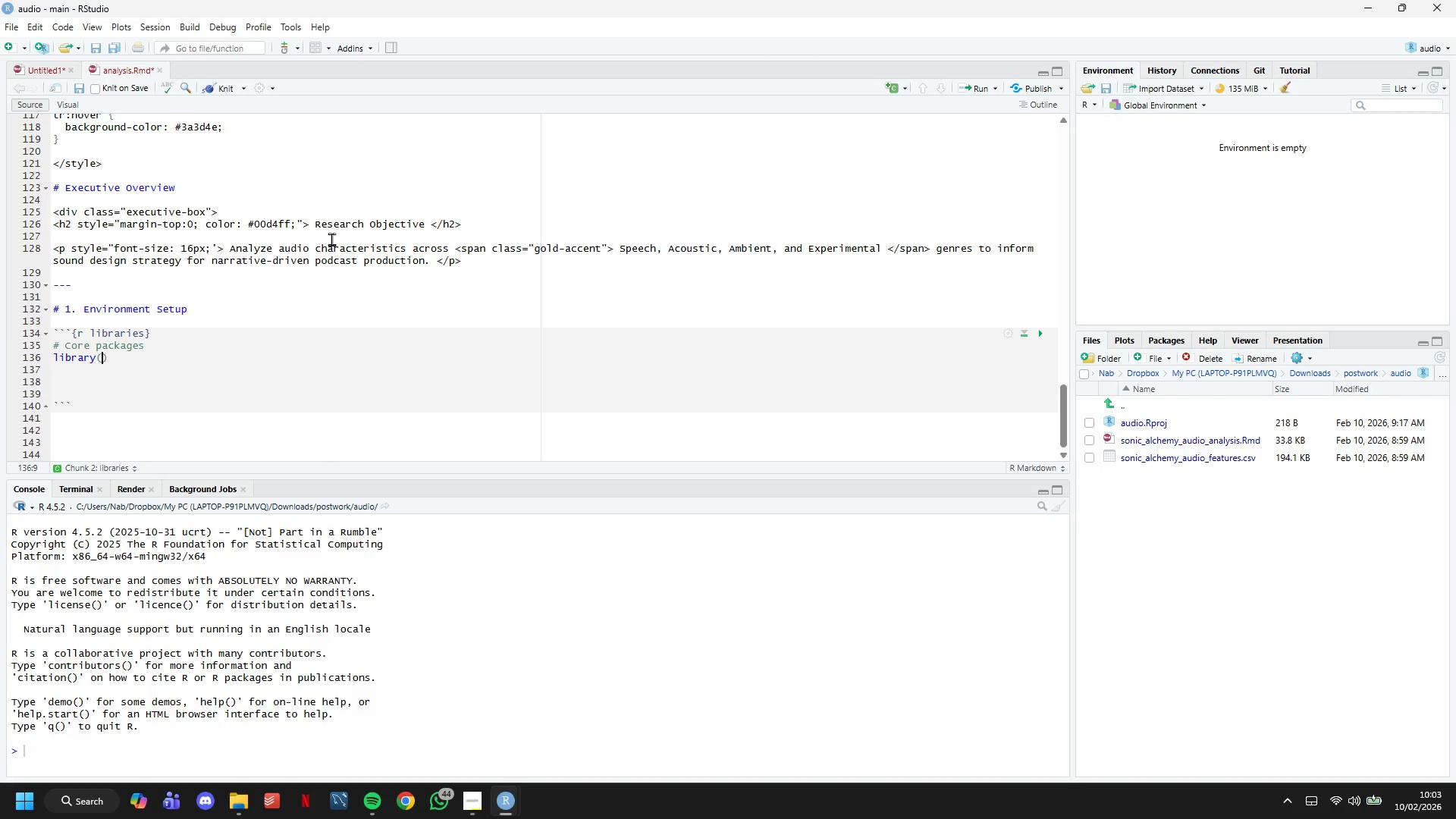 
type(tidyverse)
 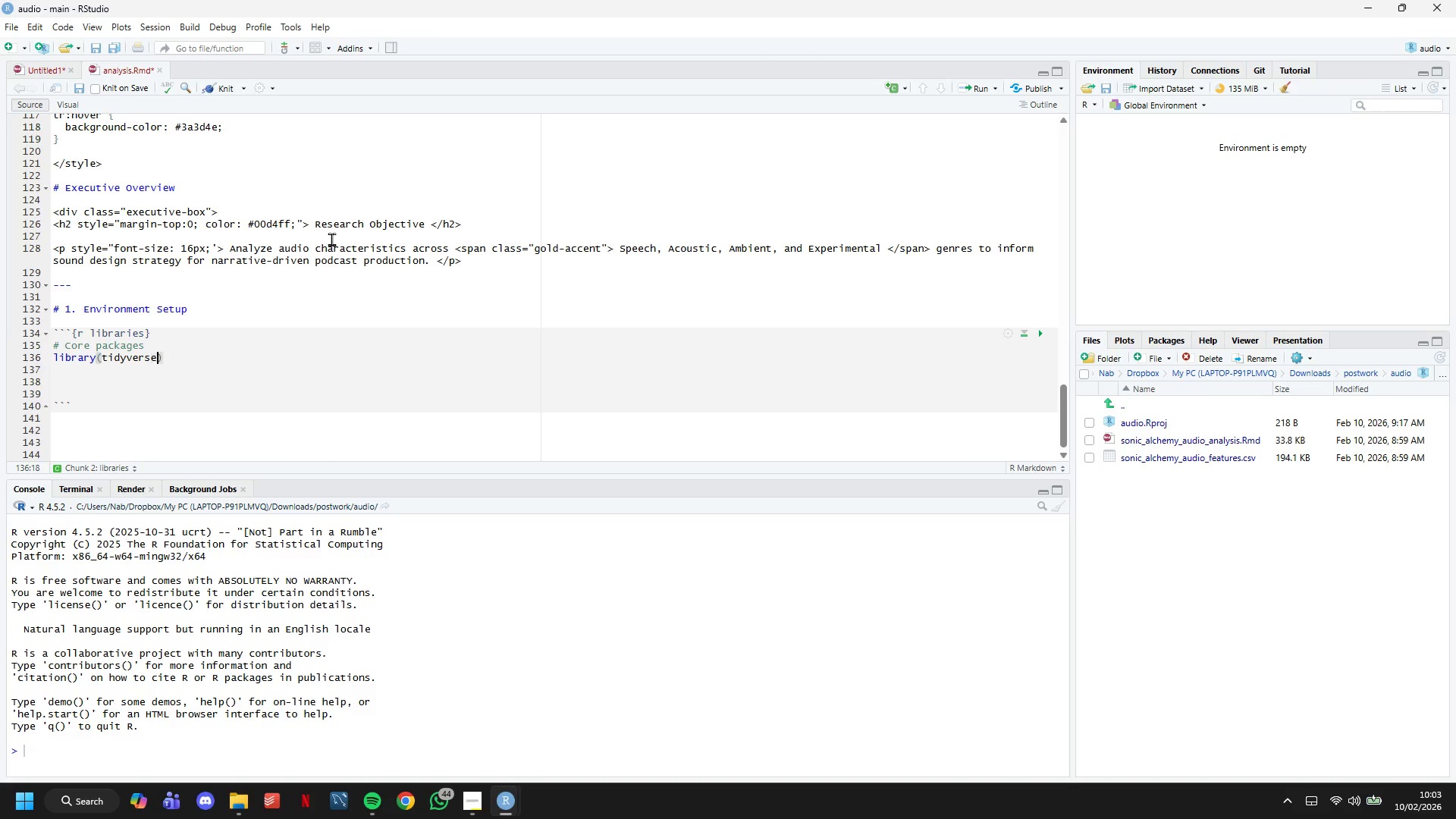 
key(ArrowRight)
 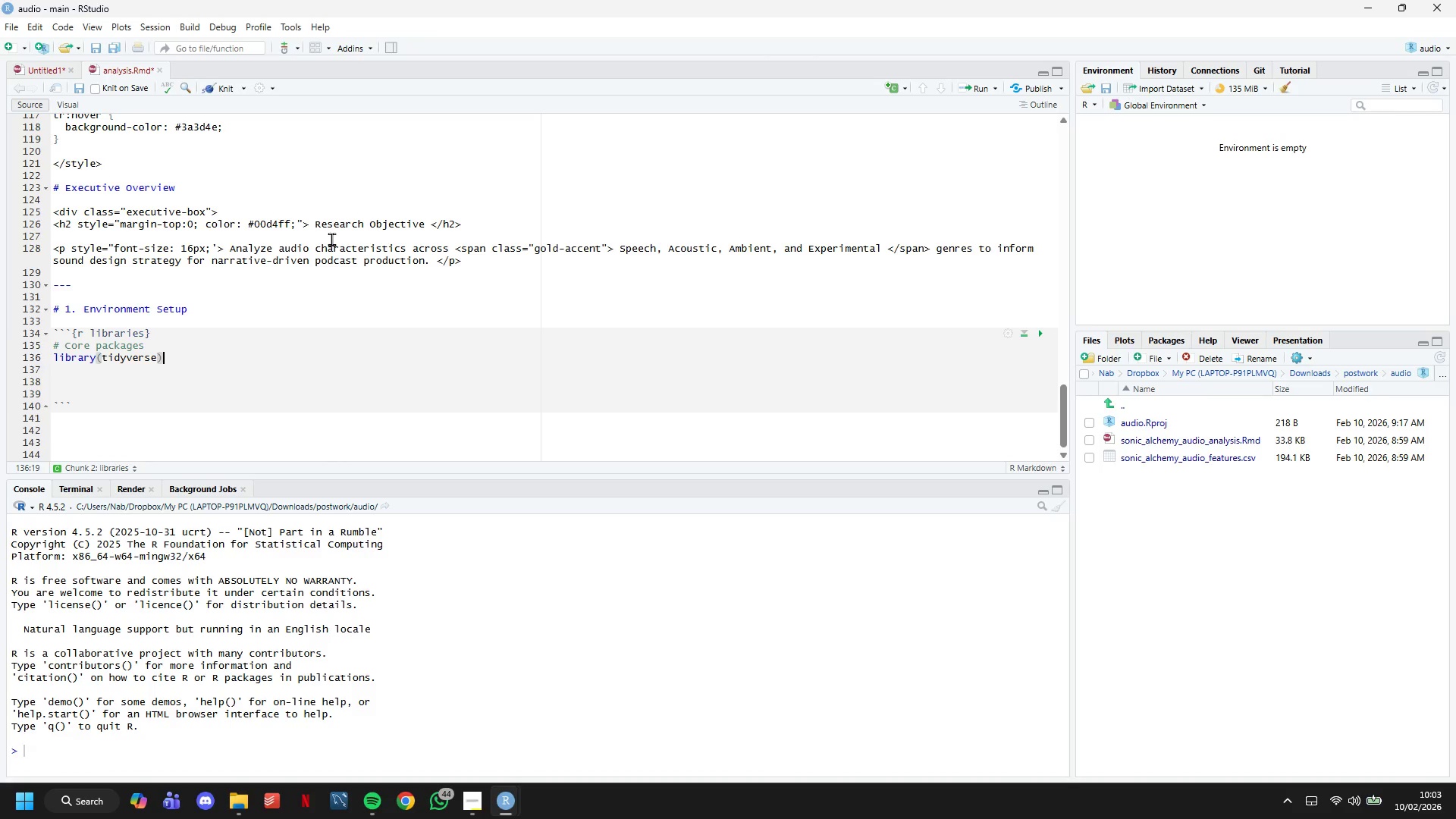 
key(Enter)
 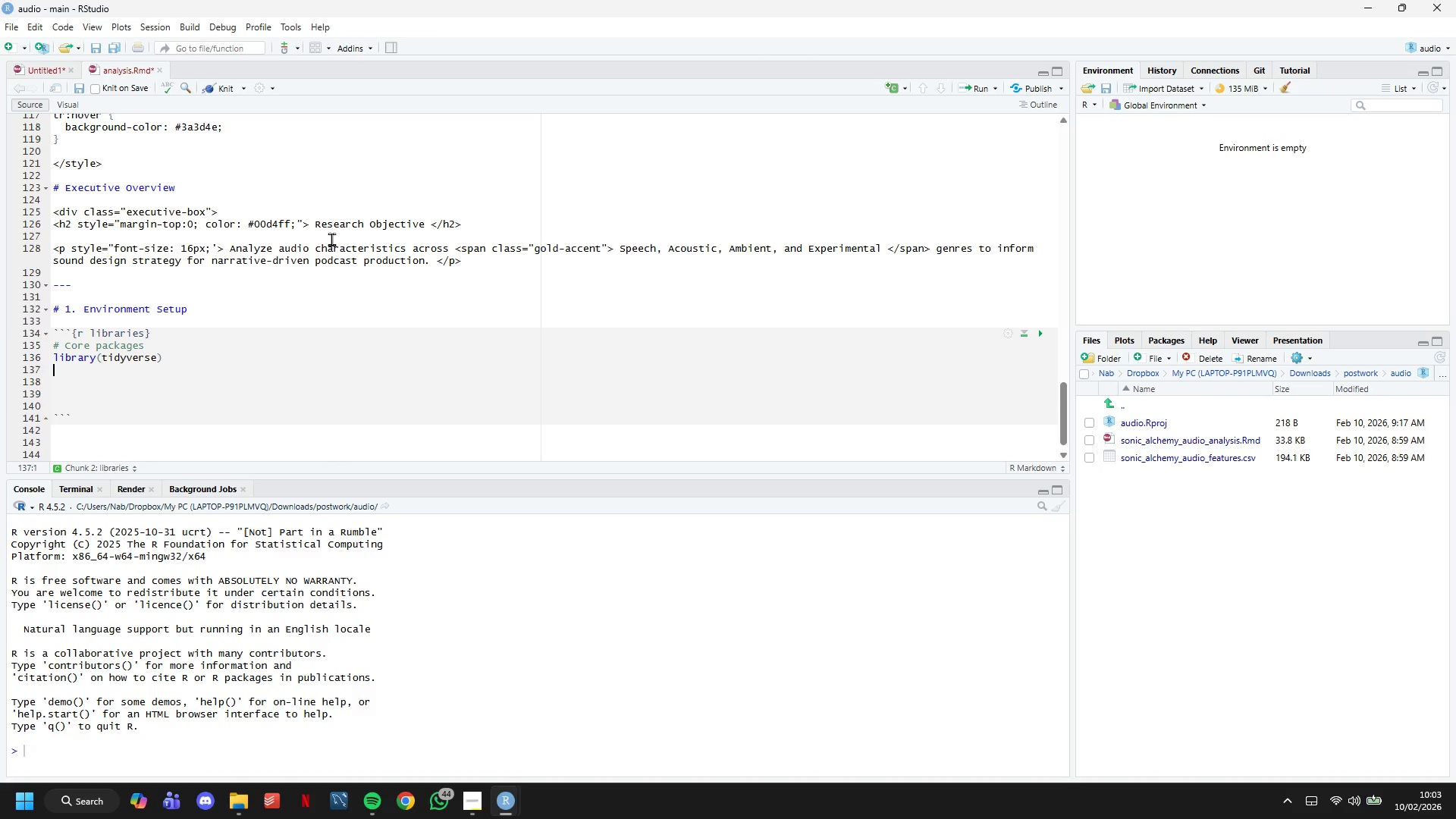 
type(library(ti)
key(Backspace)
key(Backspace)
type(lubridate)
 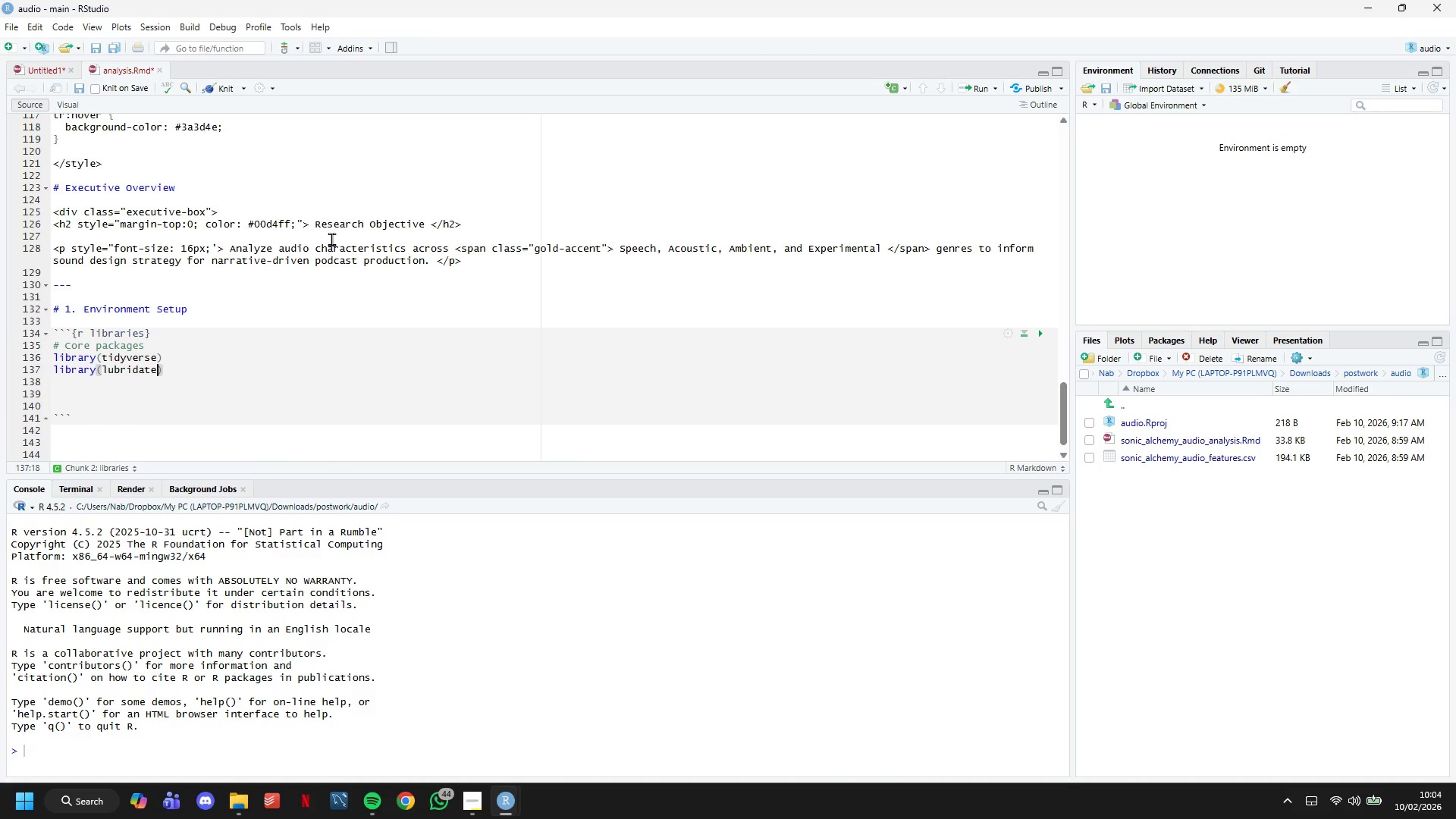 
key(ArrowRight)
 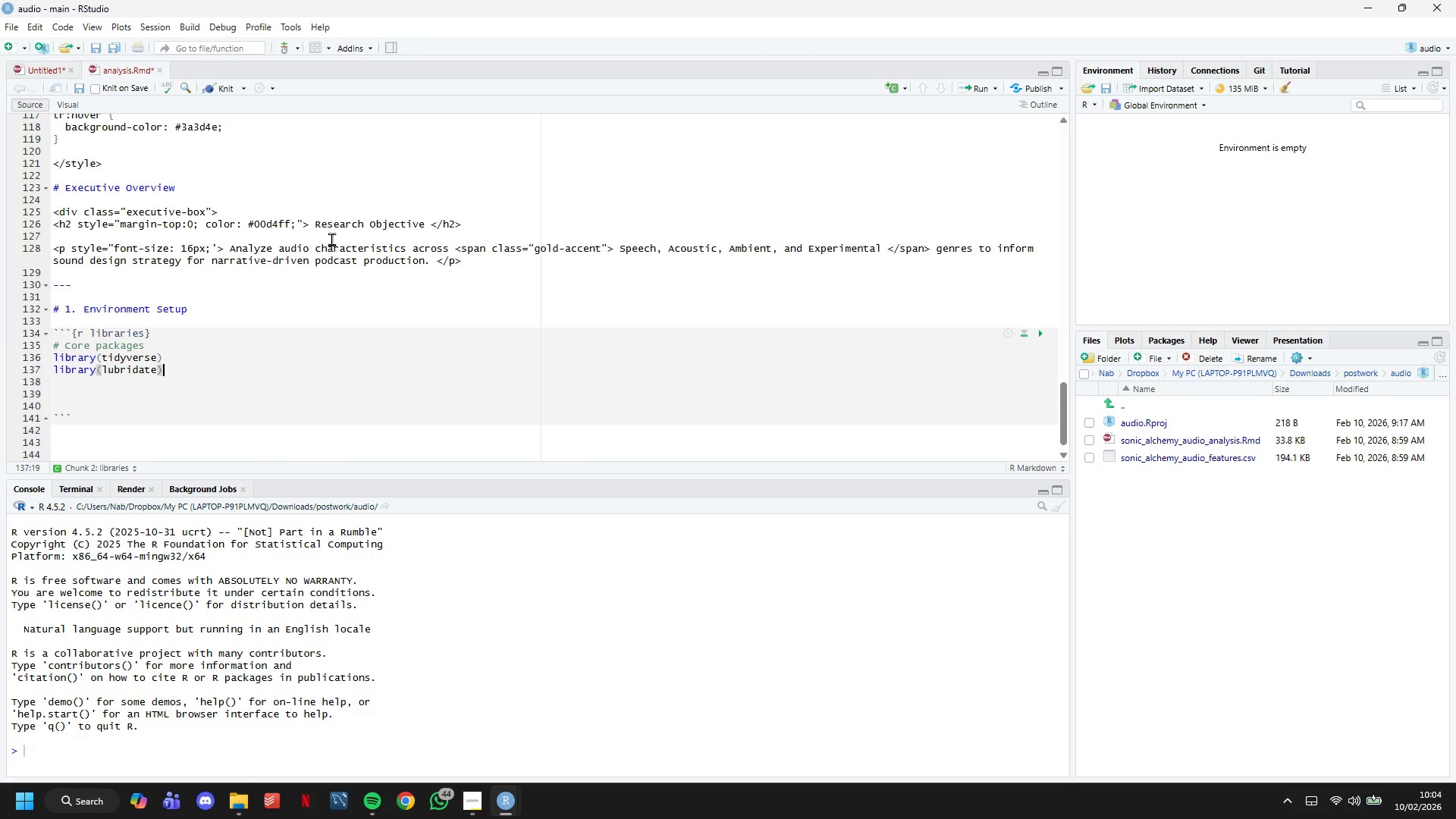 
key(Enter)
 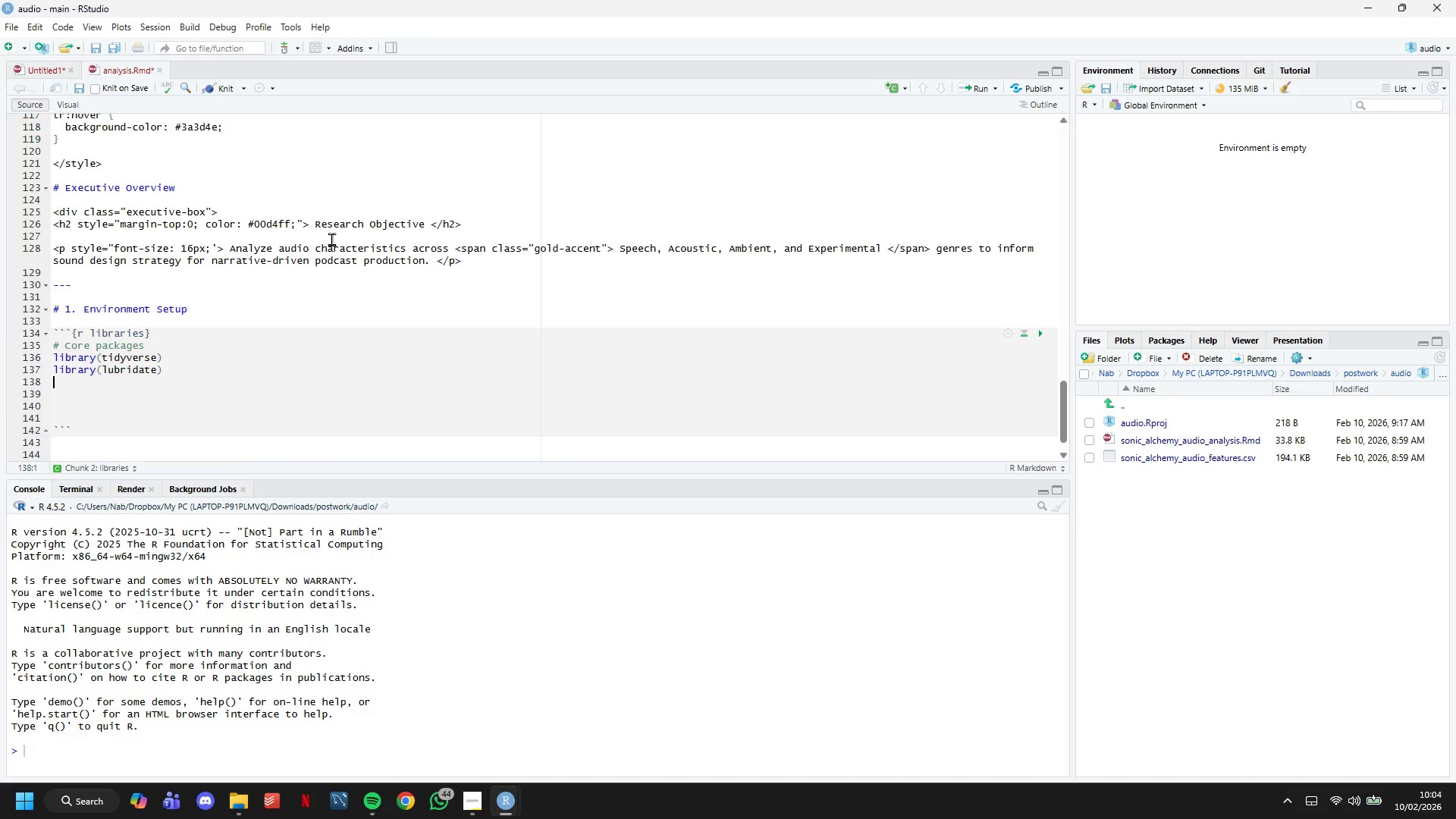 
type(library(c)
key(Backspace)
type(scales)
 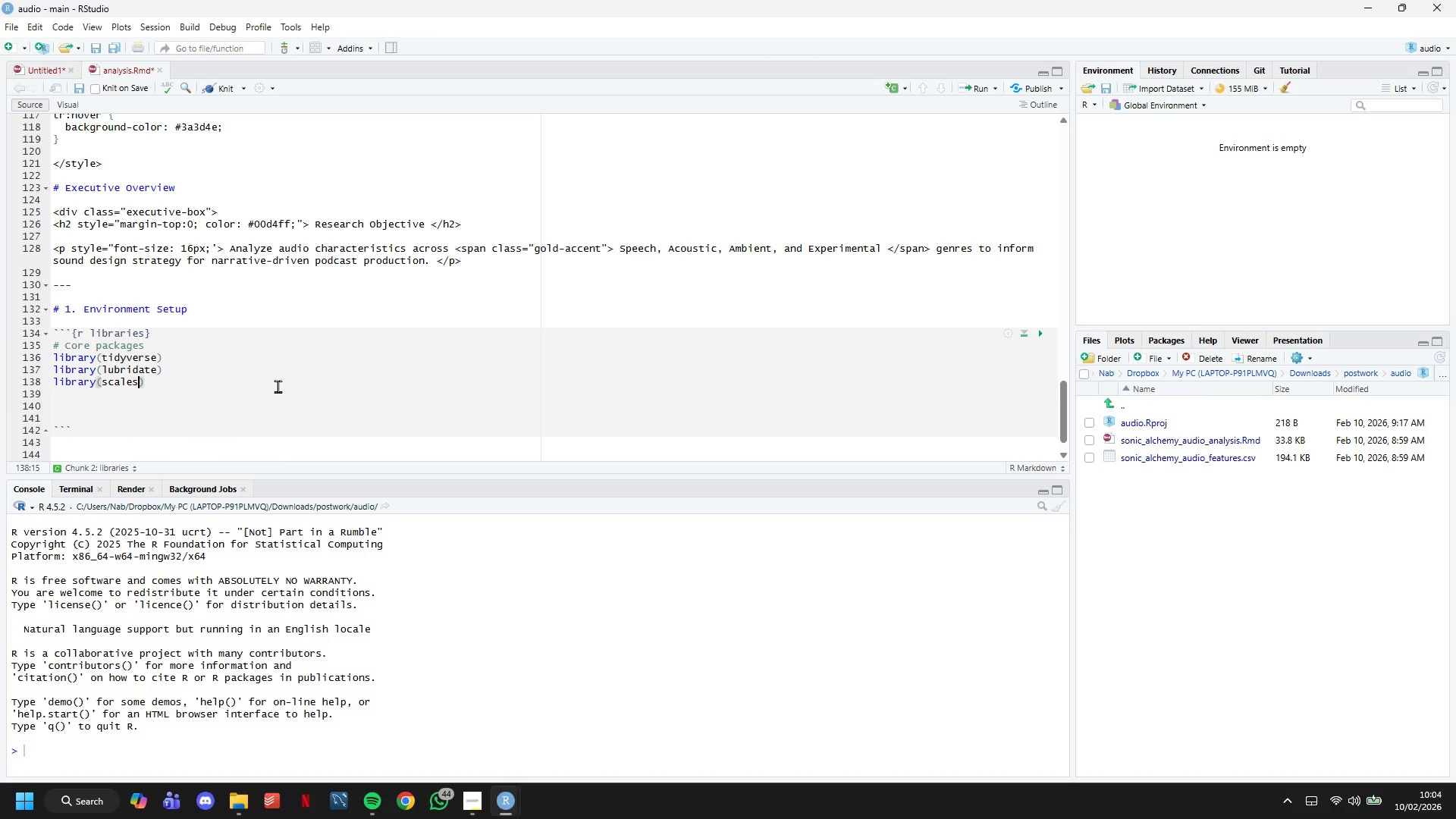 
left_click([246, 378])
 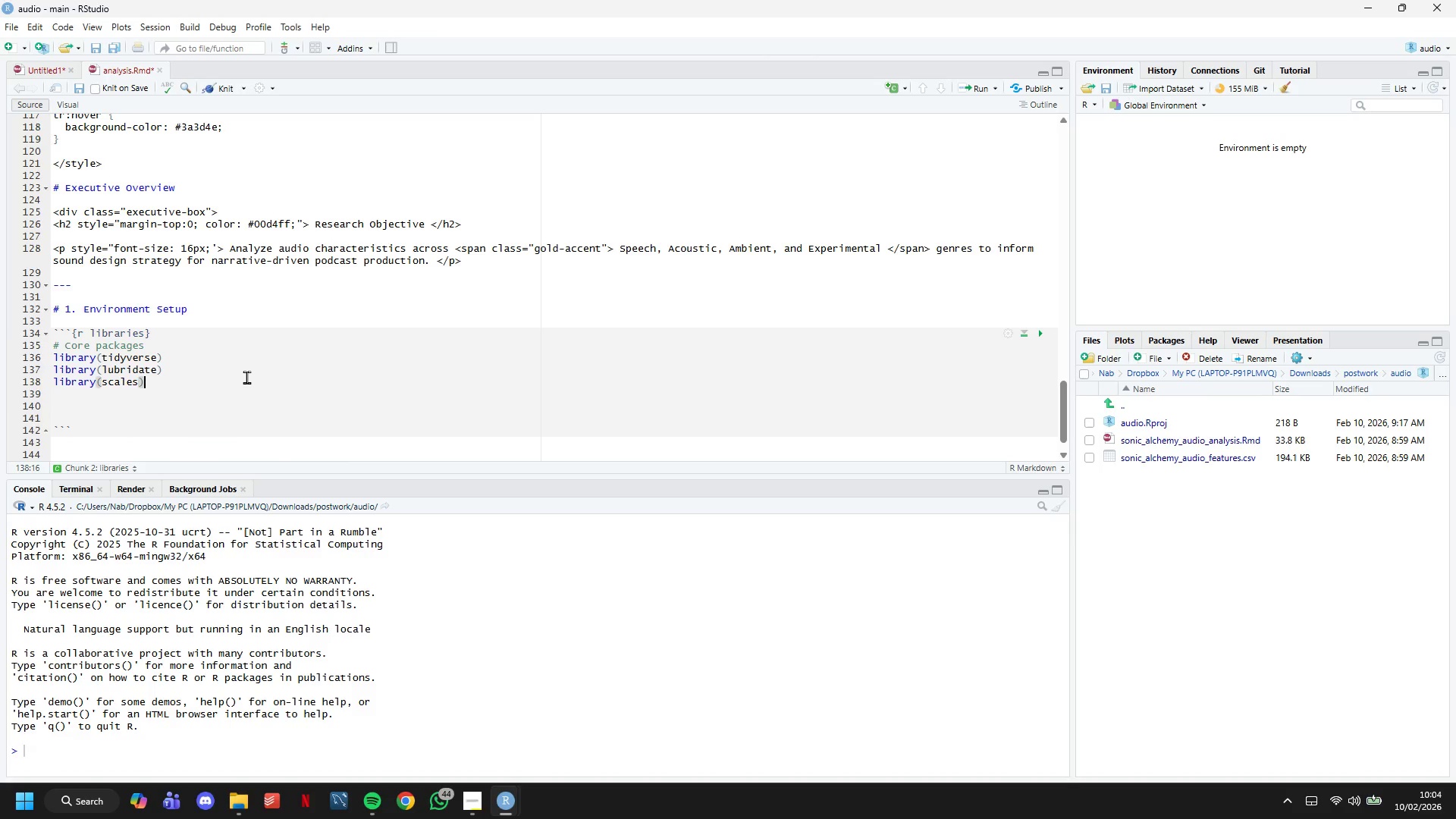 
key(Enter)
 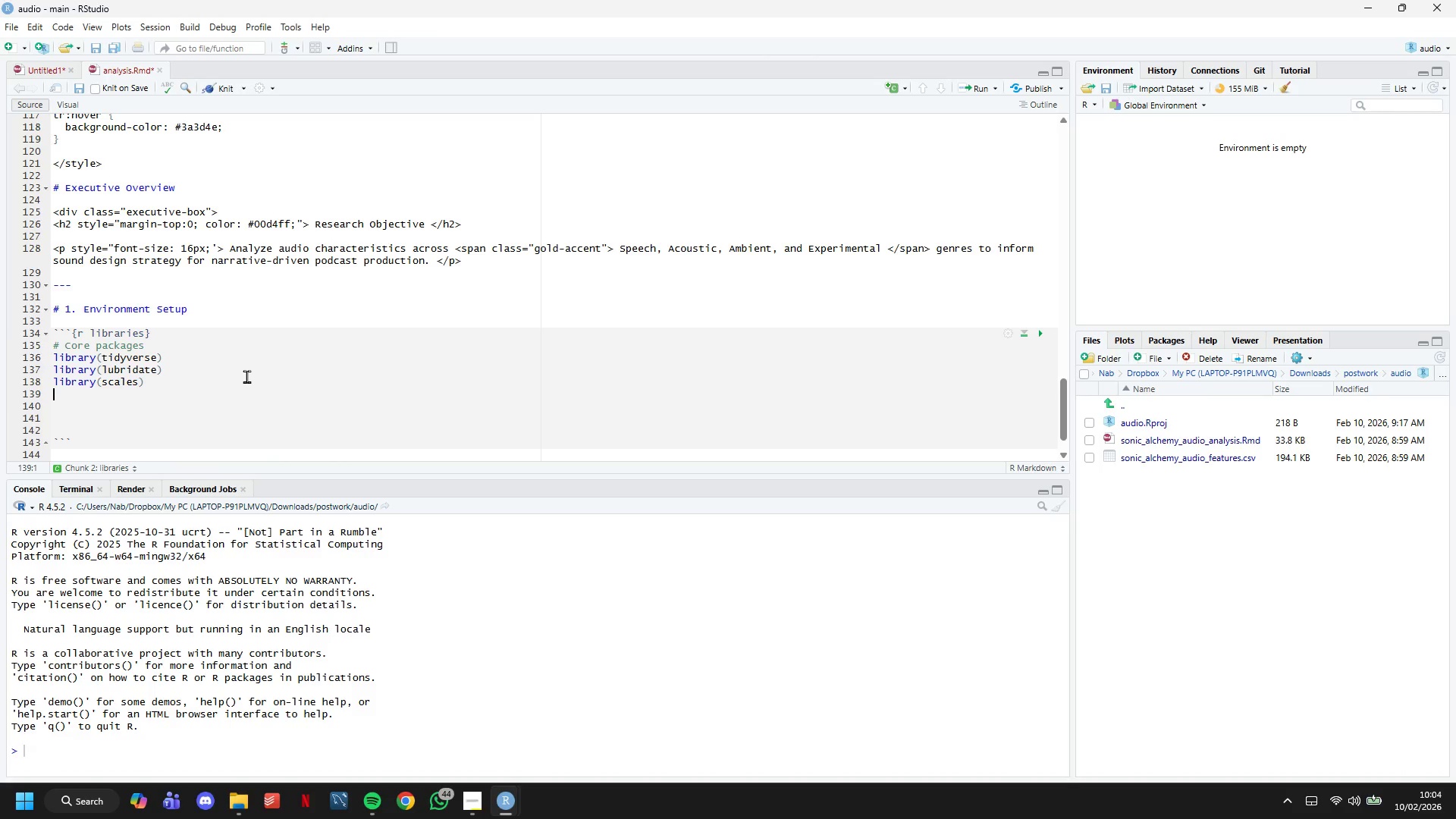 
key(Enter)
 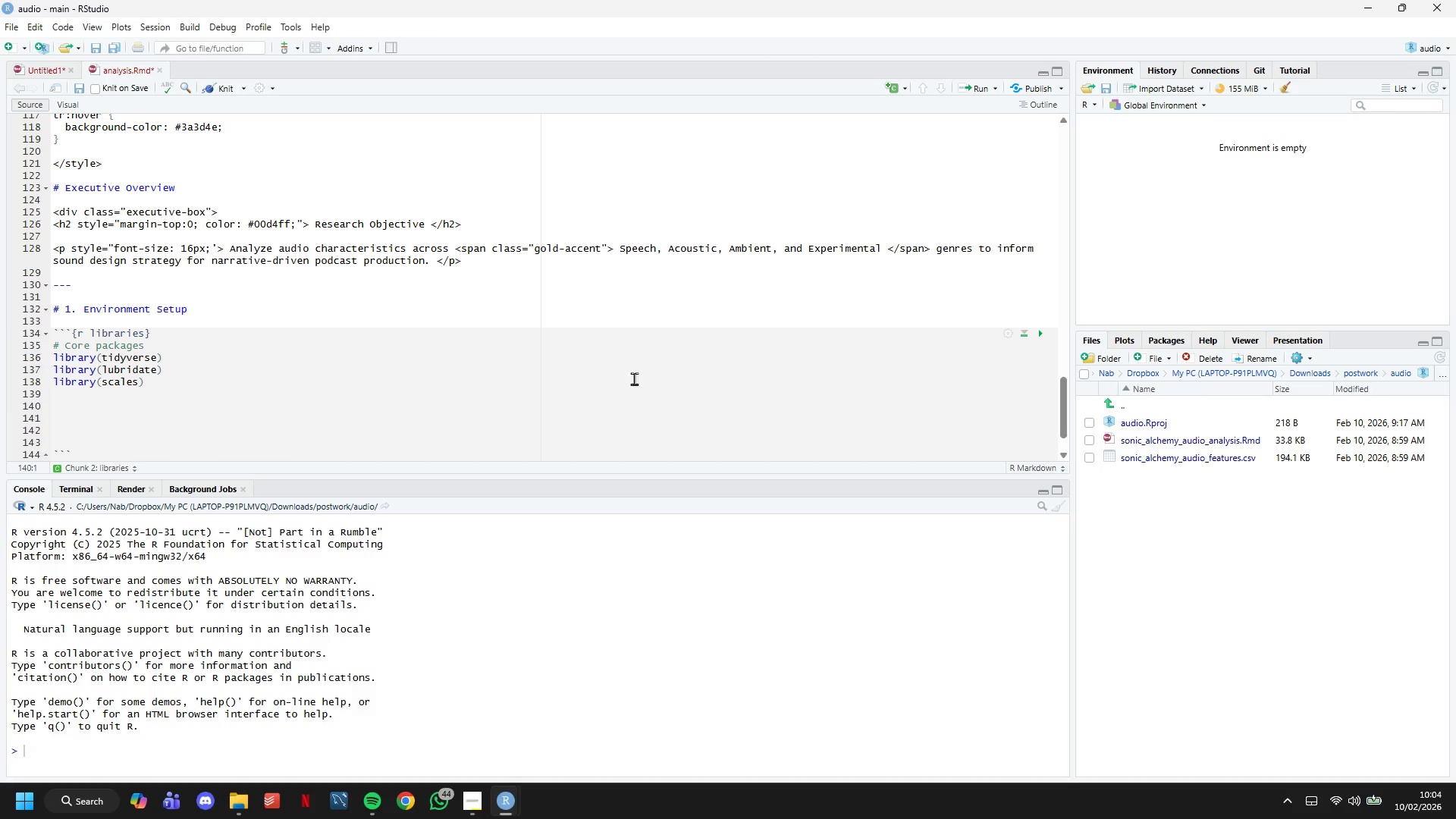 
scroll: coordinate [636, 375], scroll_direction: down, amount: 4.0
 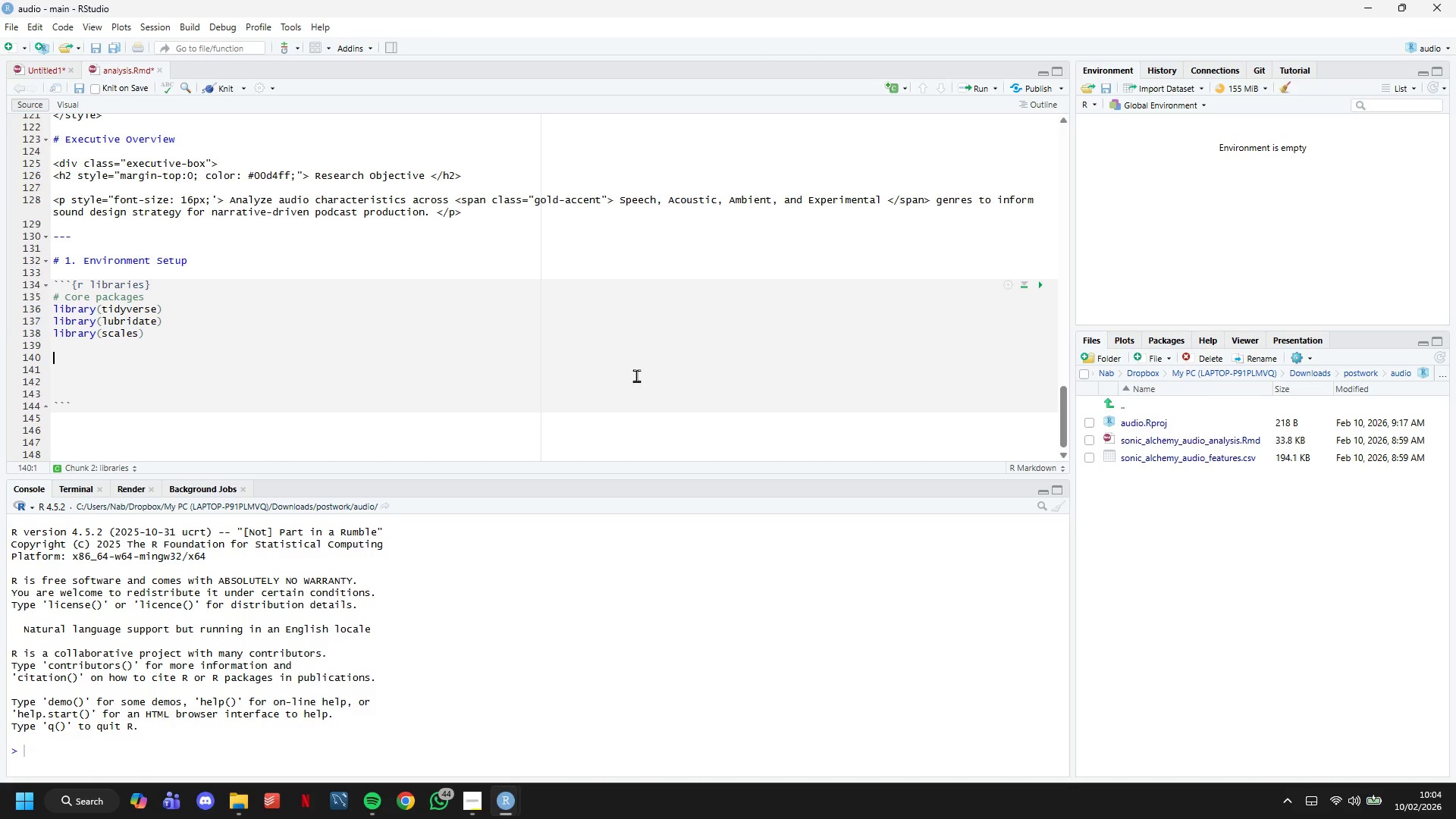 
type(# Visualization)
 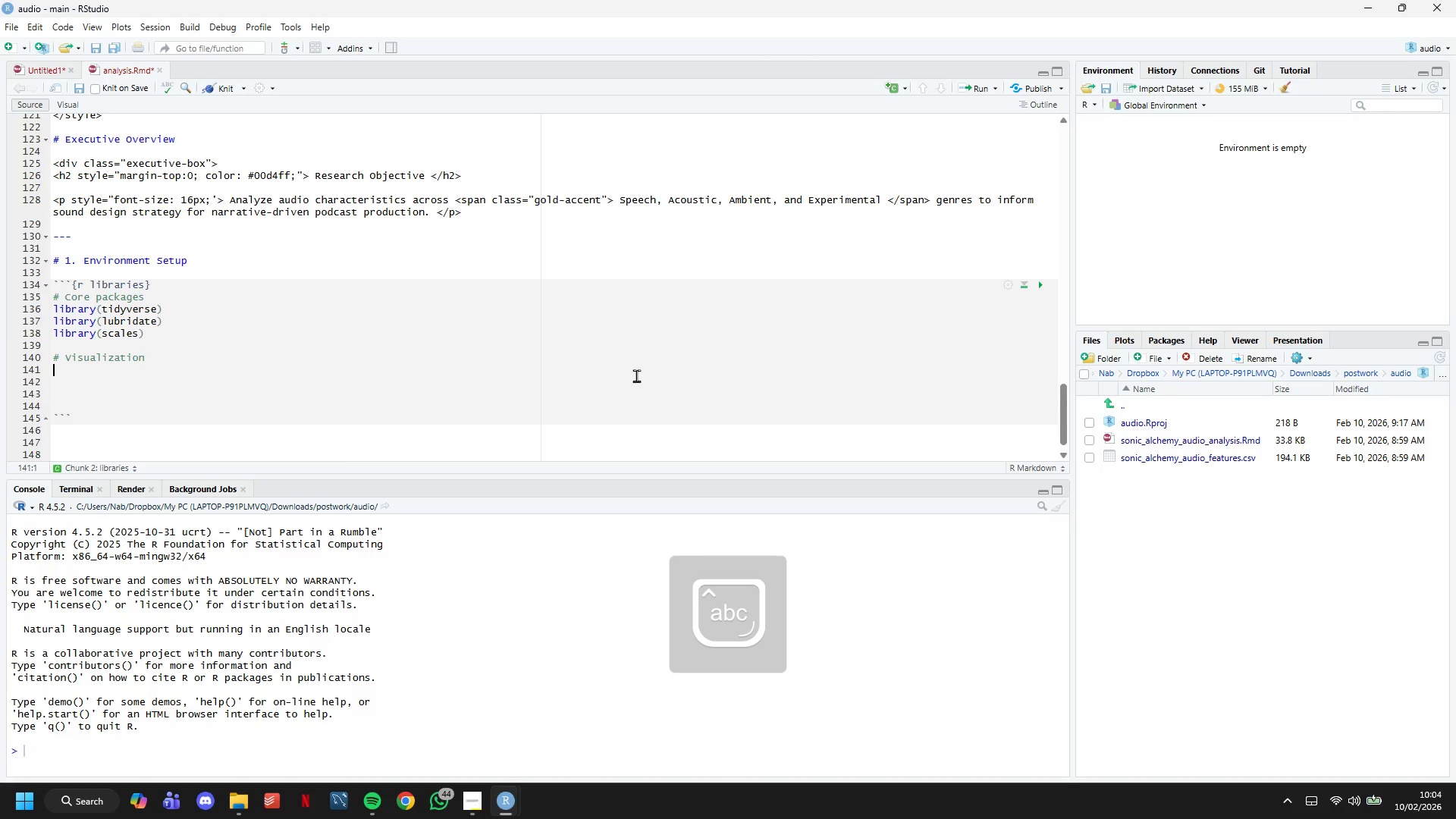 
key(Enter)
 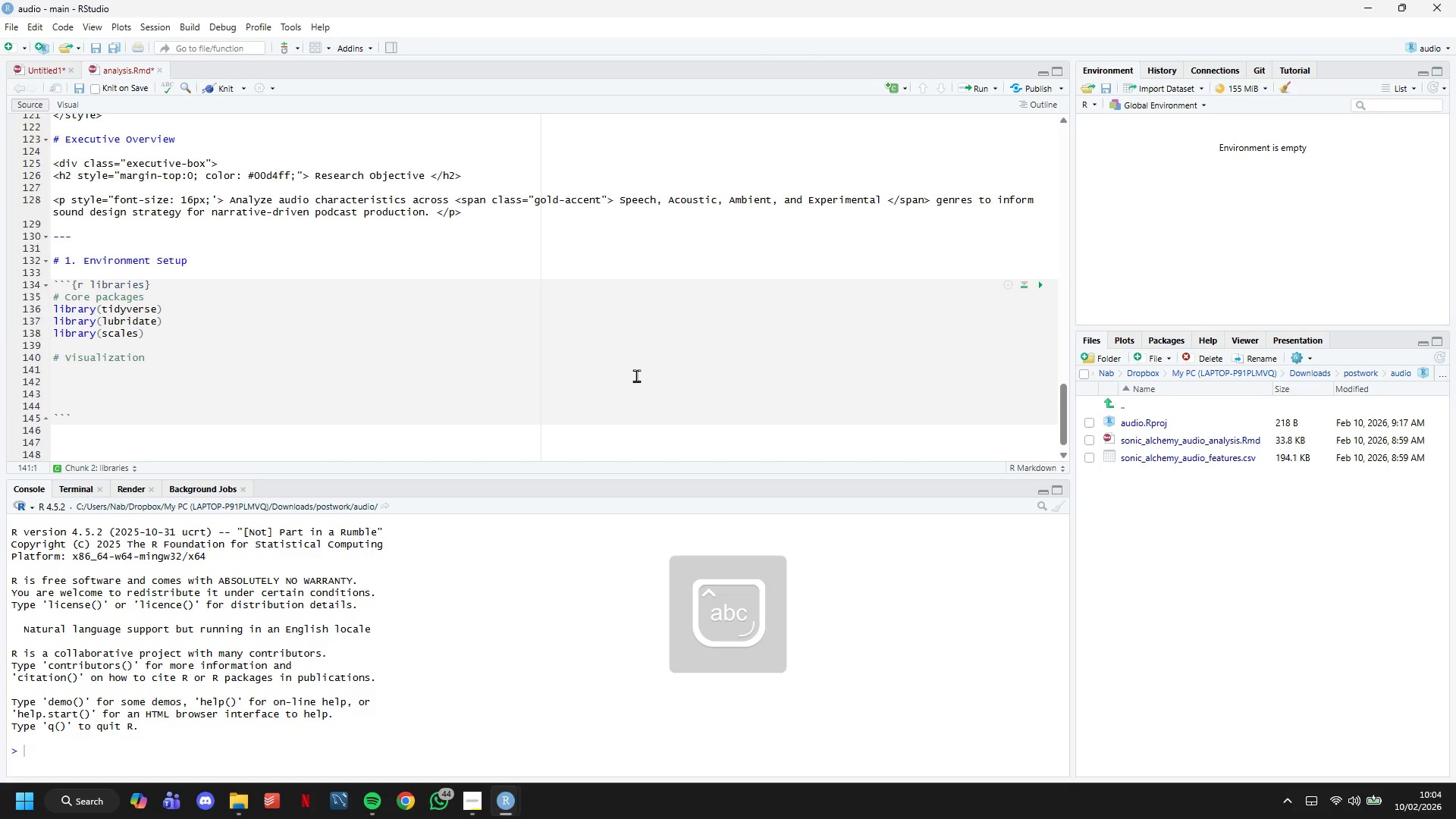 
type(library(ggplot2)
 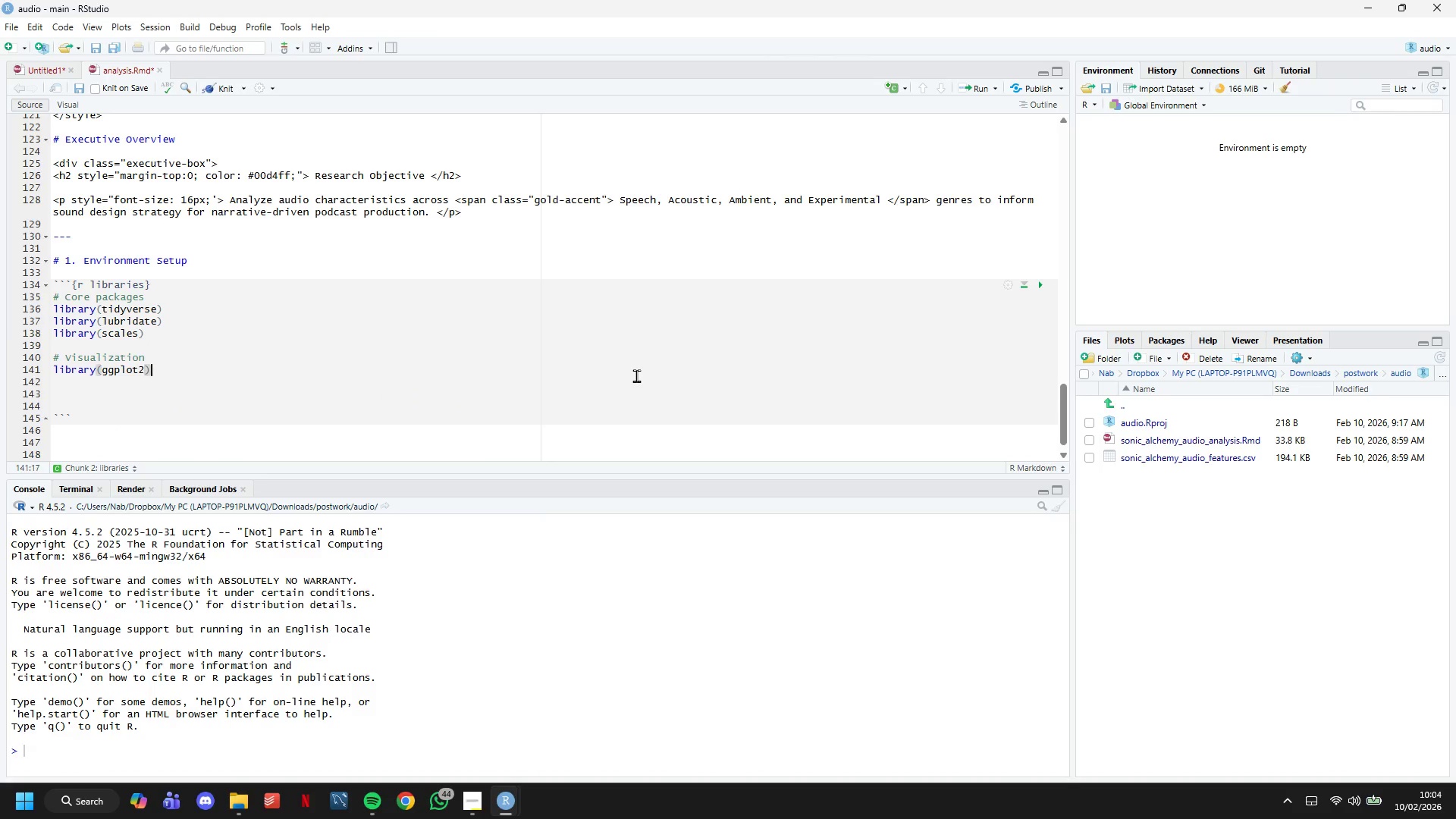 
 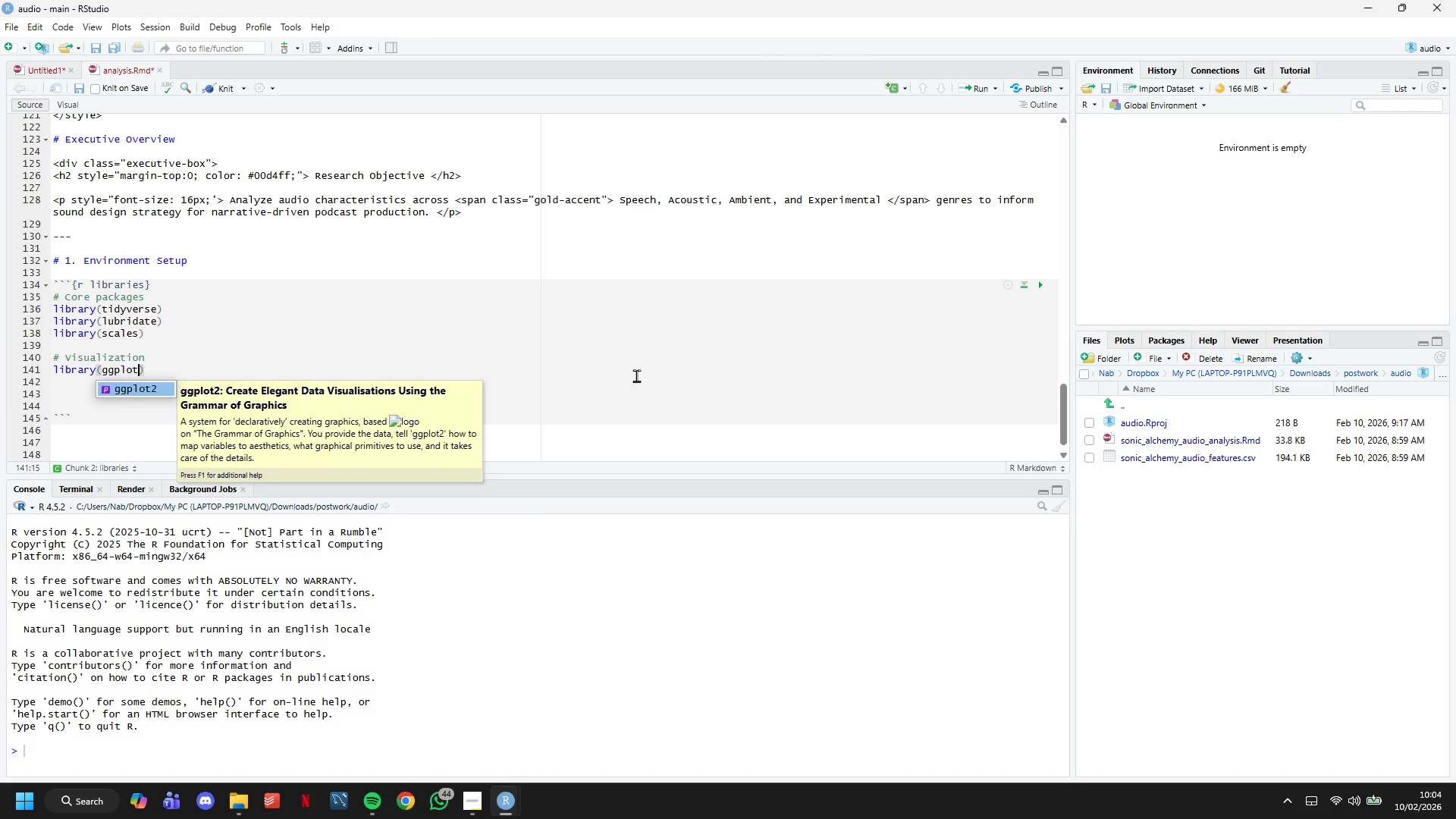 
key(ArrowRight)
 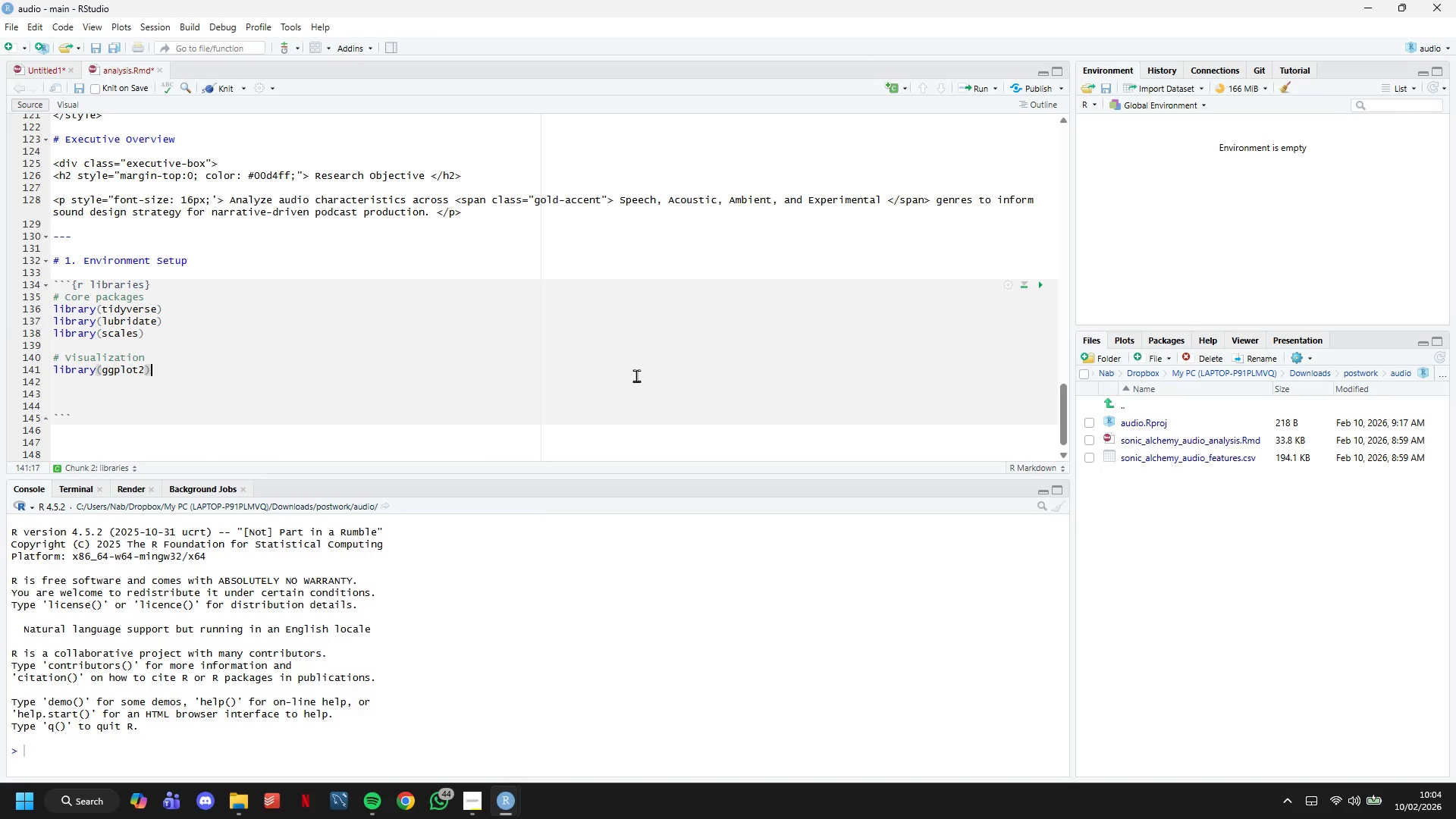 
key(Enter)
 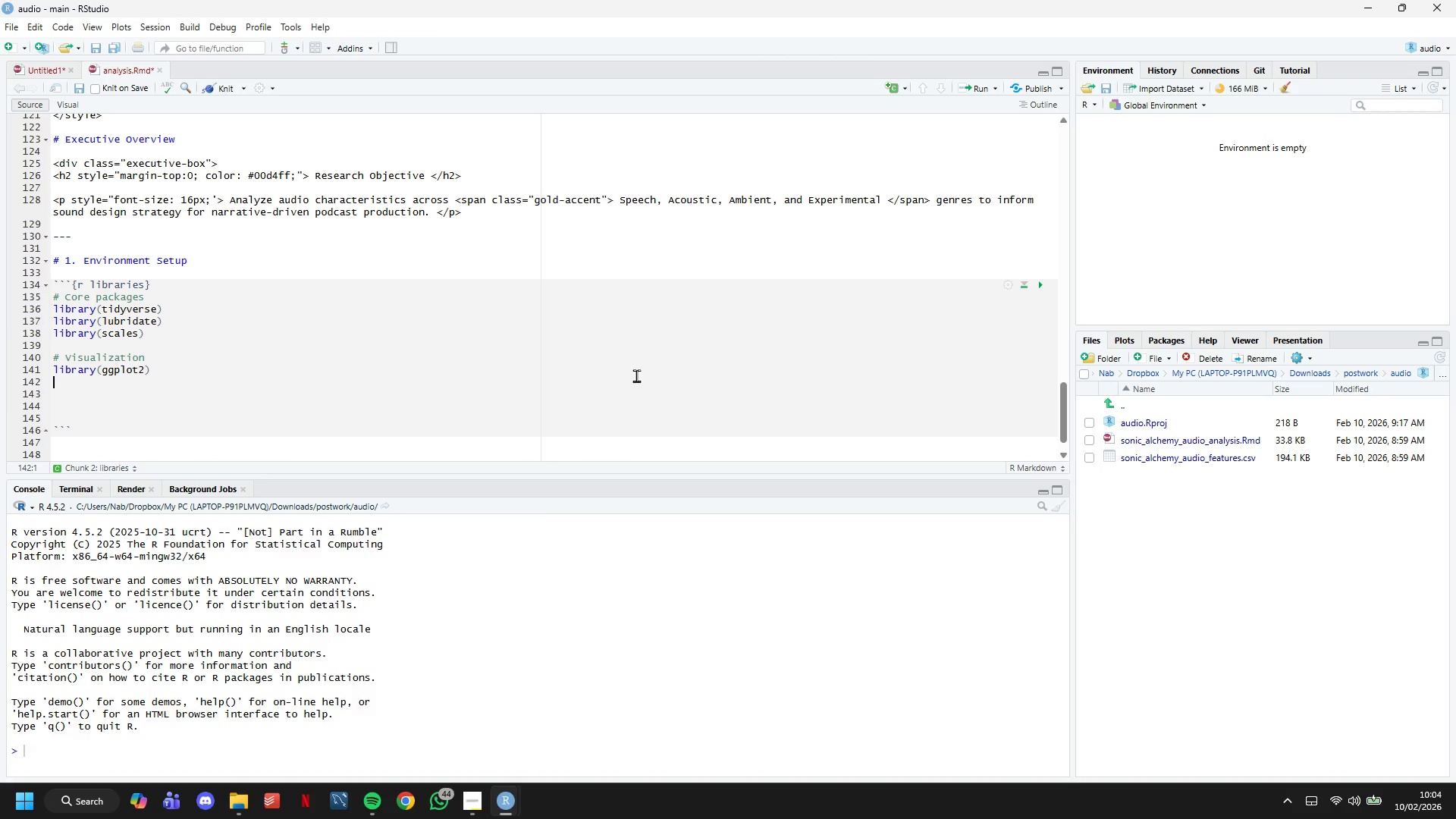 
type(library(iridis)
 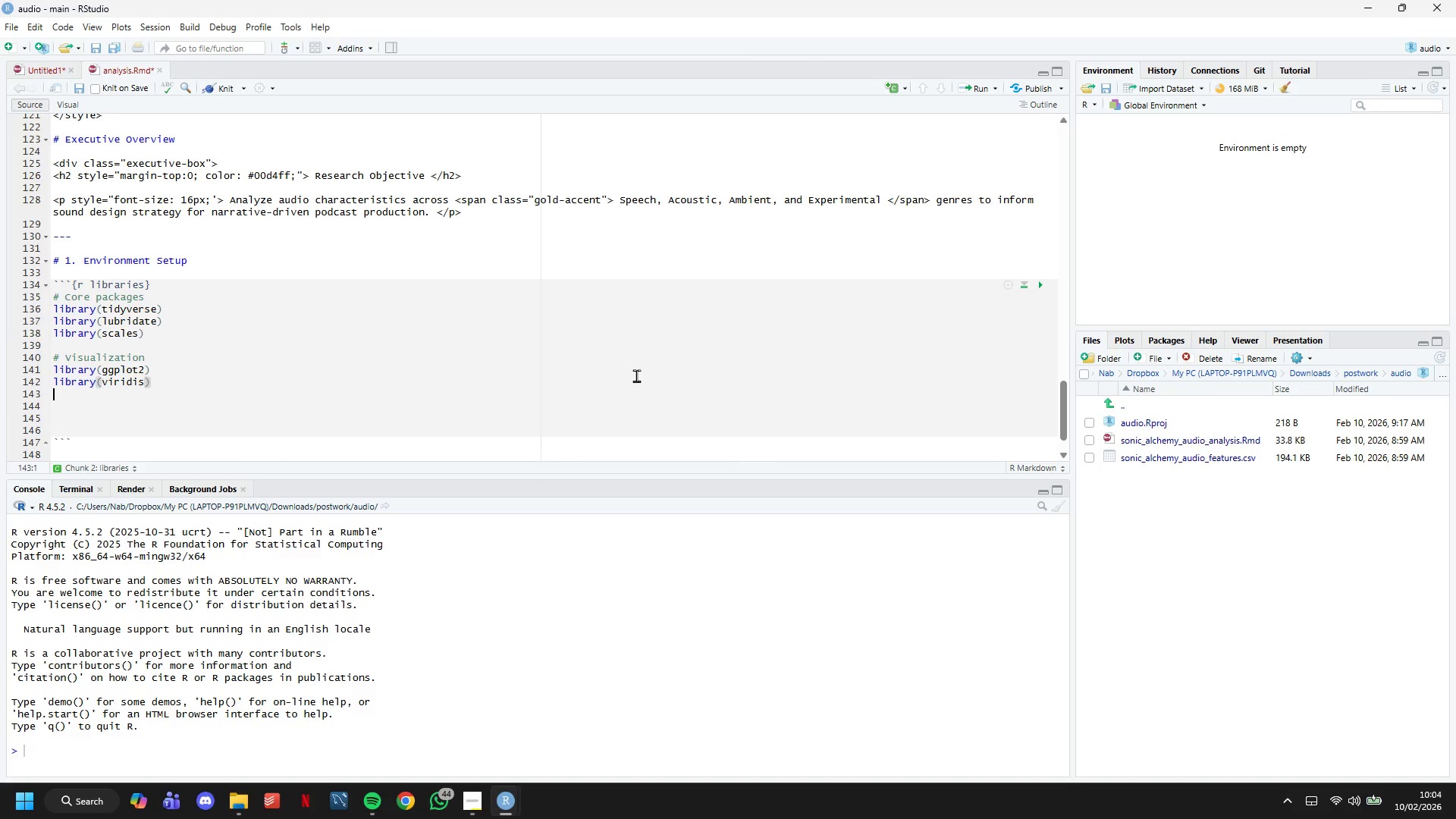 
 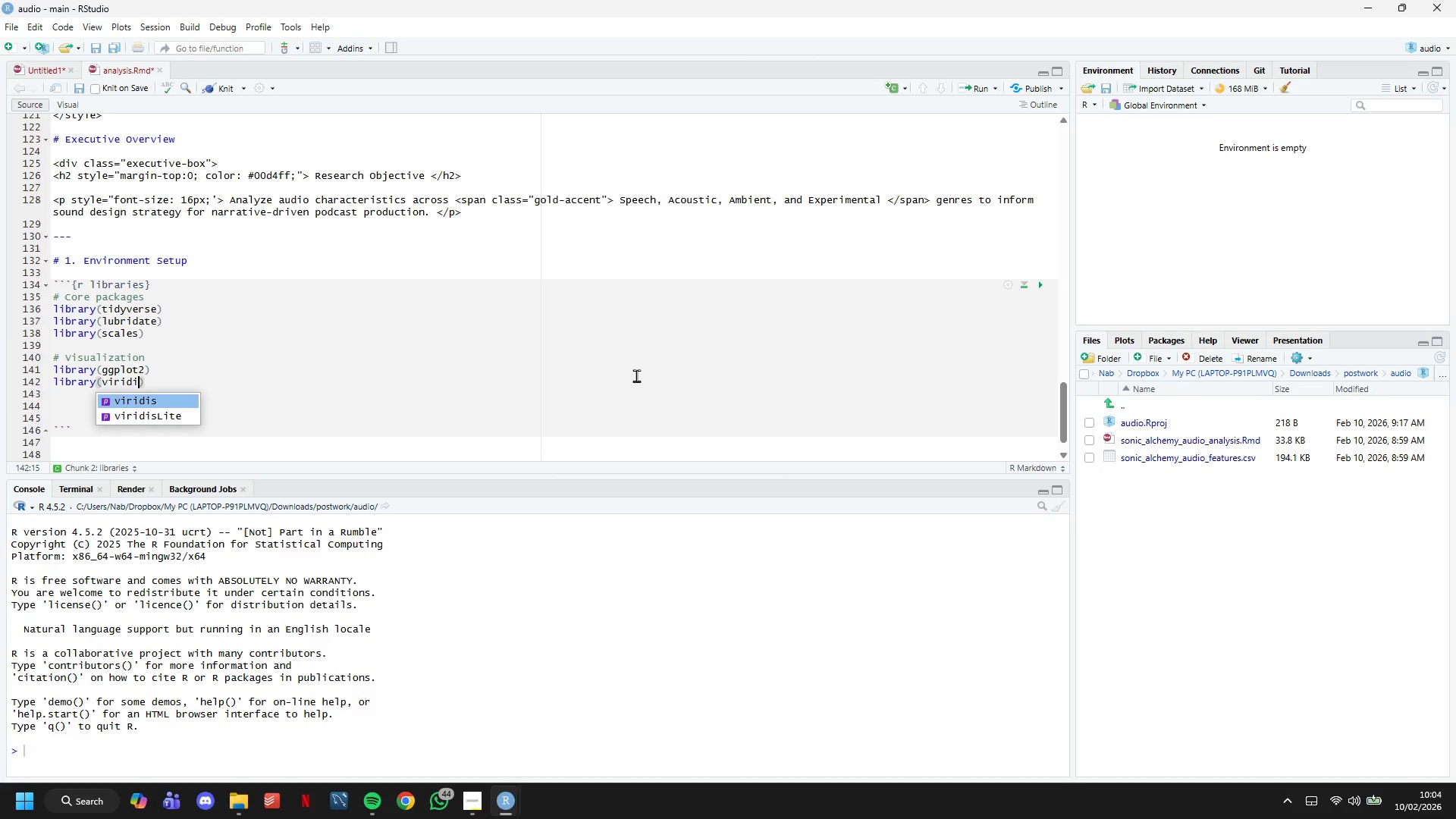 
key(ArrowRight)
 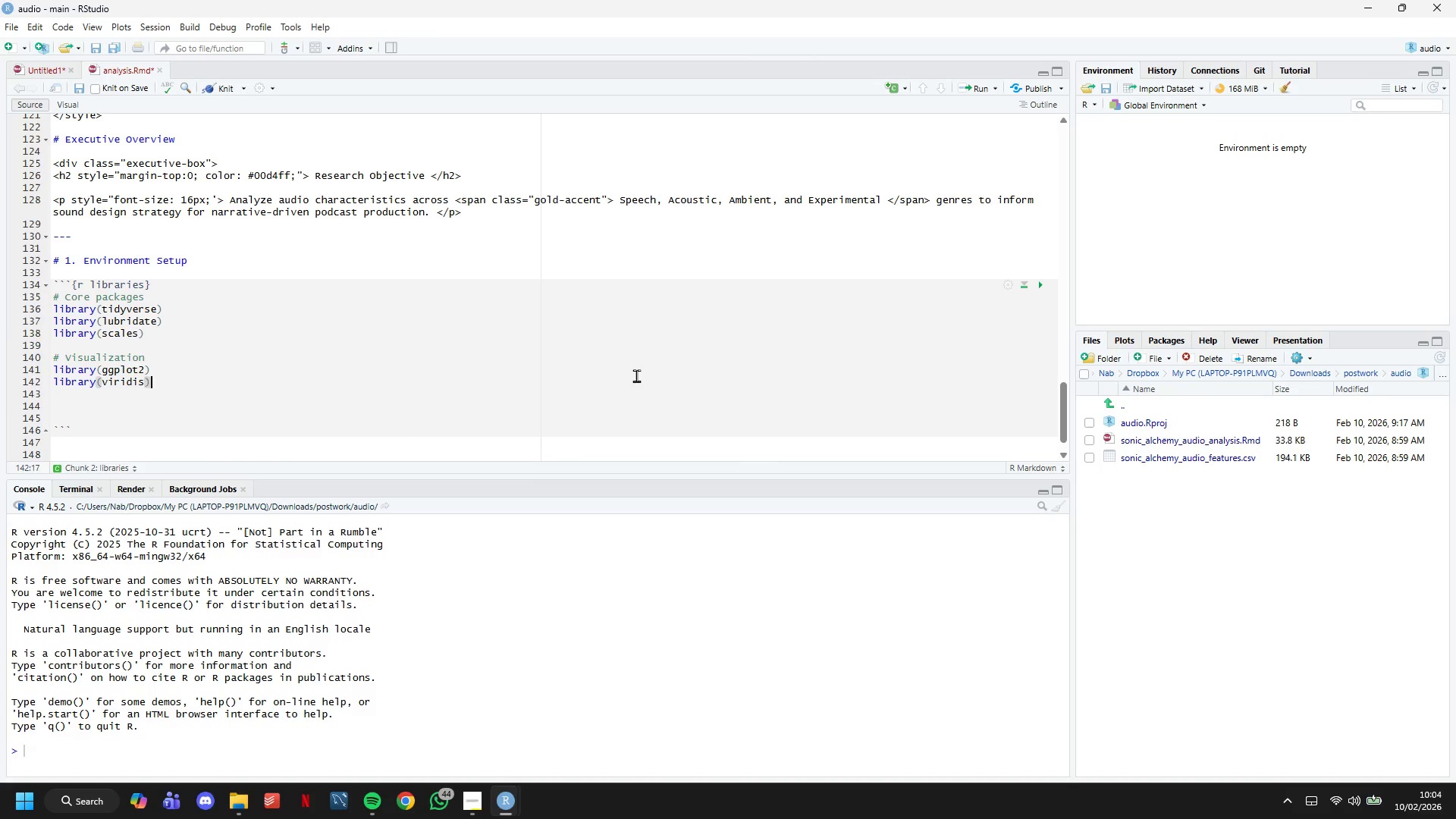 
key(Enter)
 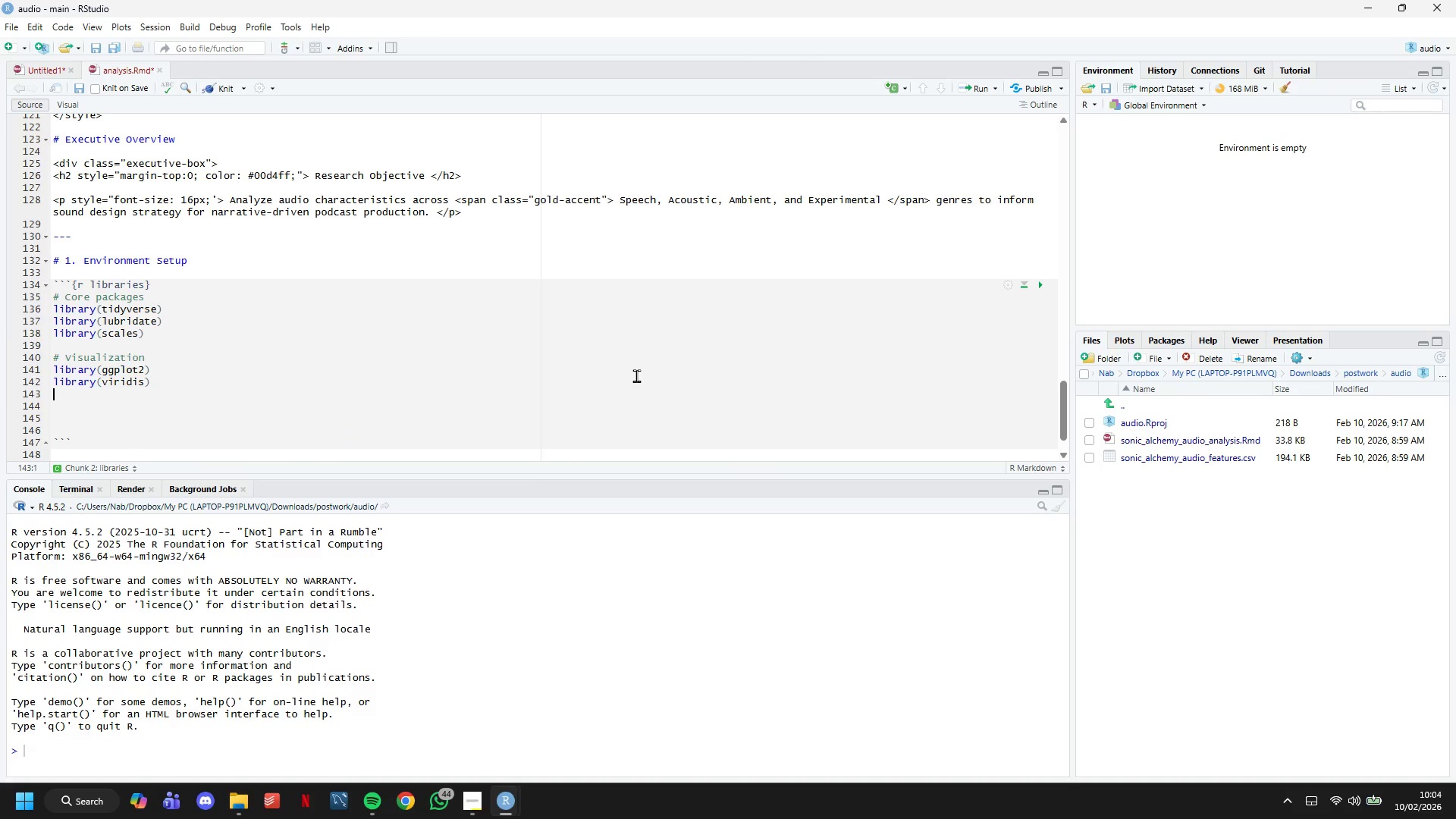 
type(library(plotly)
 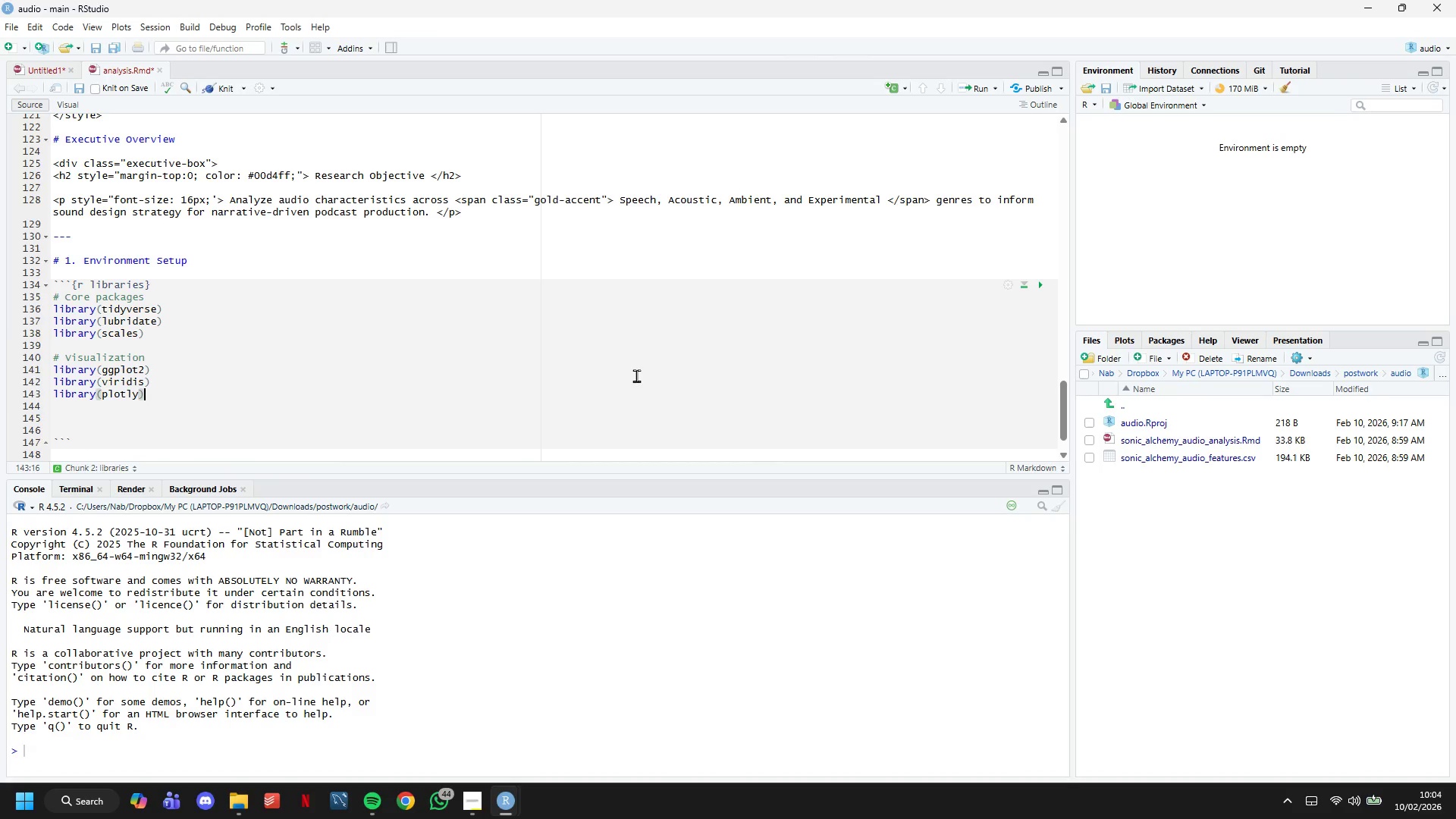 
 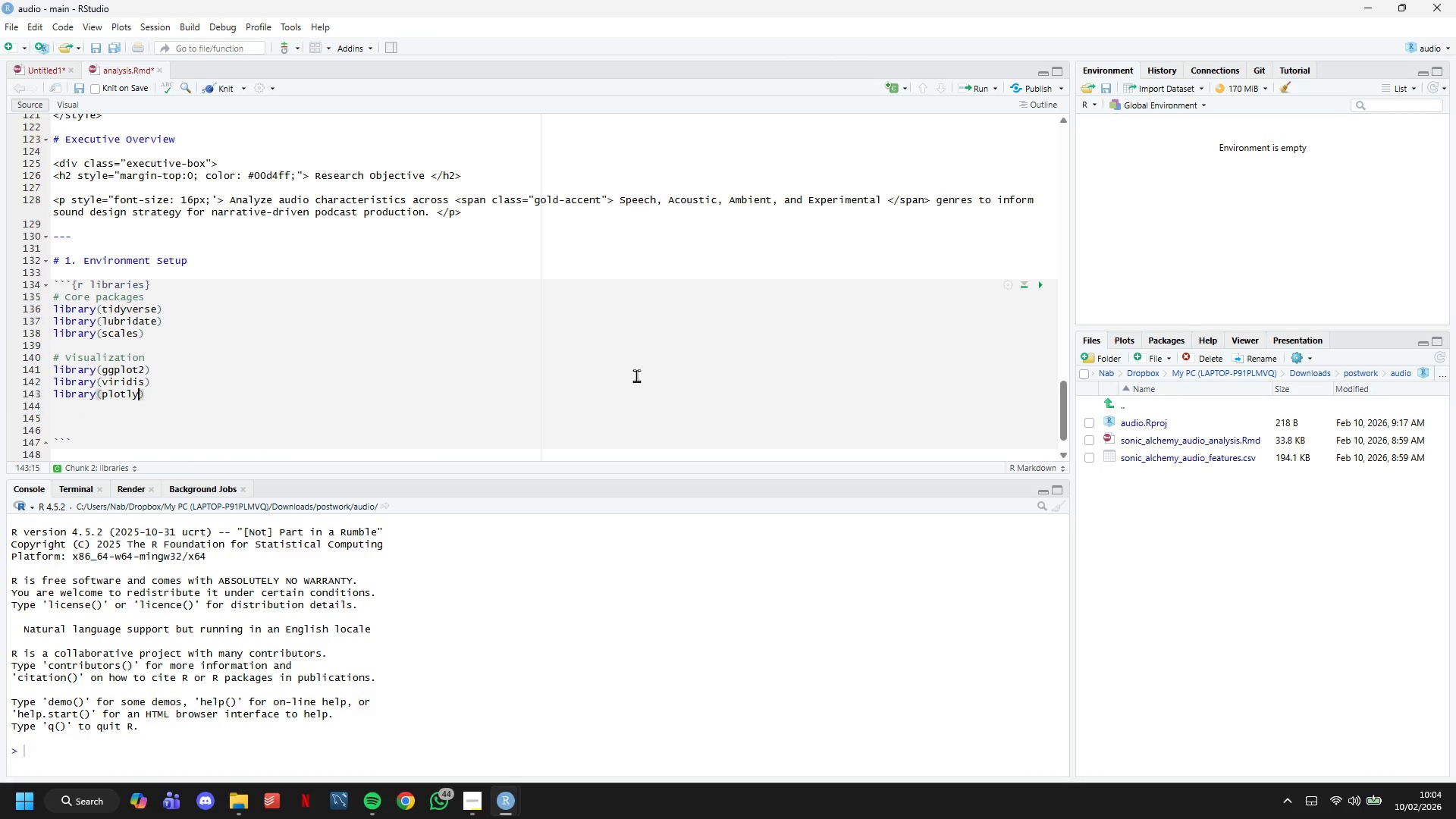 
key(ArrowRight)
 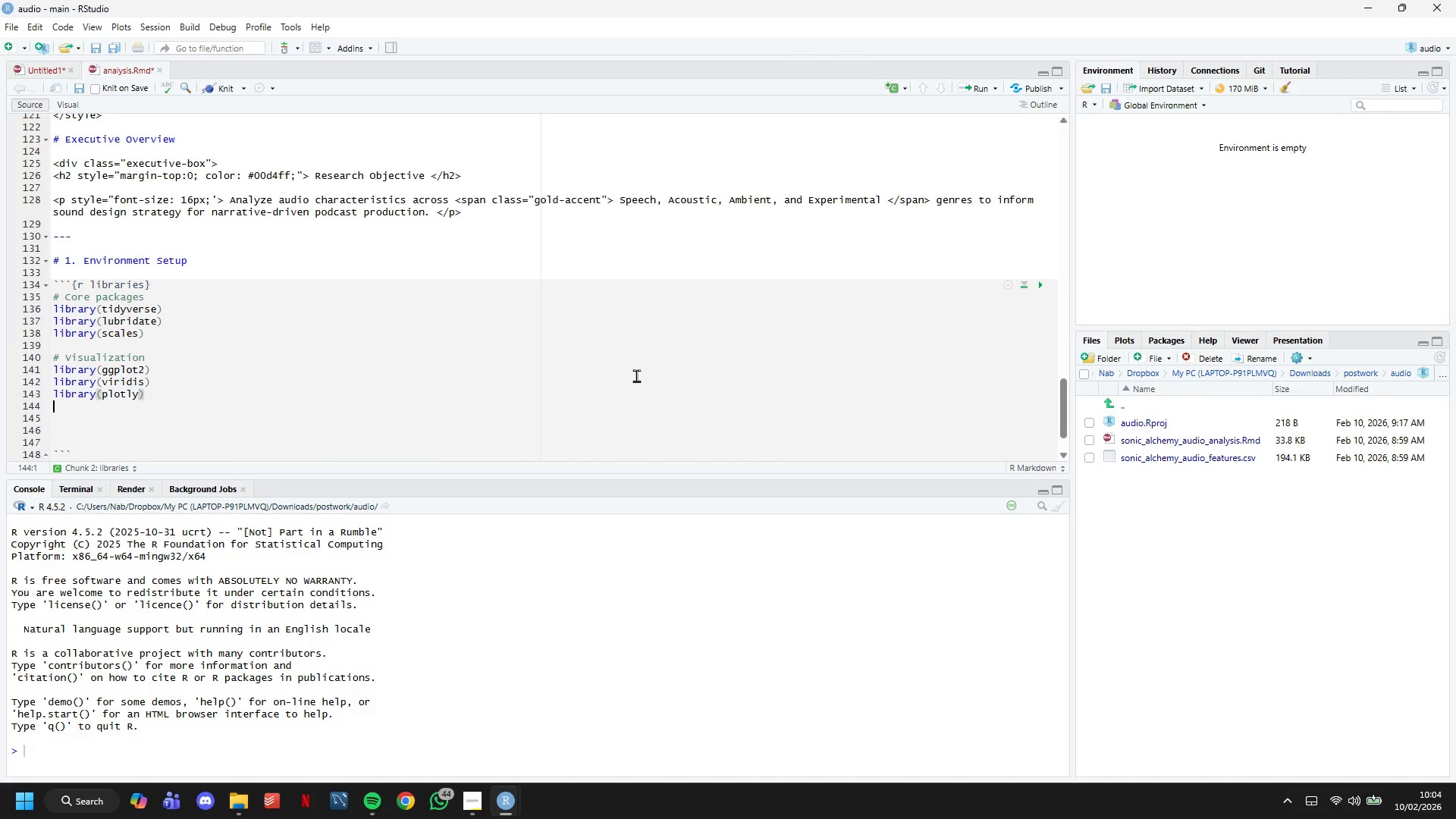 
key(Enter)
 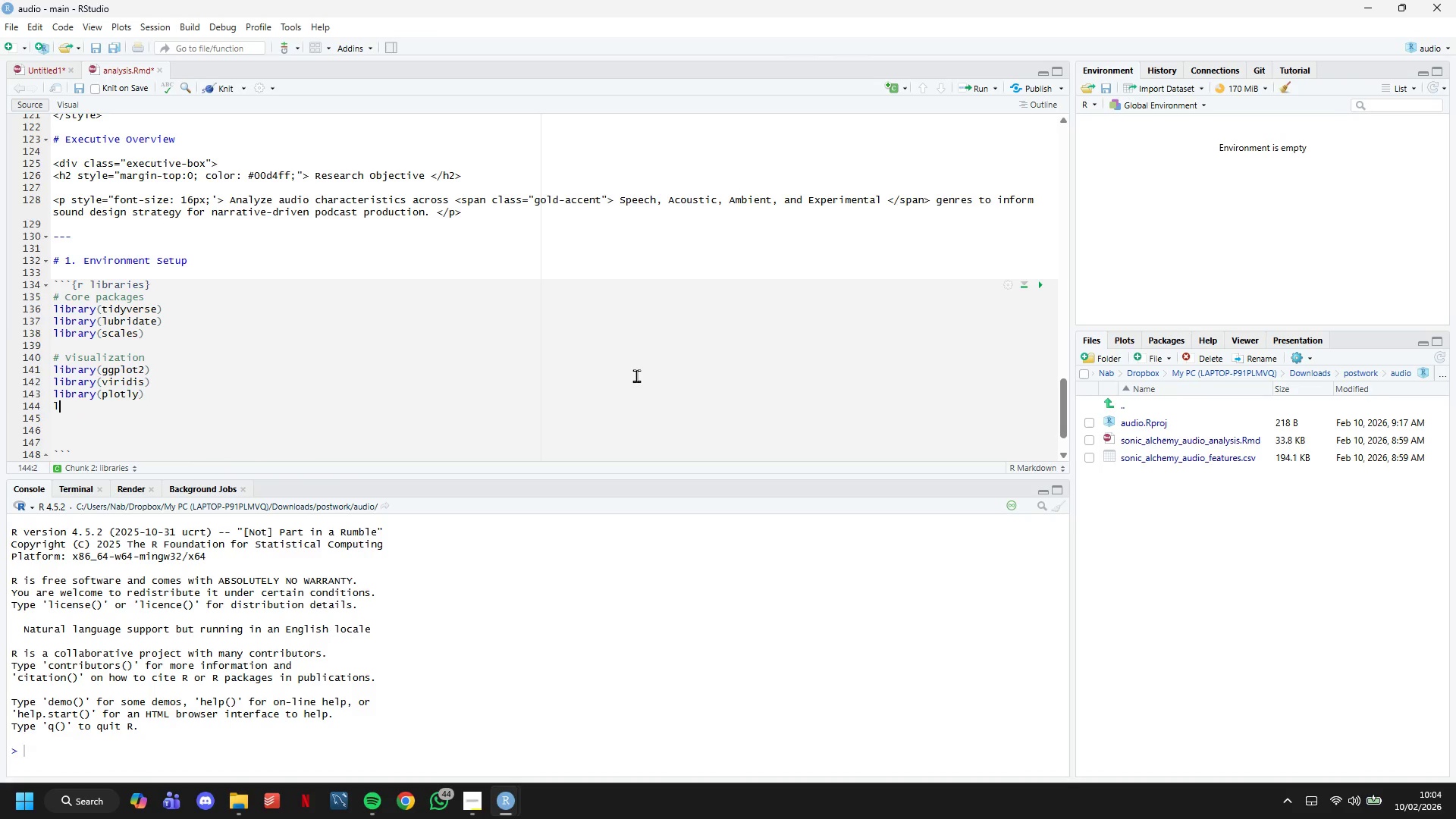 
type(library(patchwork)
 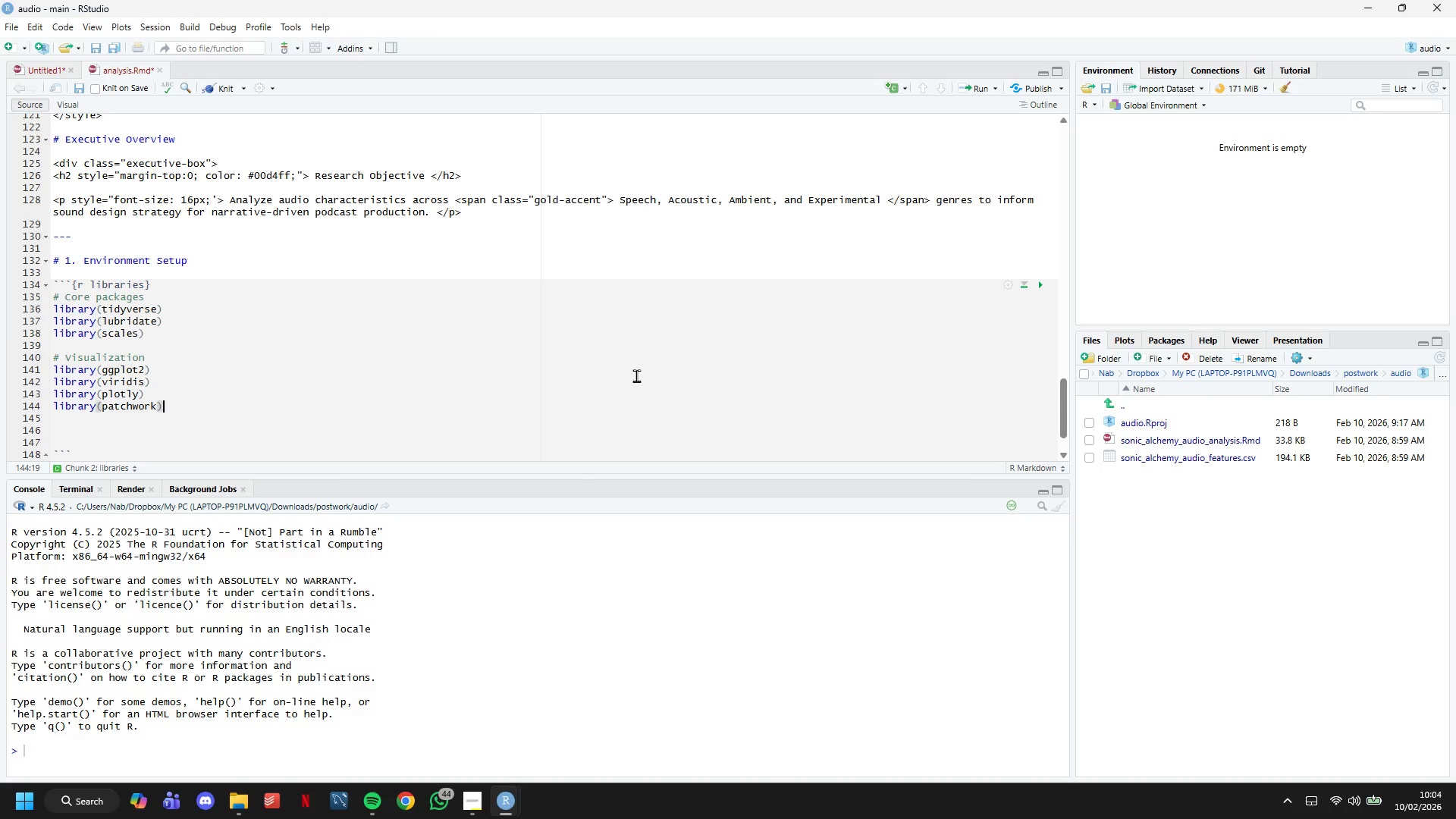 
 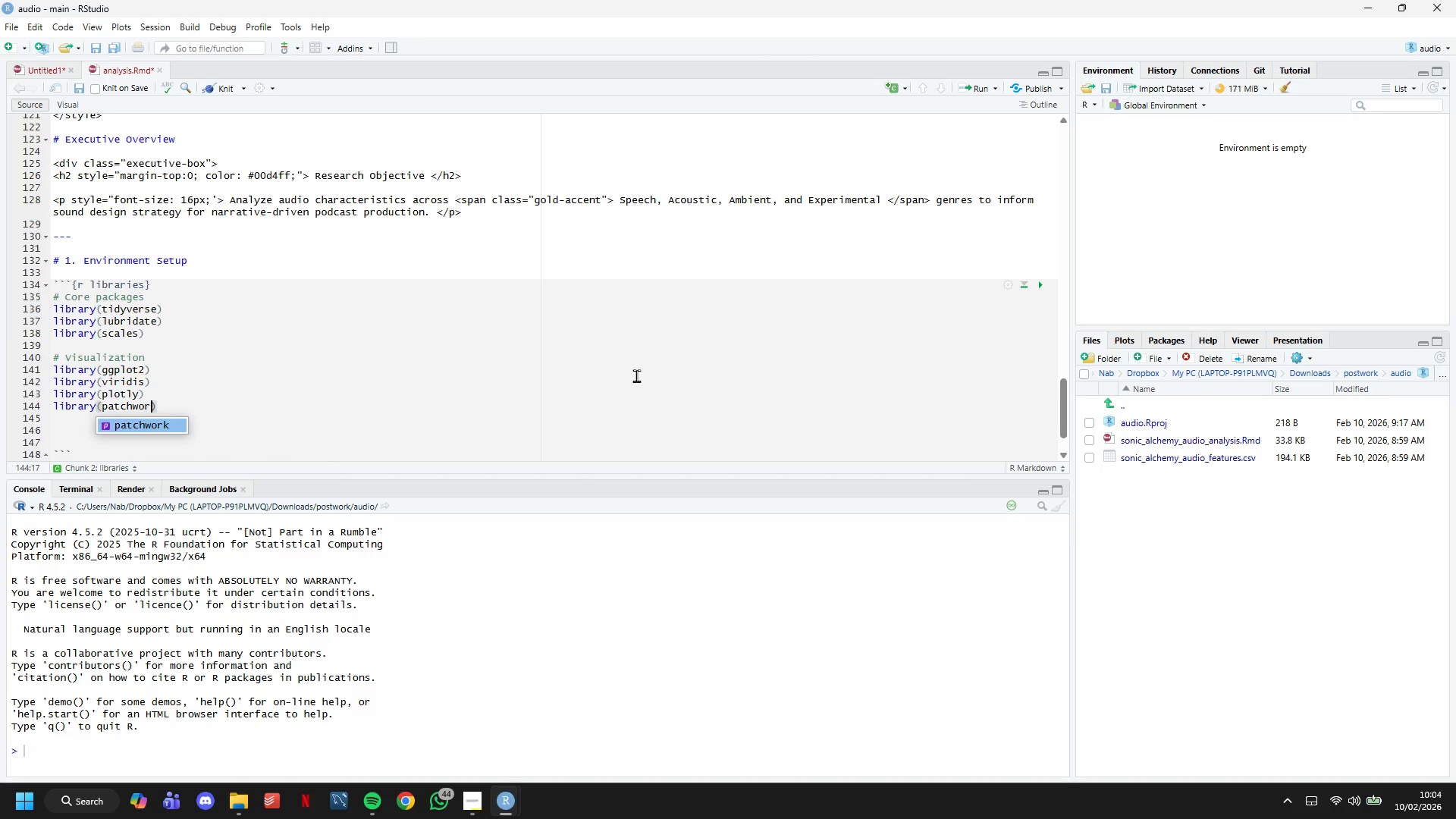 
key(ArrowRight)
 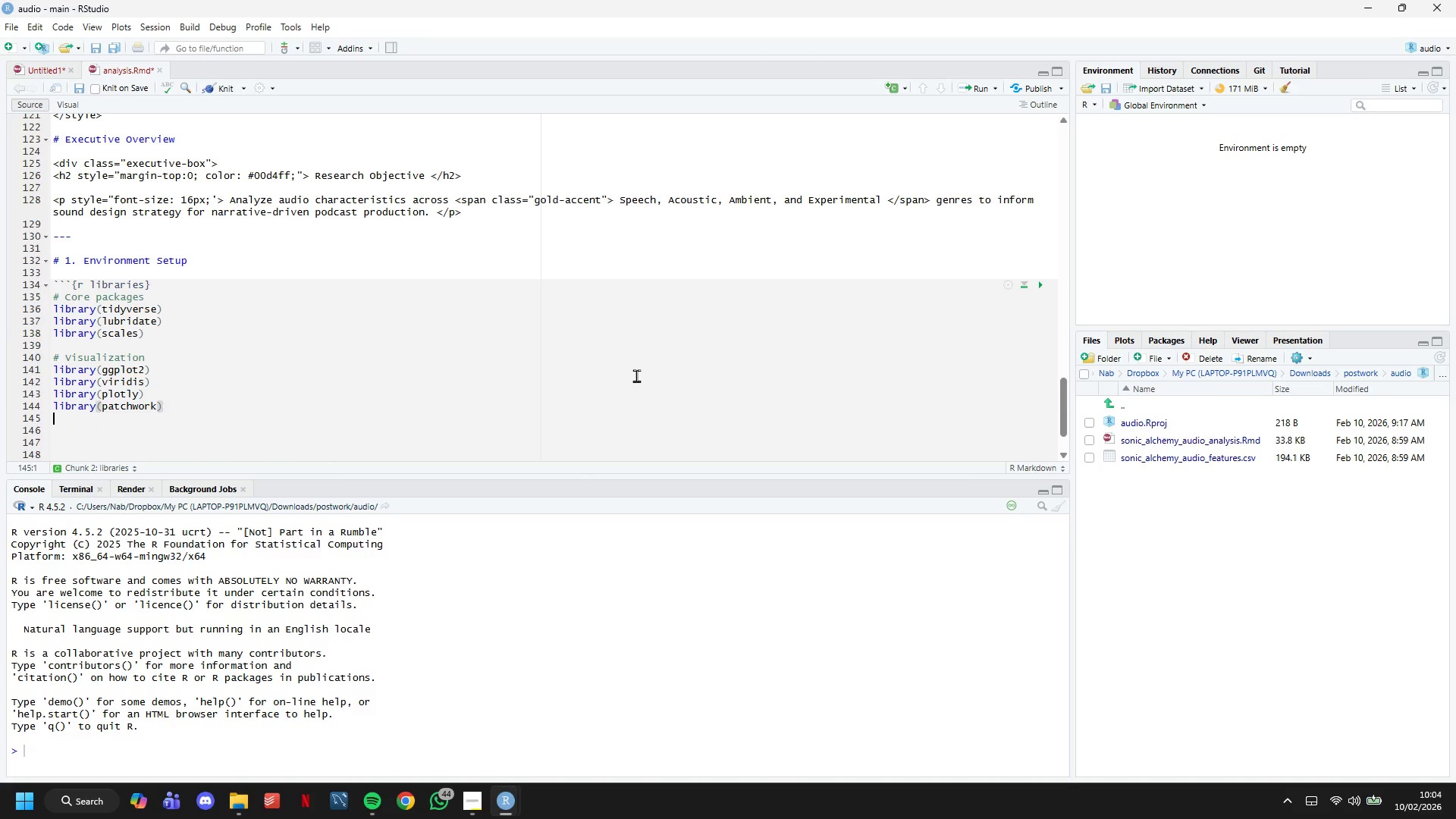 
key(Enter)
 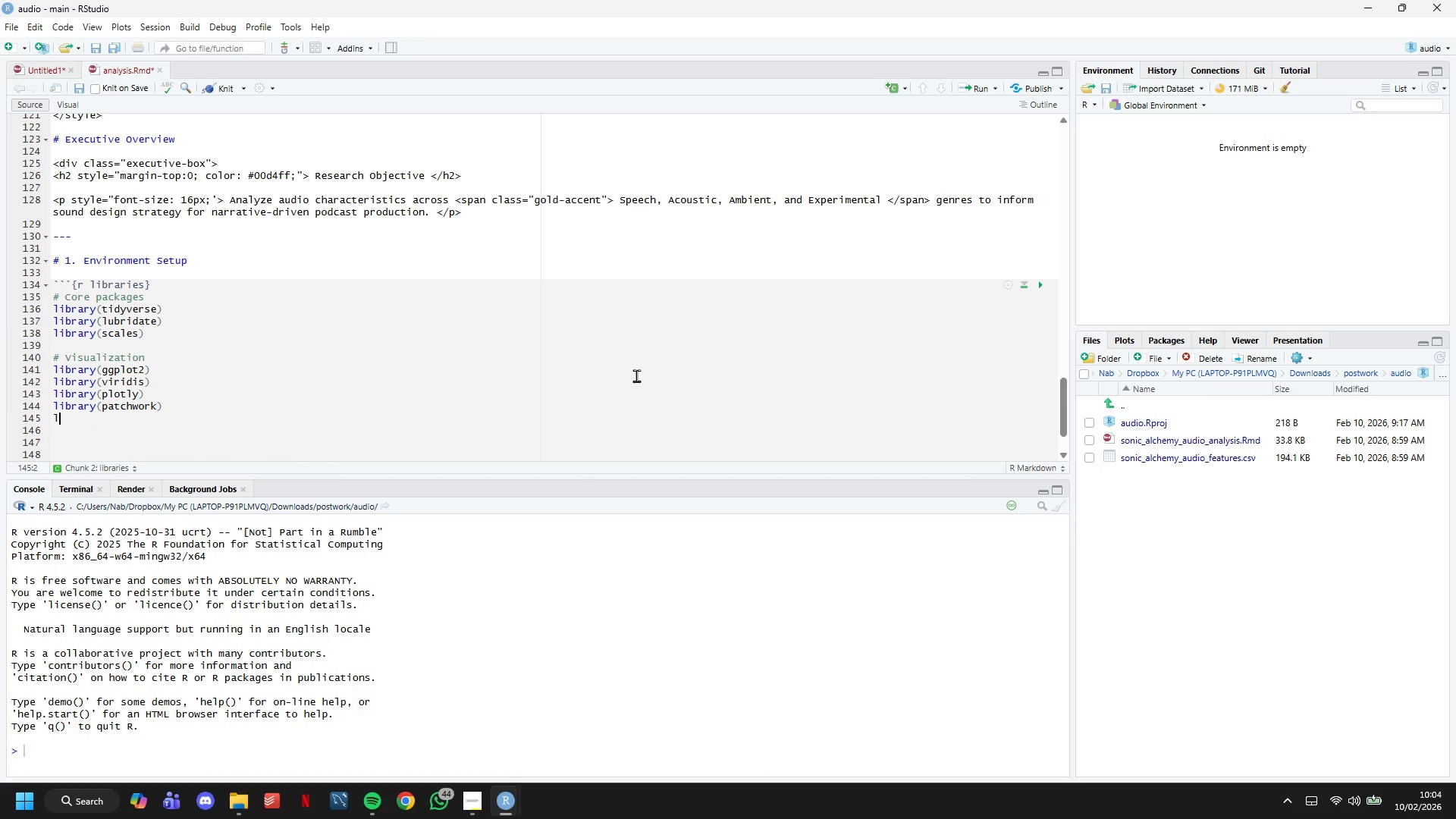 
type(library(cowploy)
key(Backspace)
type(t)
 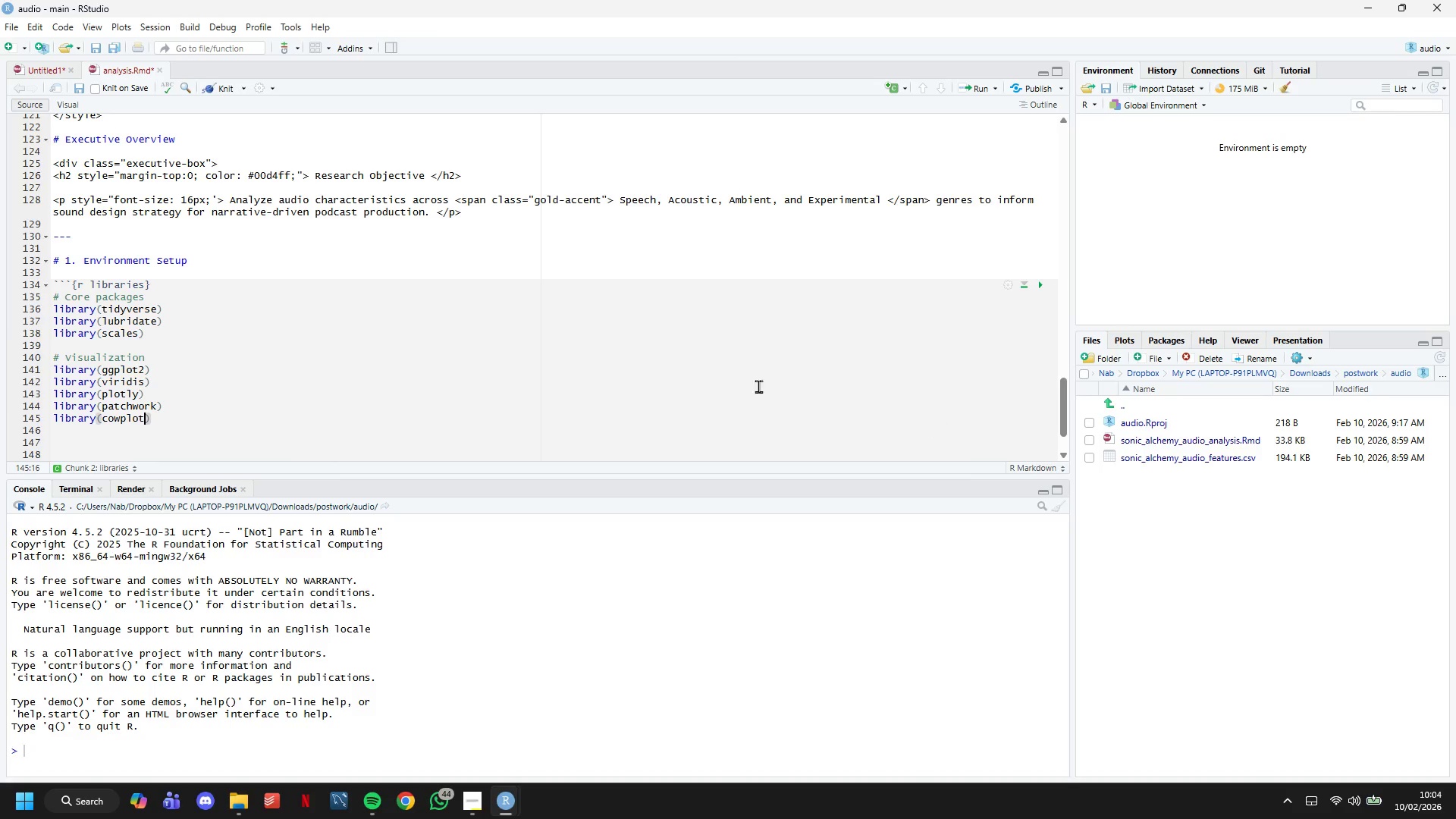 
scroll: coordinate [566, 308], scroll_direction: down, amount: 4.0
 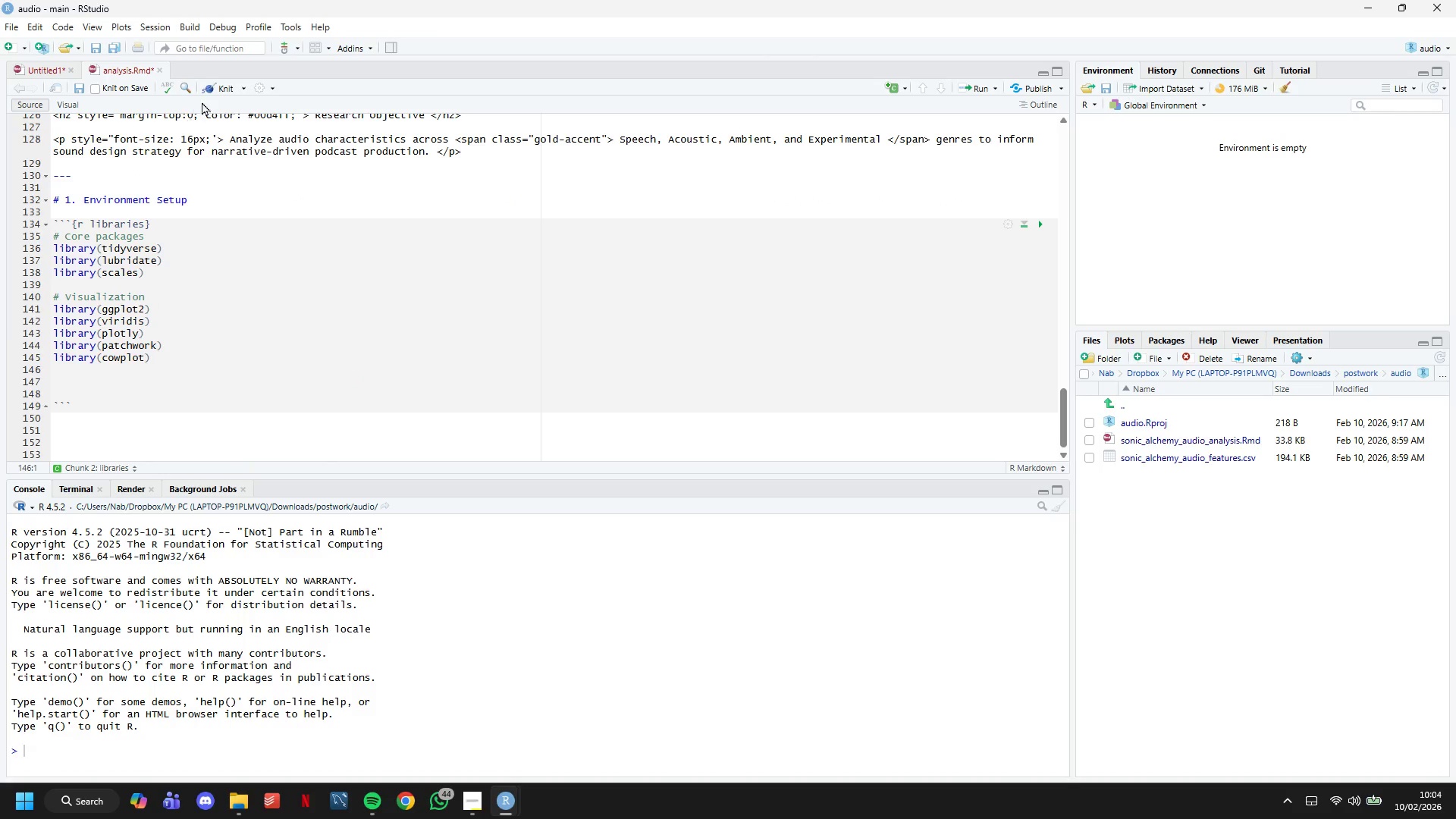 
left_click([215, 92])
 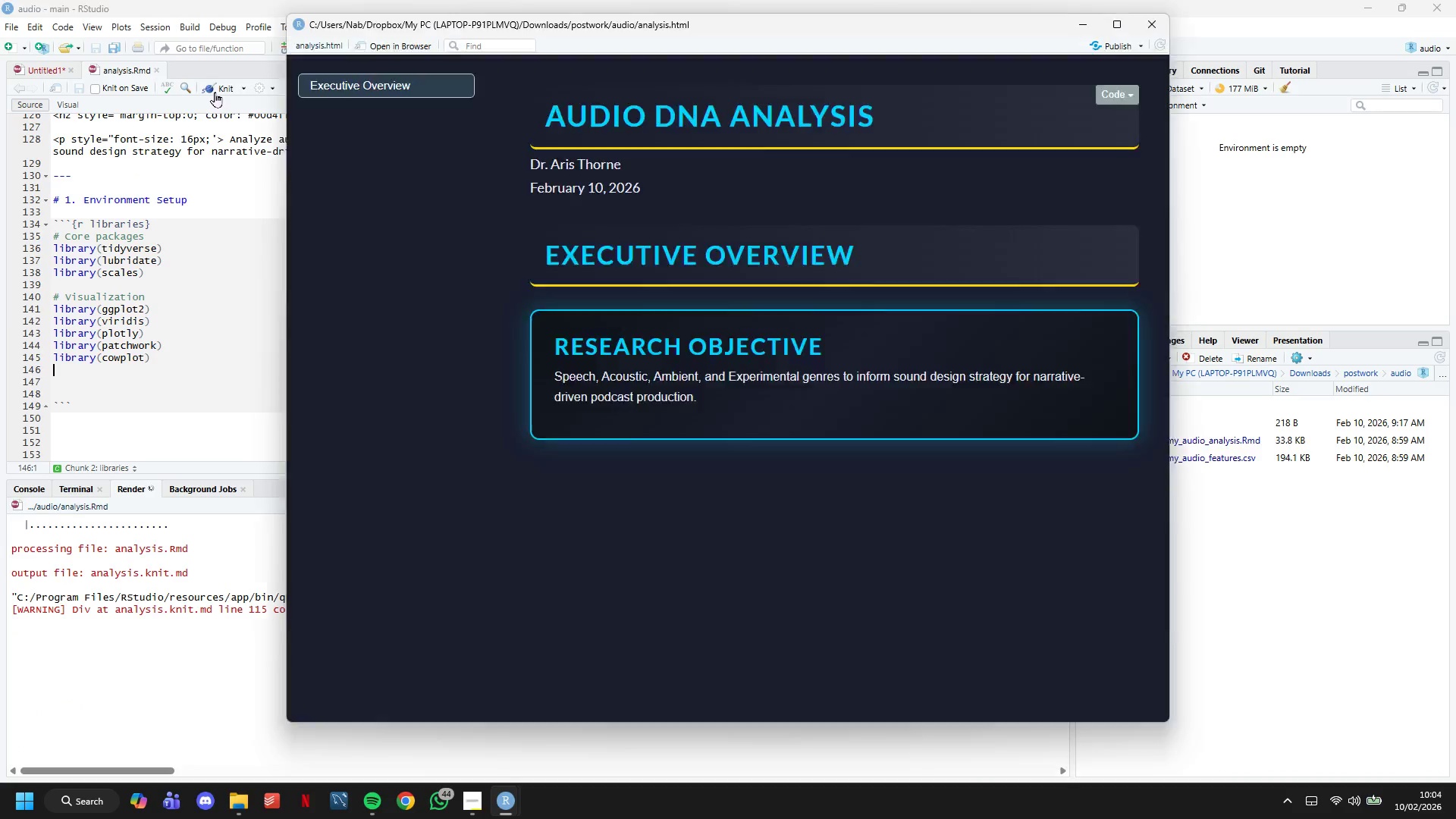 
wait(7.84)
 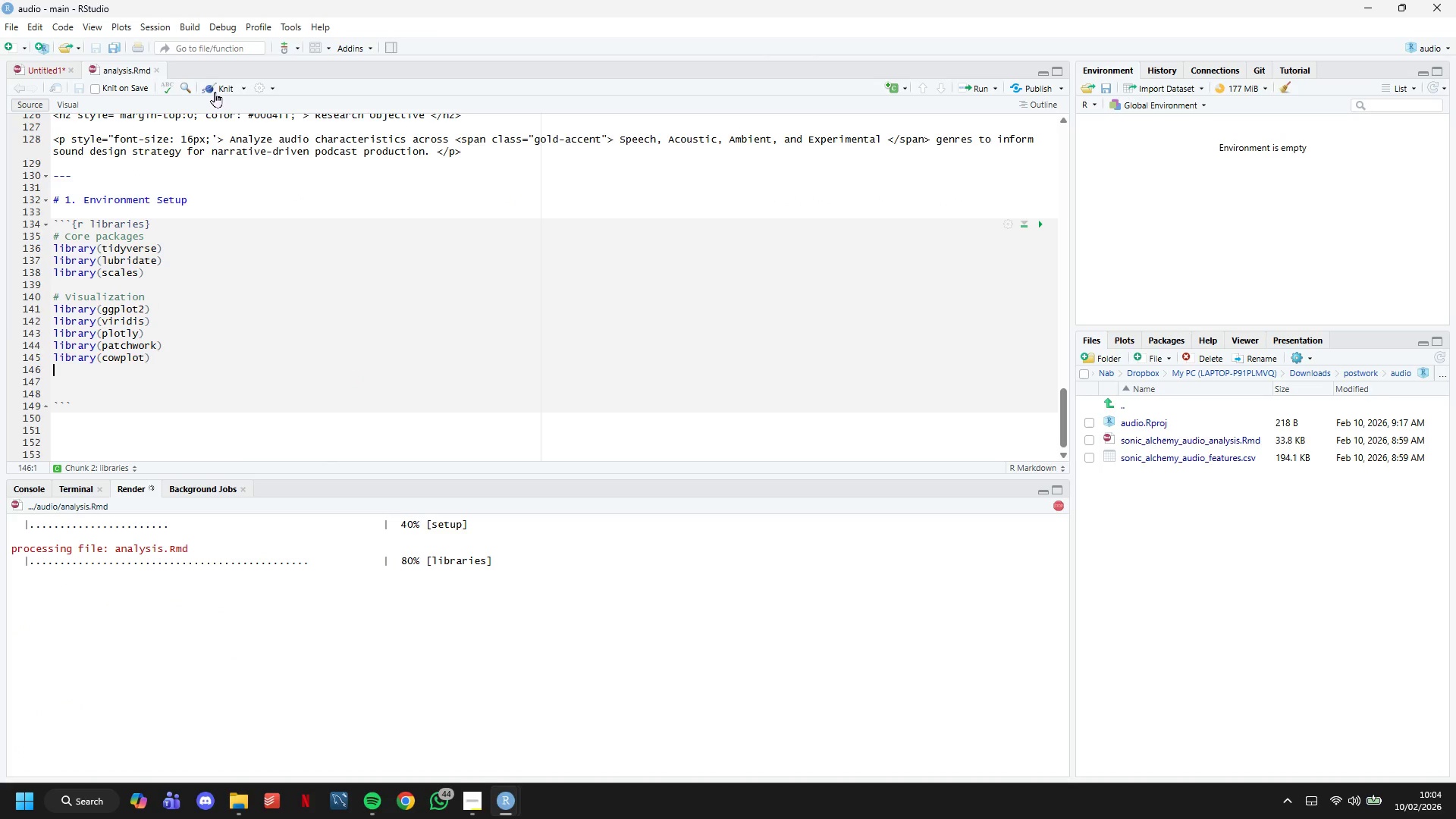 
scroll: coordinate [680, 314], scroll_direction: down, amount: 4.0
 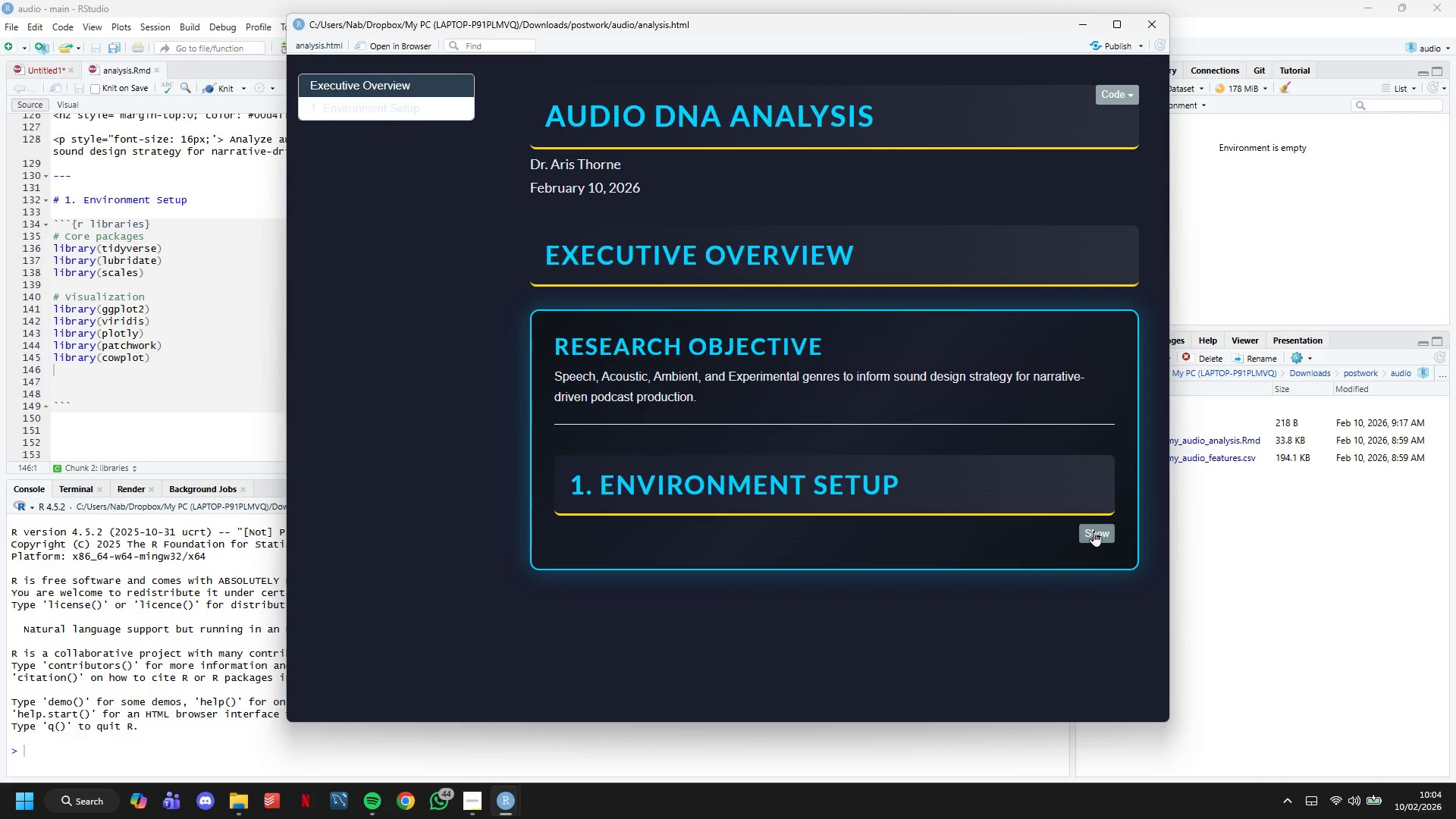 
left_click([1094, 531])
 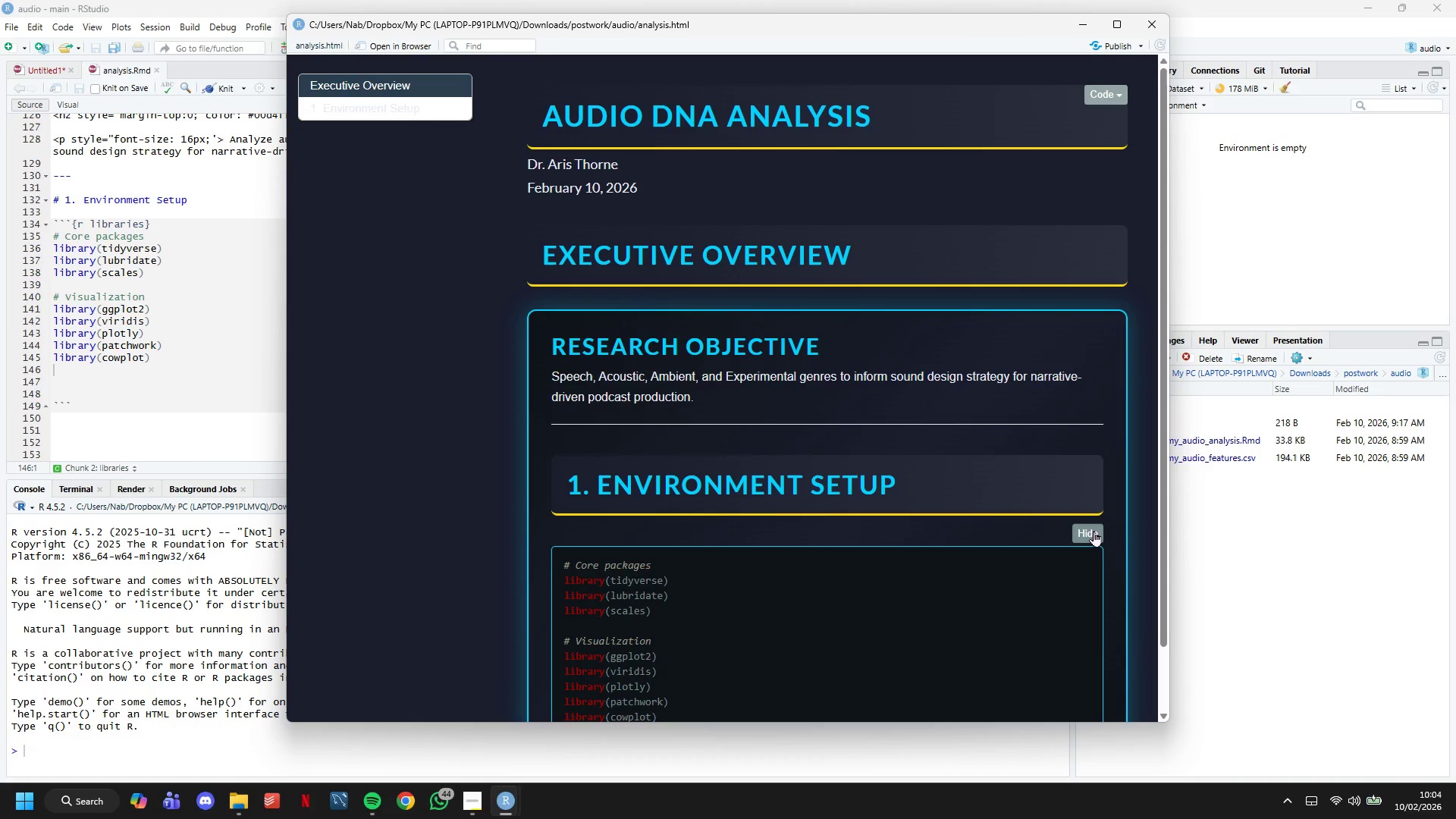 
left_click([1094, 531])
 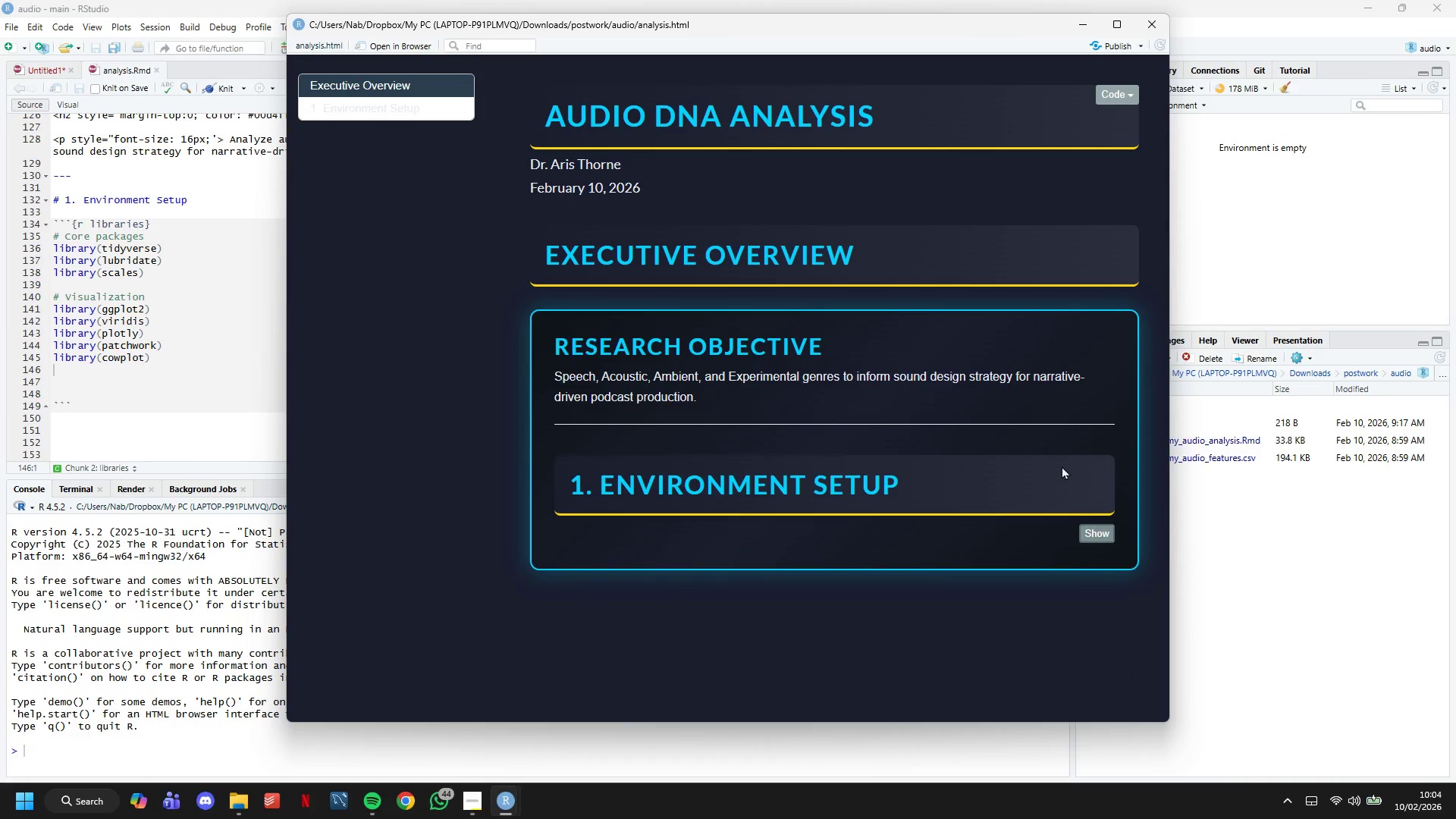 
scroll: coordinate [1059, 461], scroll_direction: down, amount: 4.0
 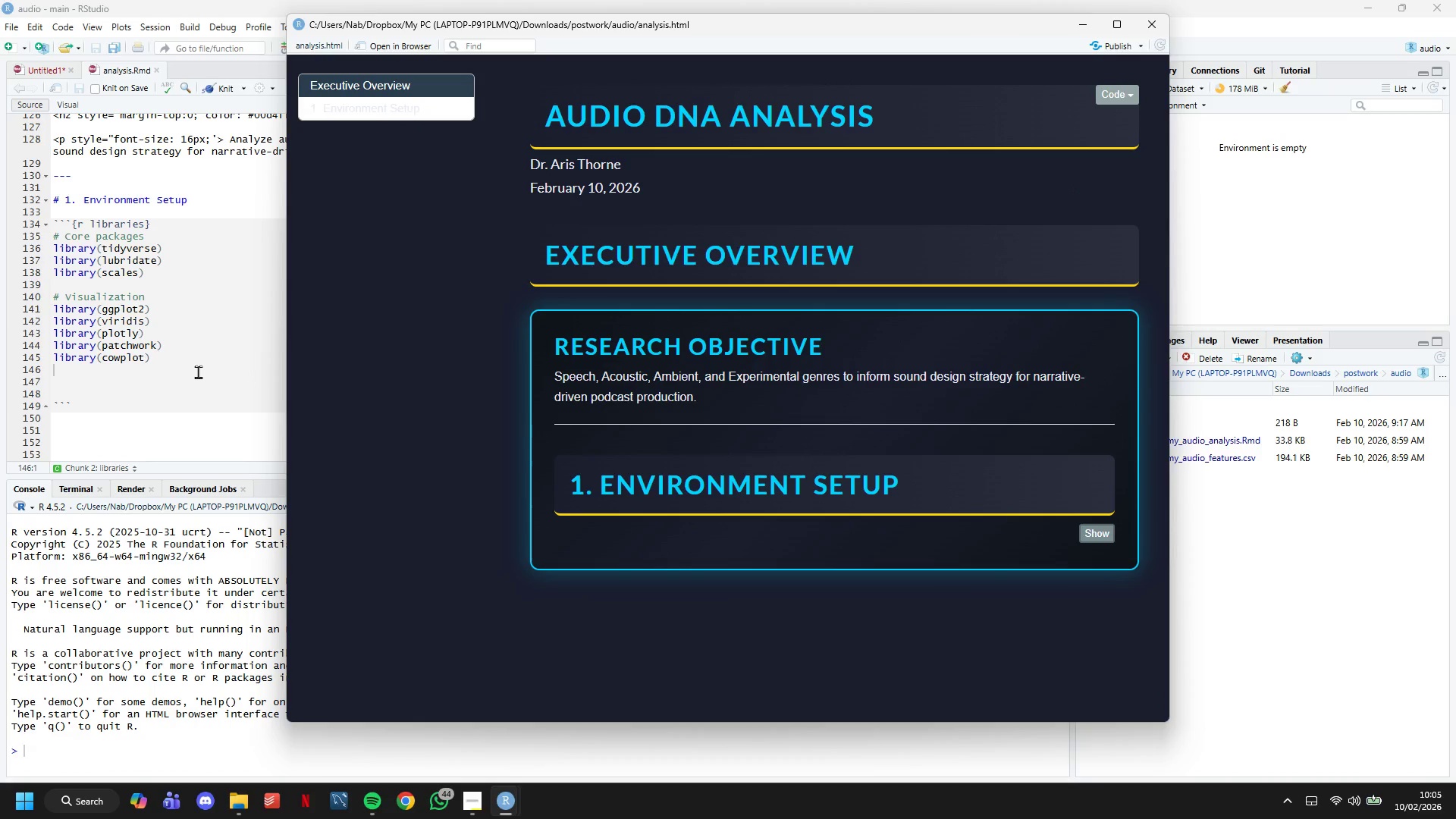 
left_click([198, 372])
 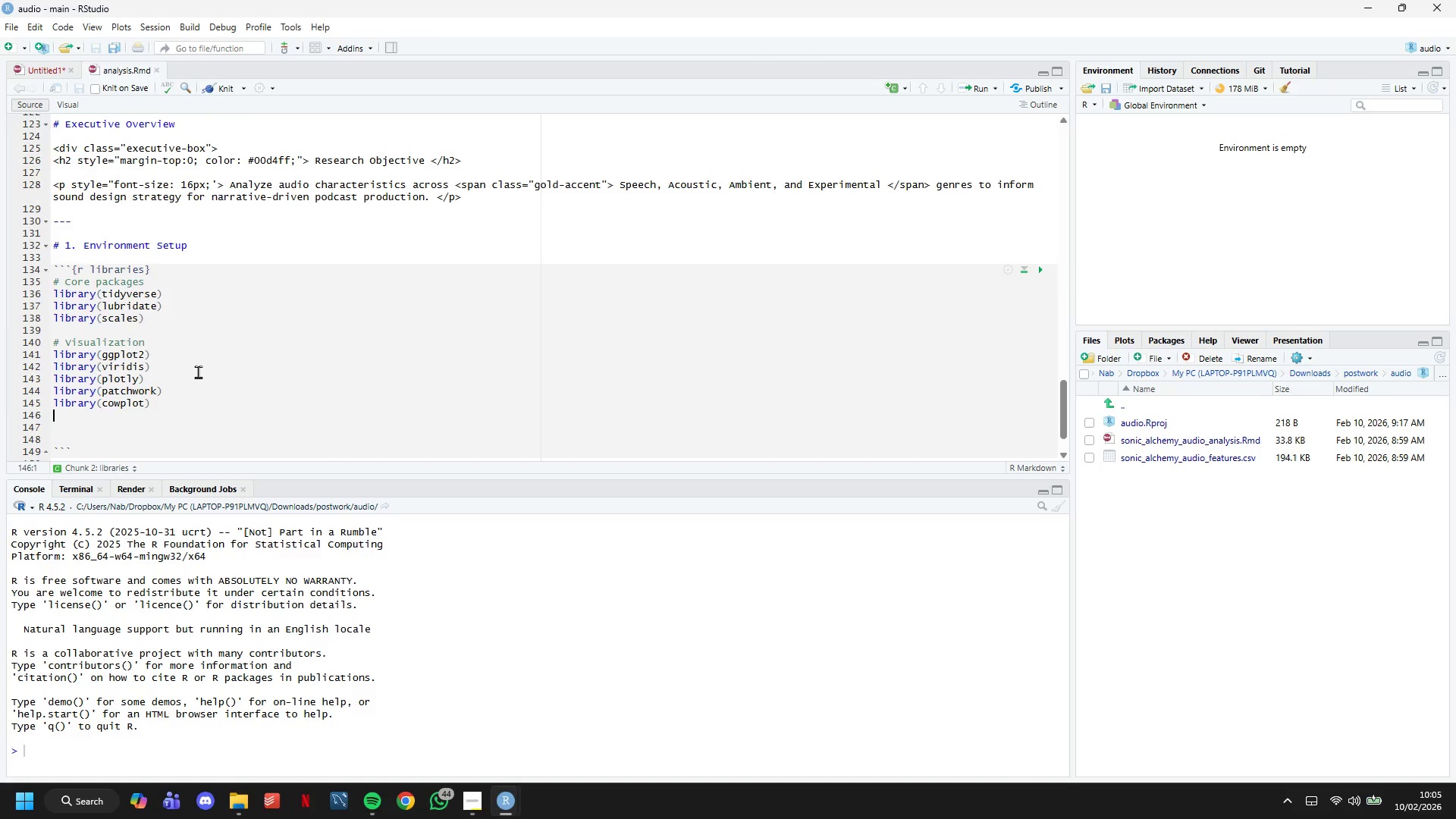 
scroll: coordinate [198, 372], scroll_direction: up, amount: 2.0
 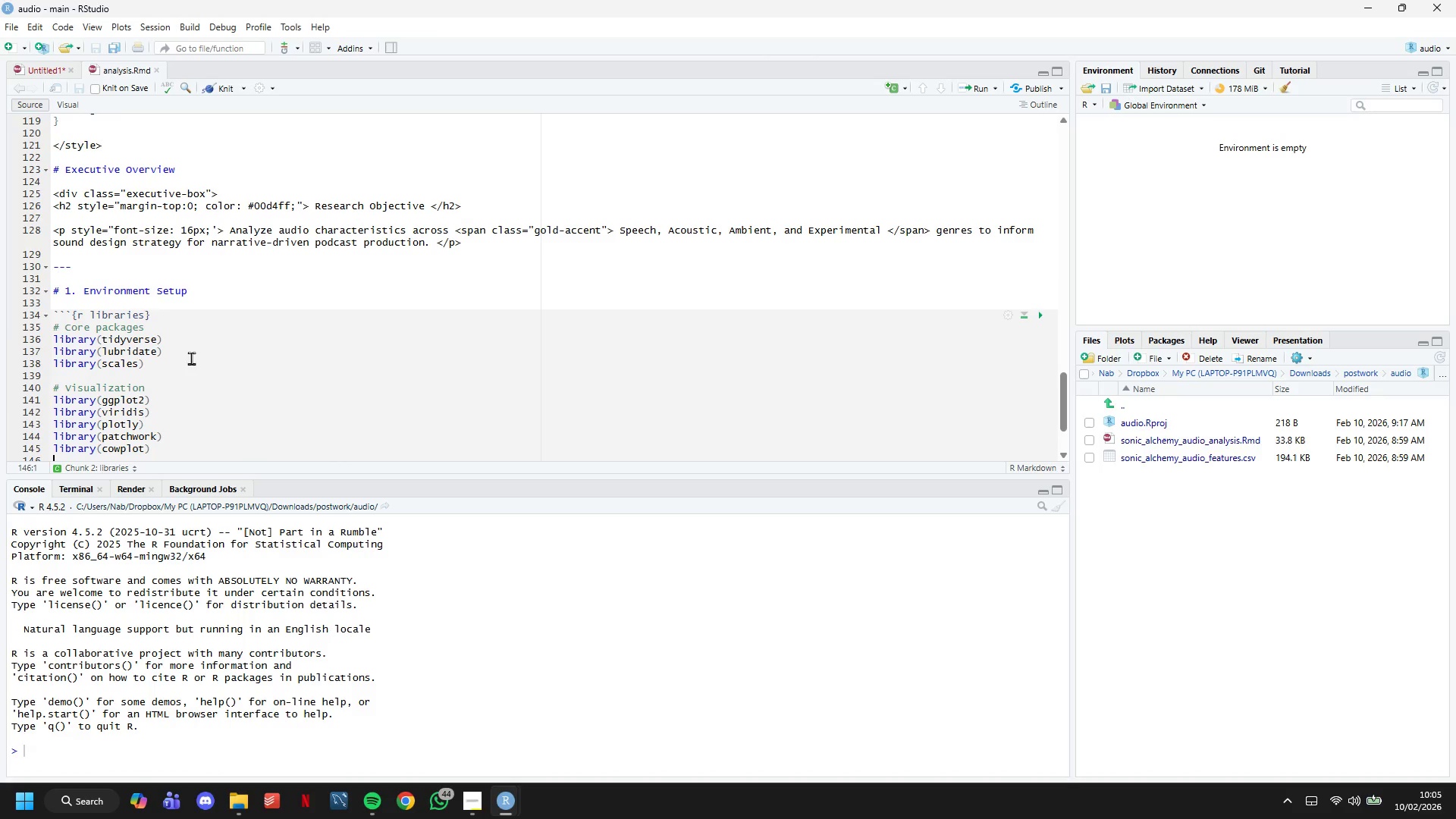 
left_click([140, 263])
 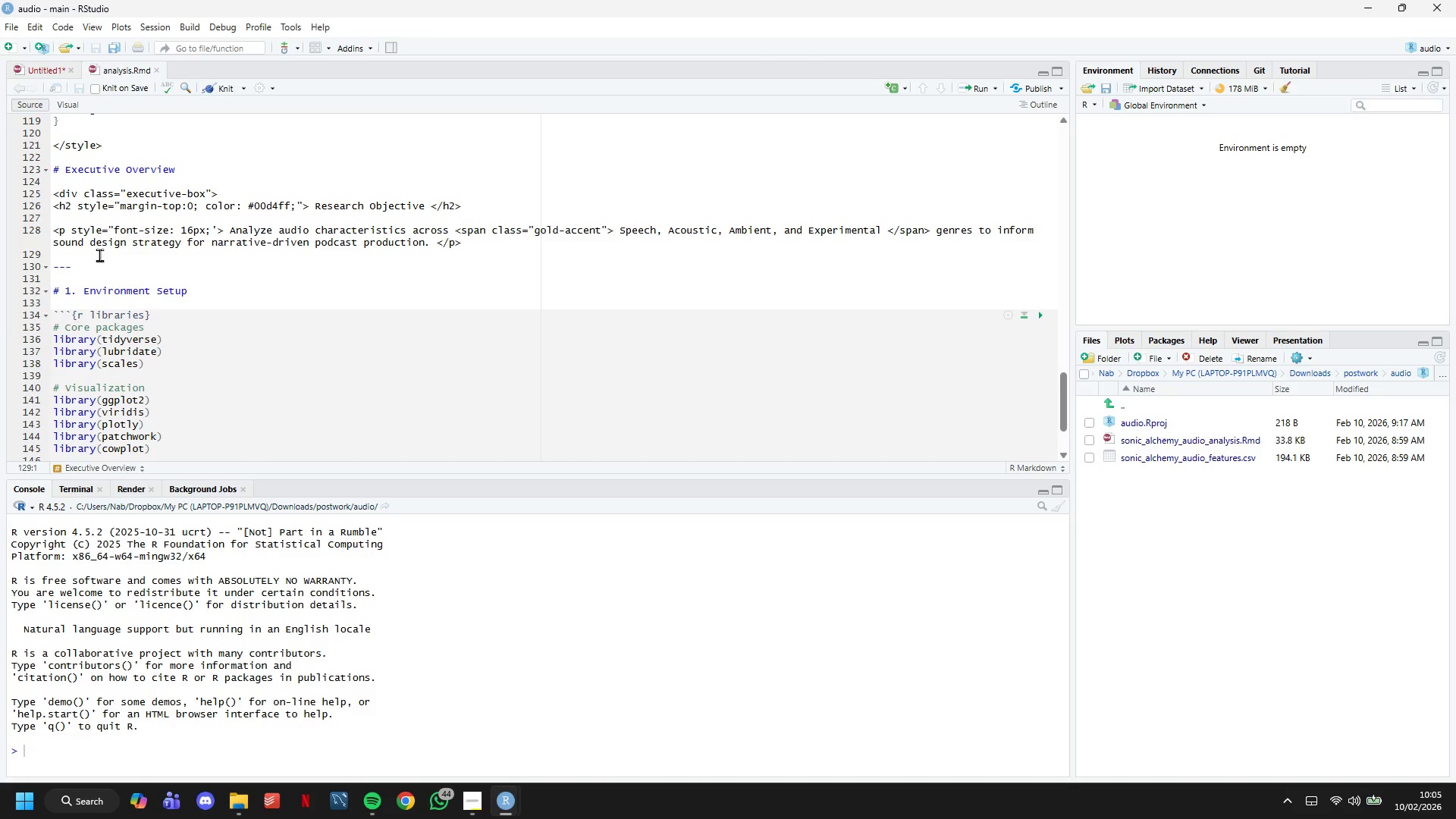 
key(Enter)
 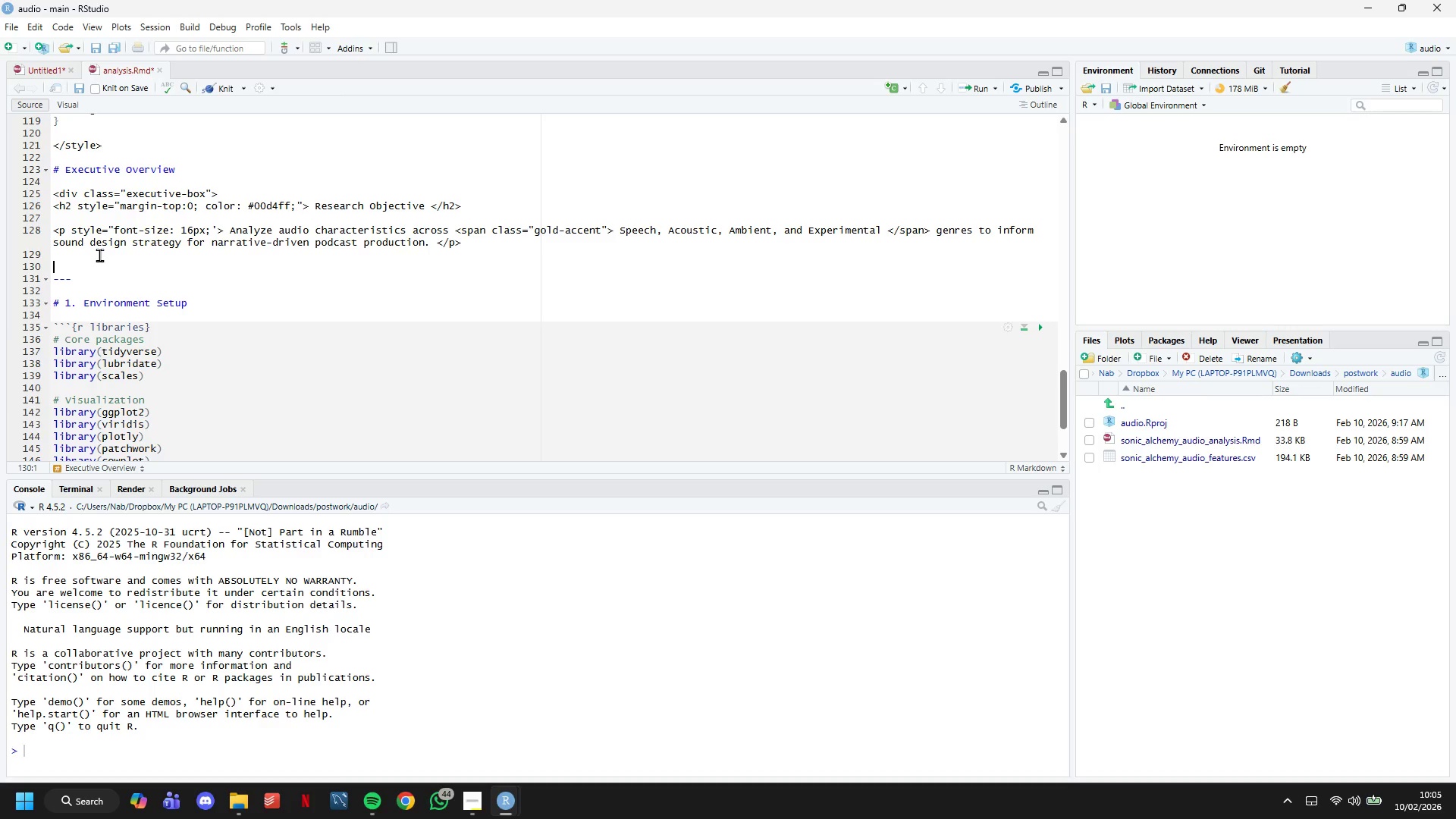 
type(</div>)
 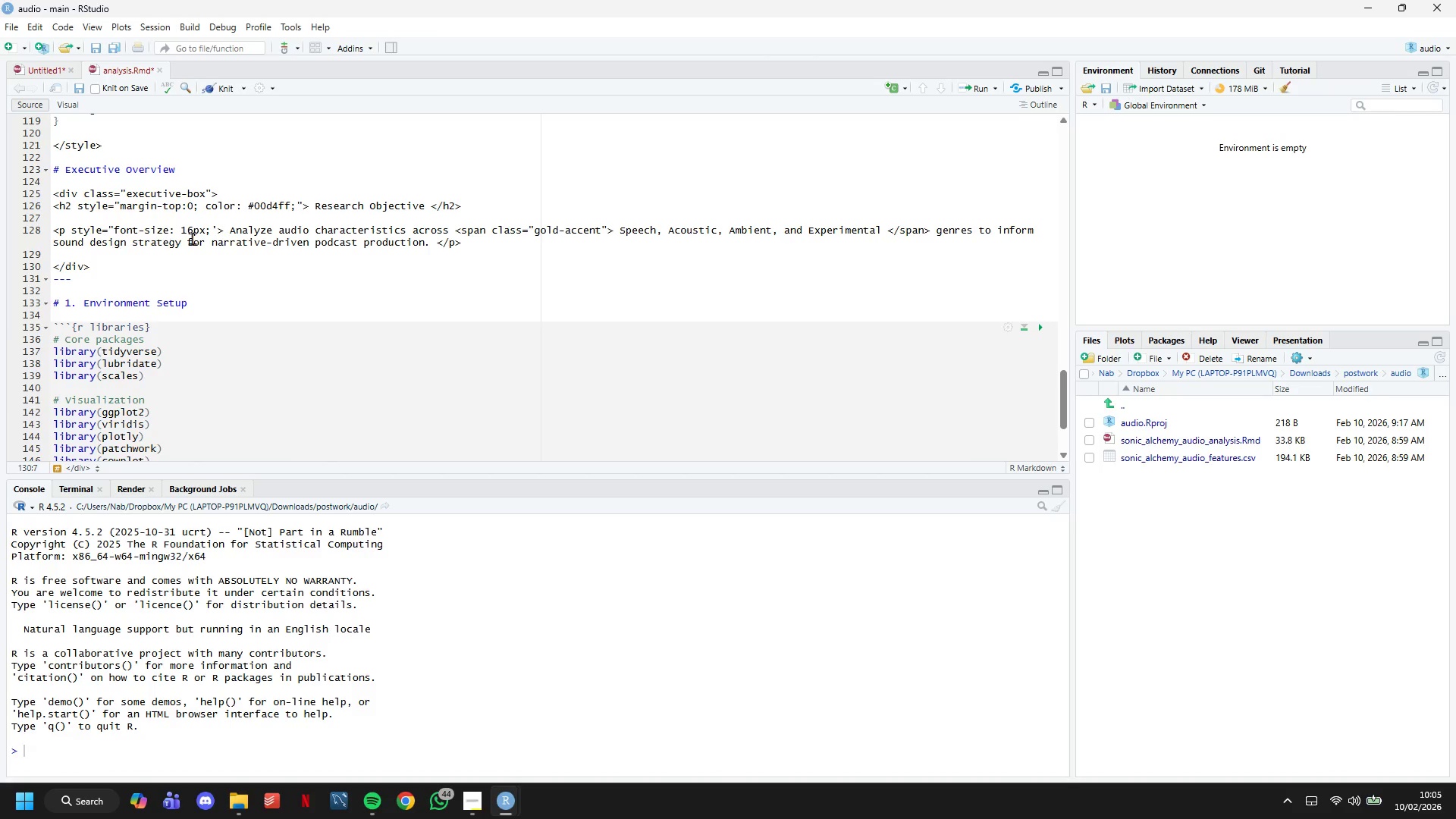 
wait(10.91)
 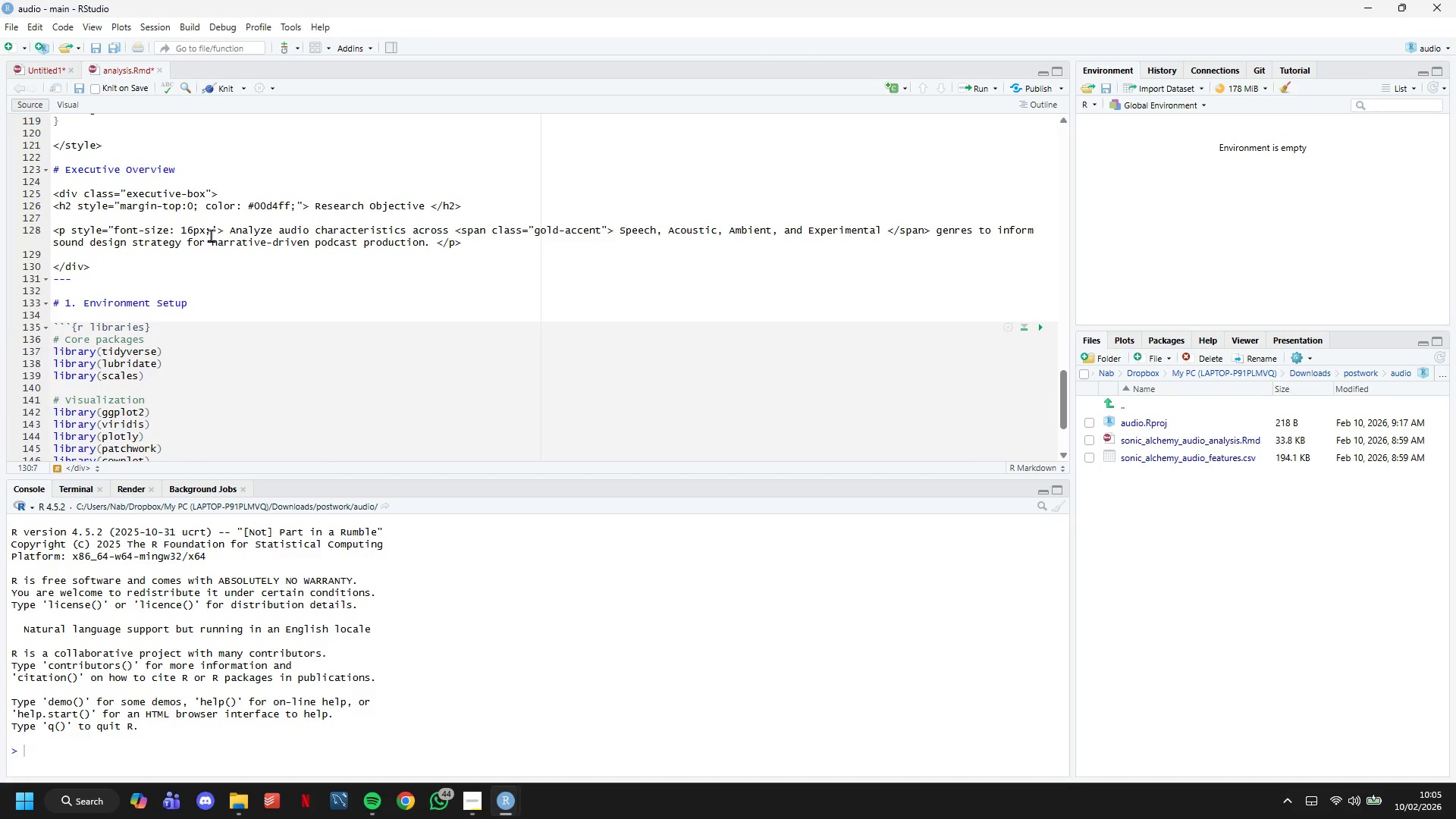 
left_click([526, 245])
 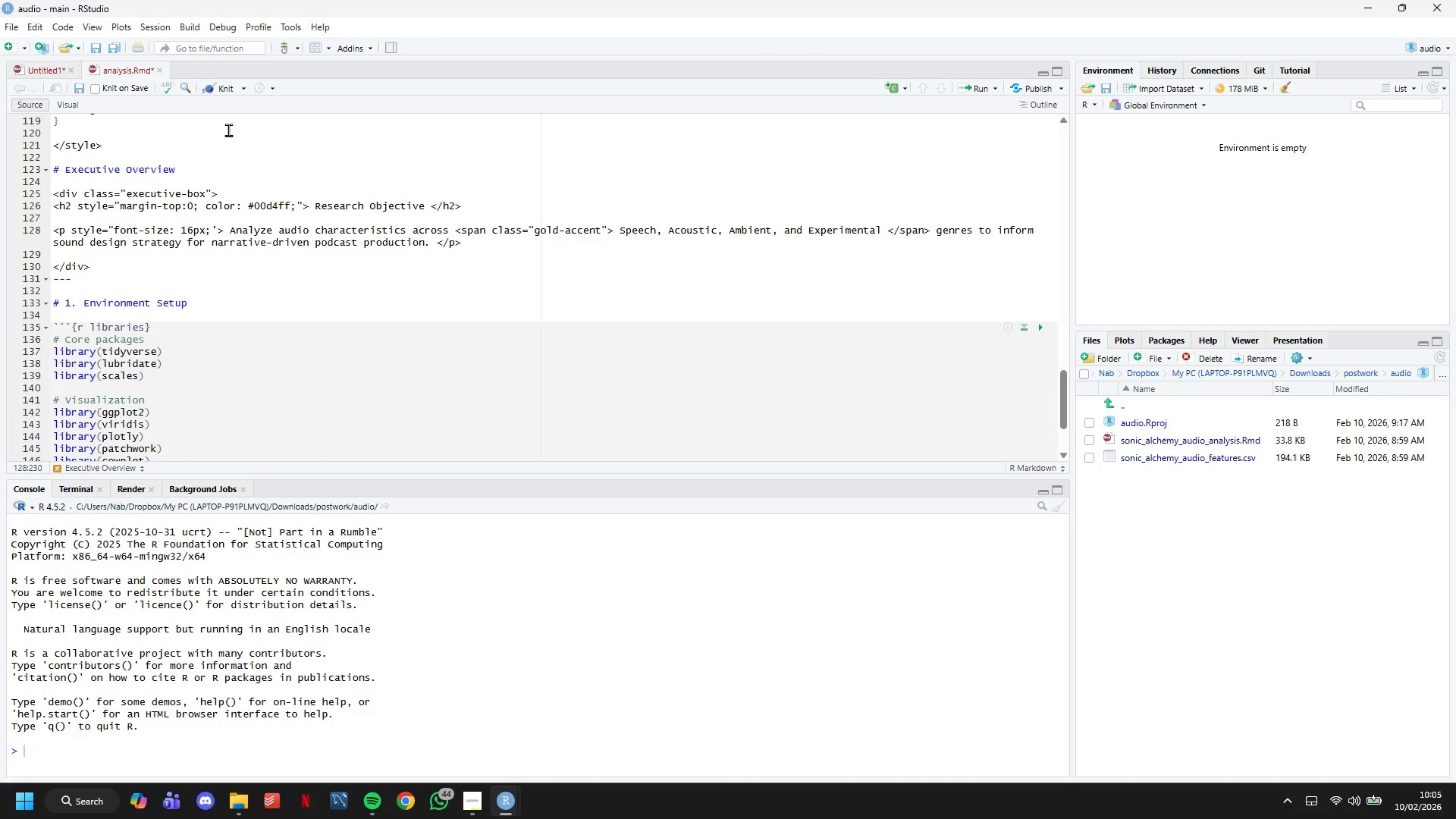 
key(Control+S)
 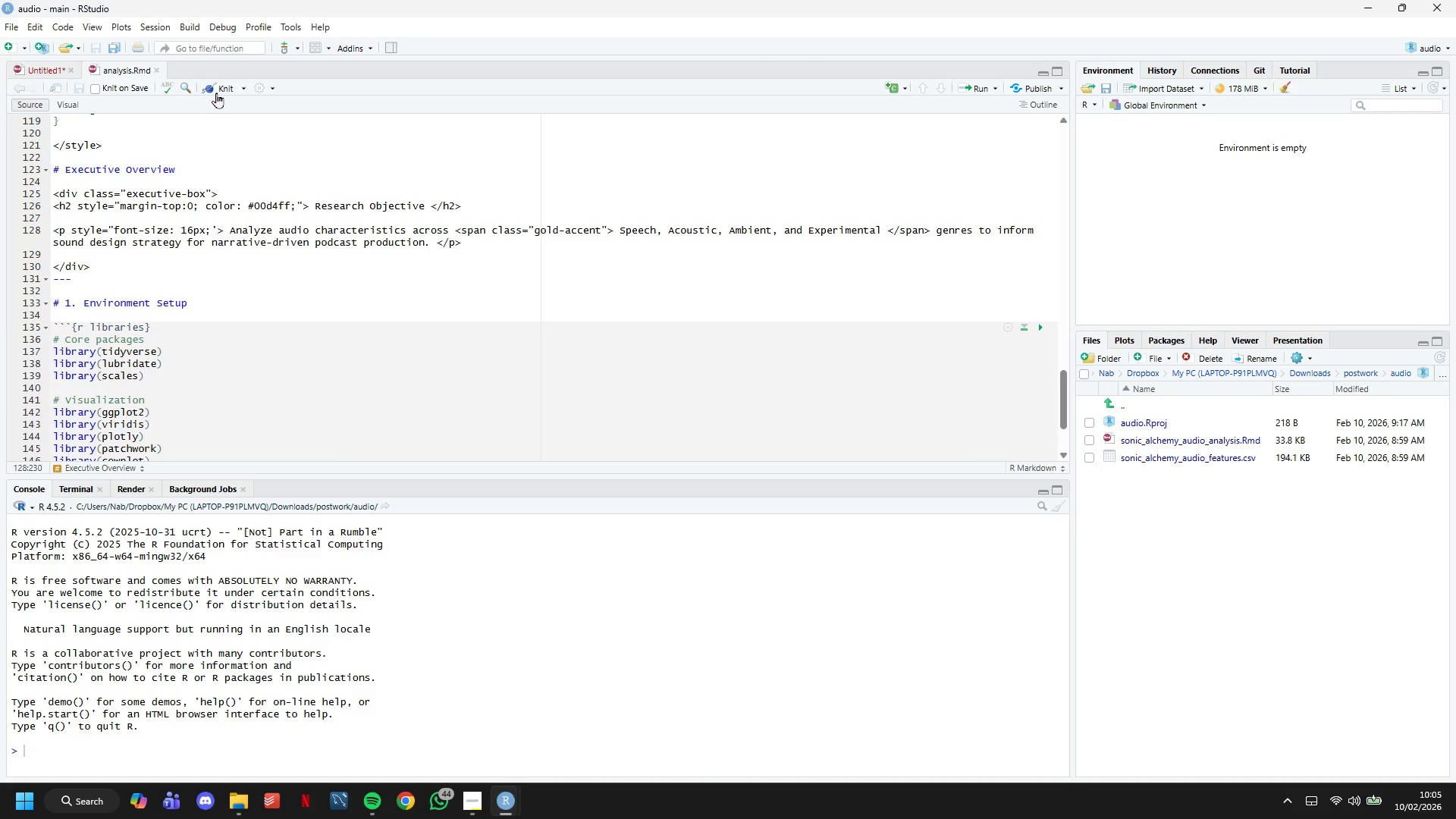 
left_click([216, 90])
 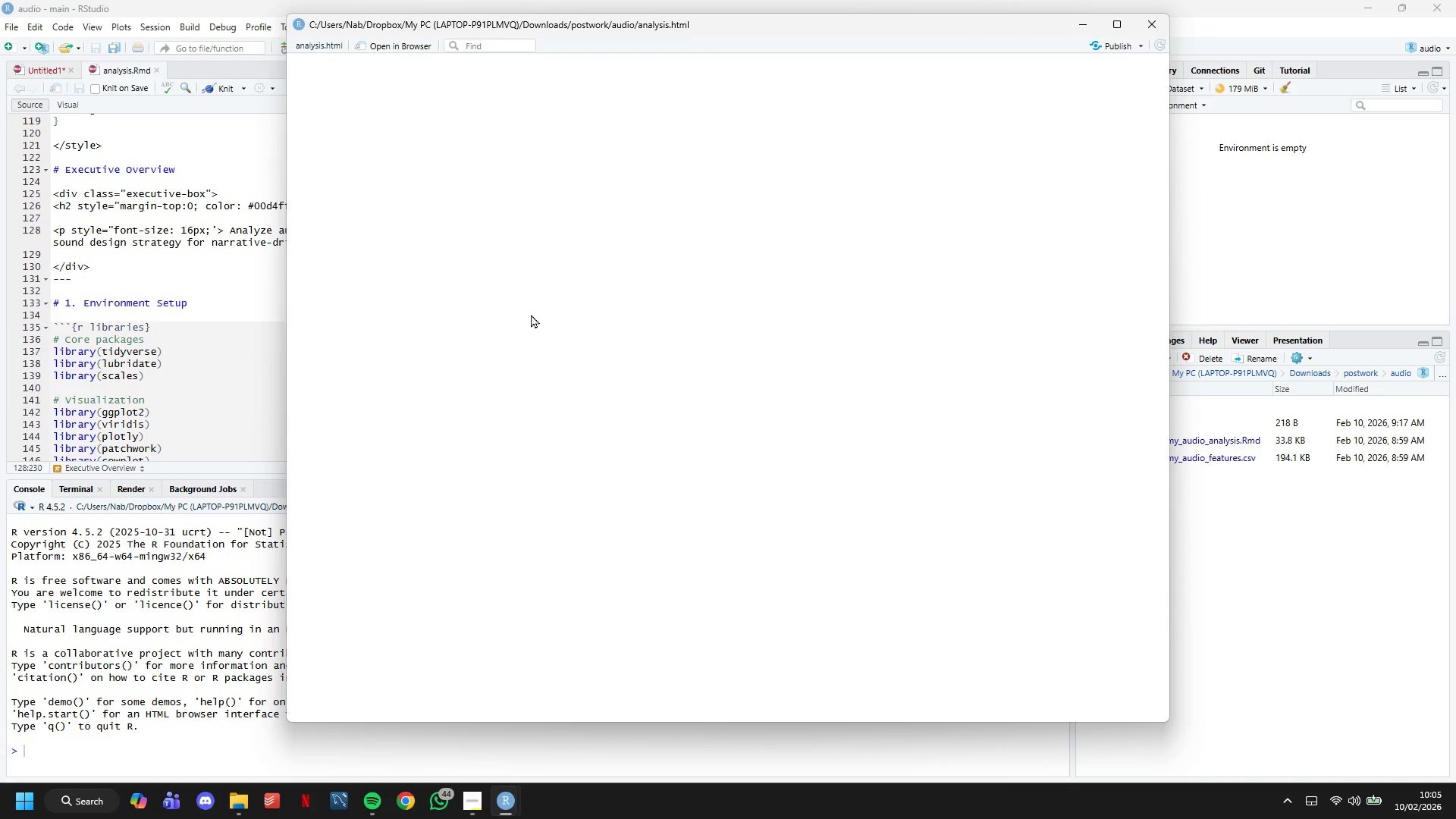 
wait(7.95)
 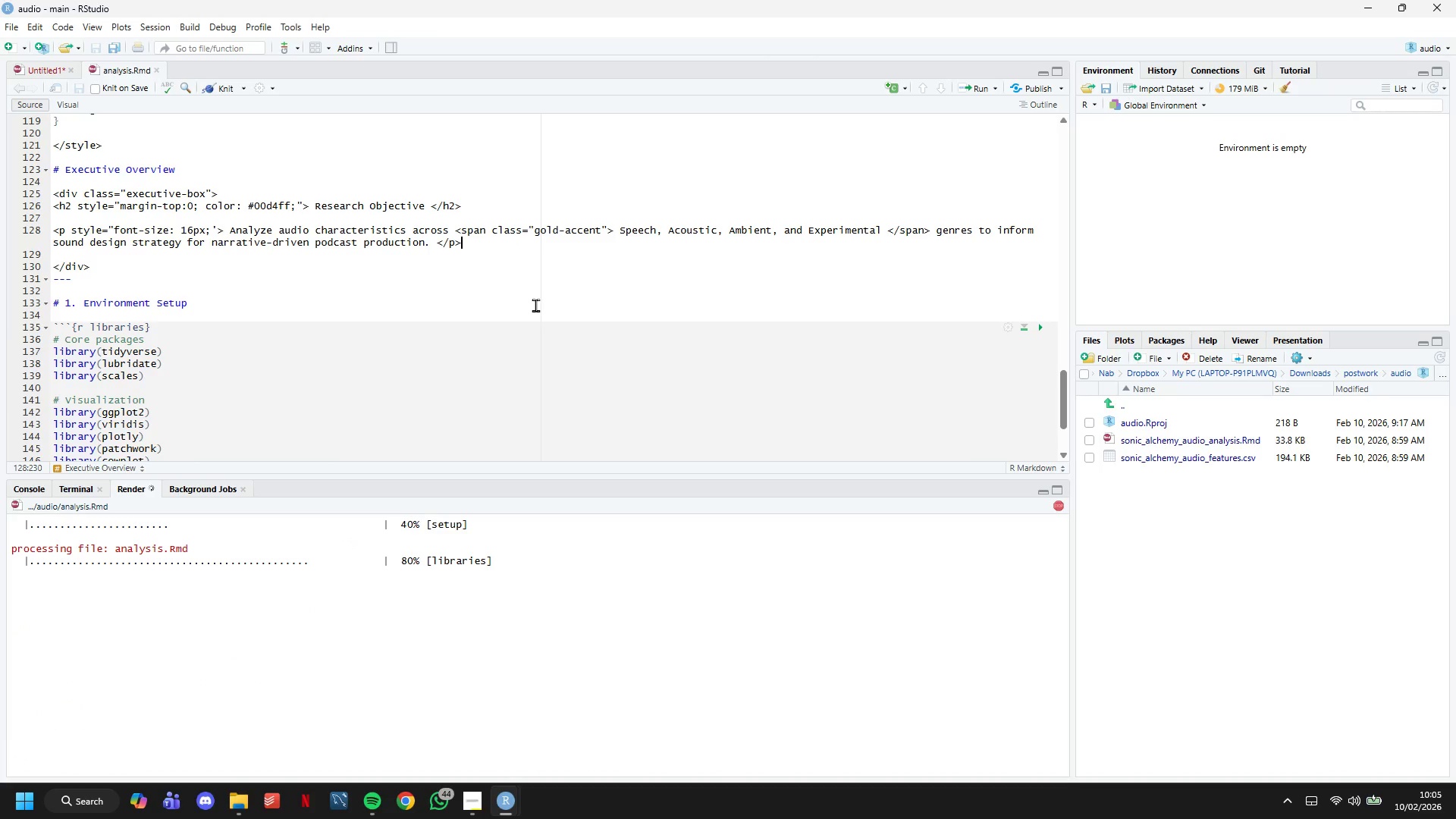 
scroll: coordinate [832, 422], scroll_direction: down, amount: 2.0
 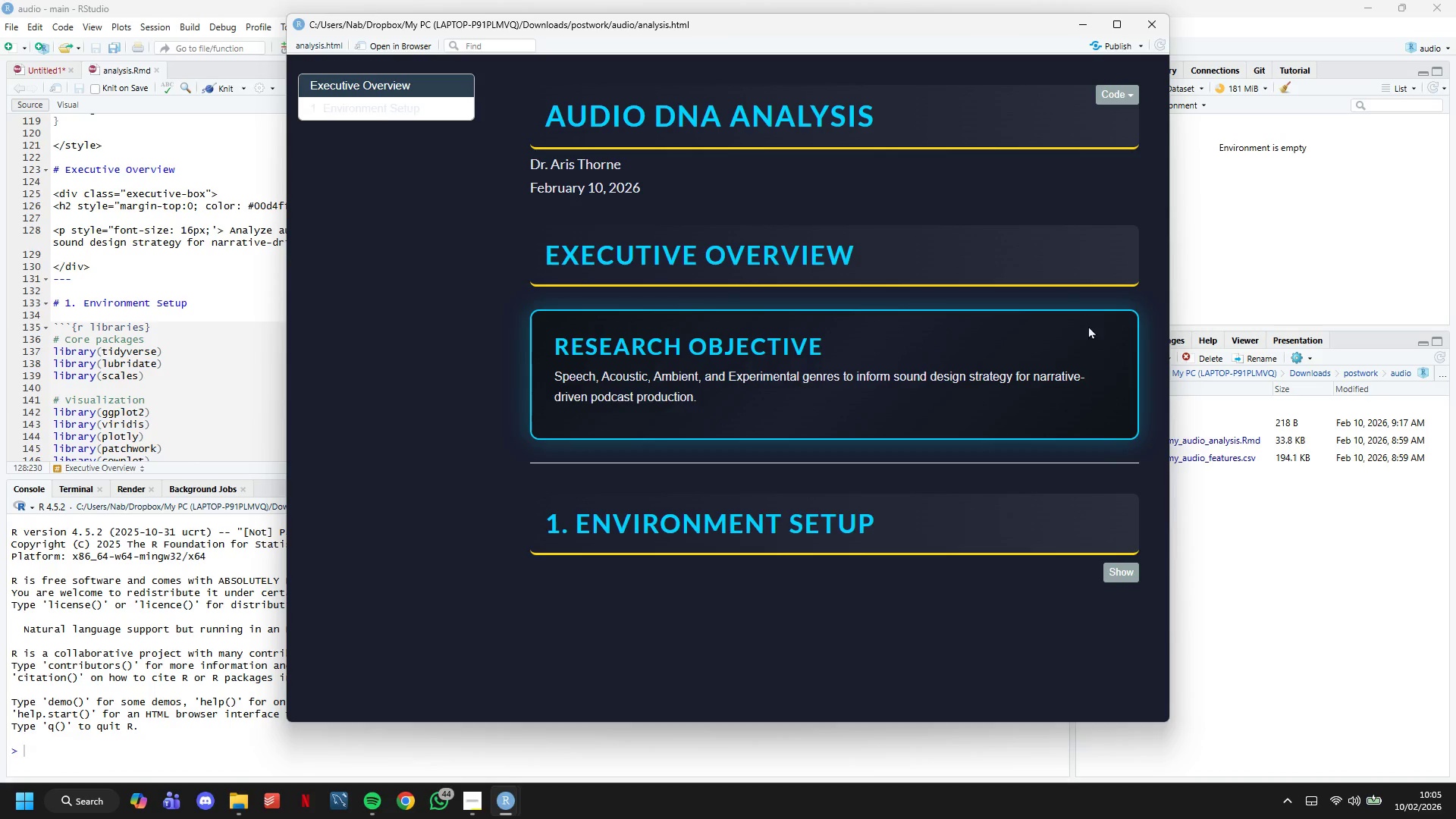 
left_click([1087, 21])
 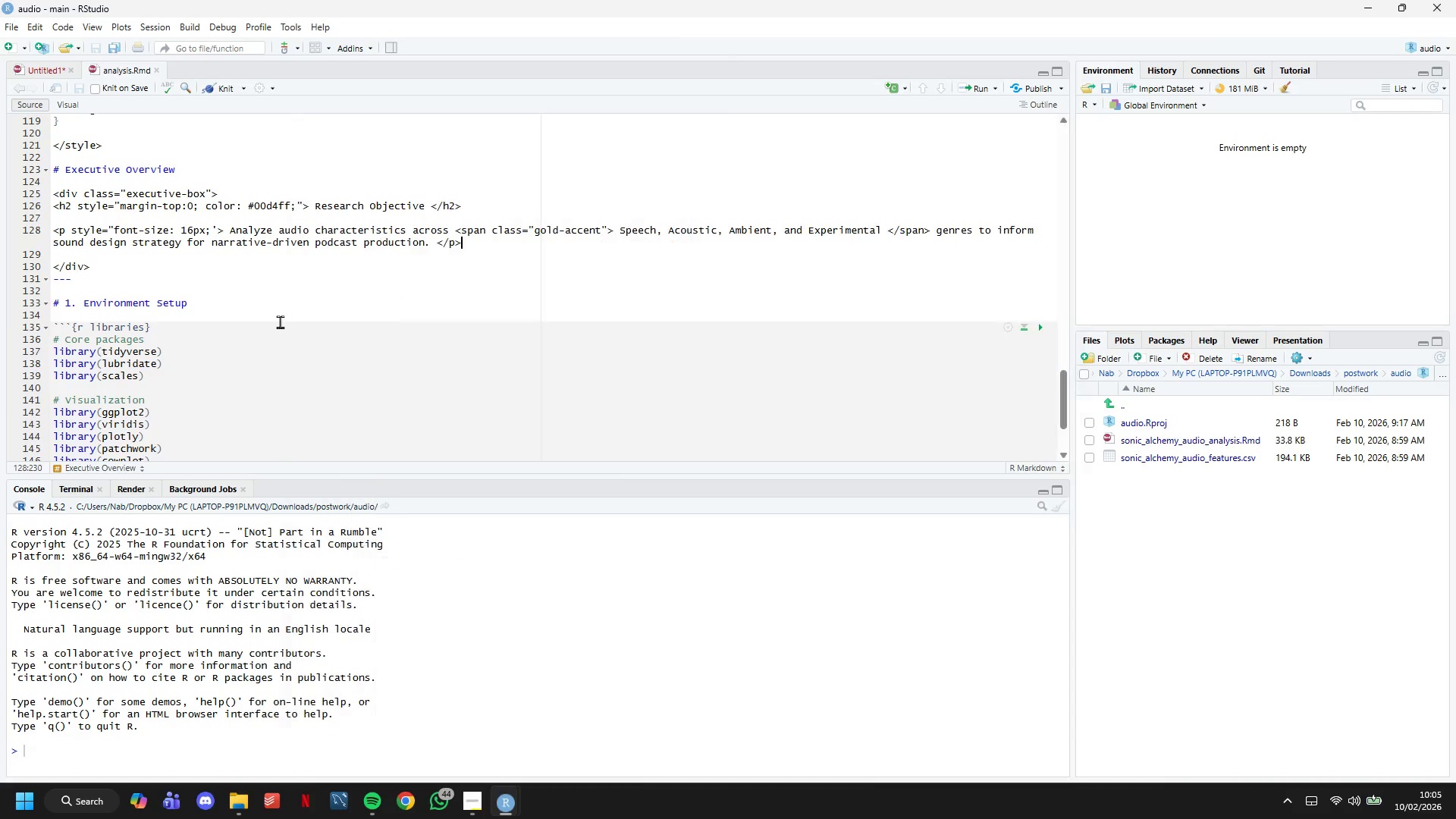 
scroll: coordinate [280, 322], scroll_direction: down, amount: 5.0
 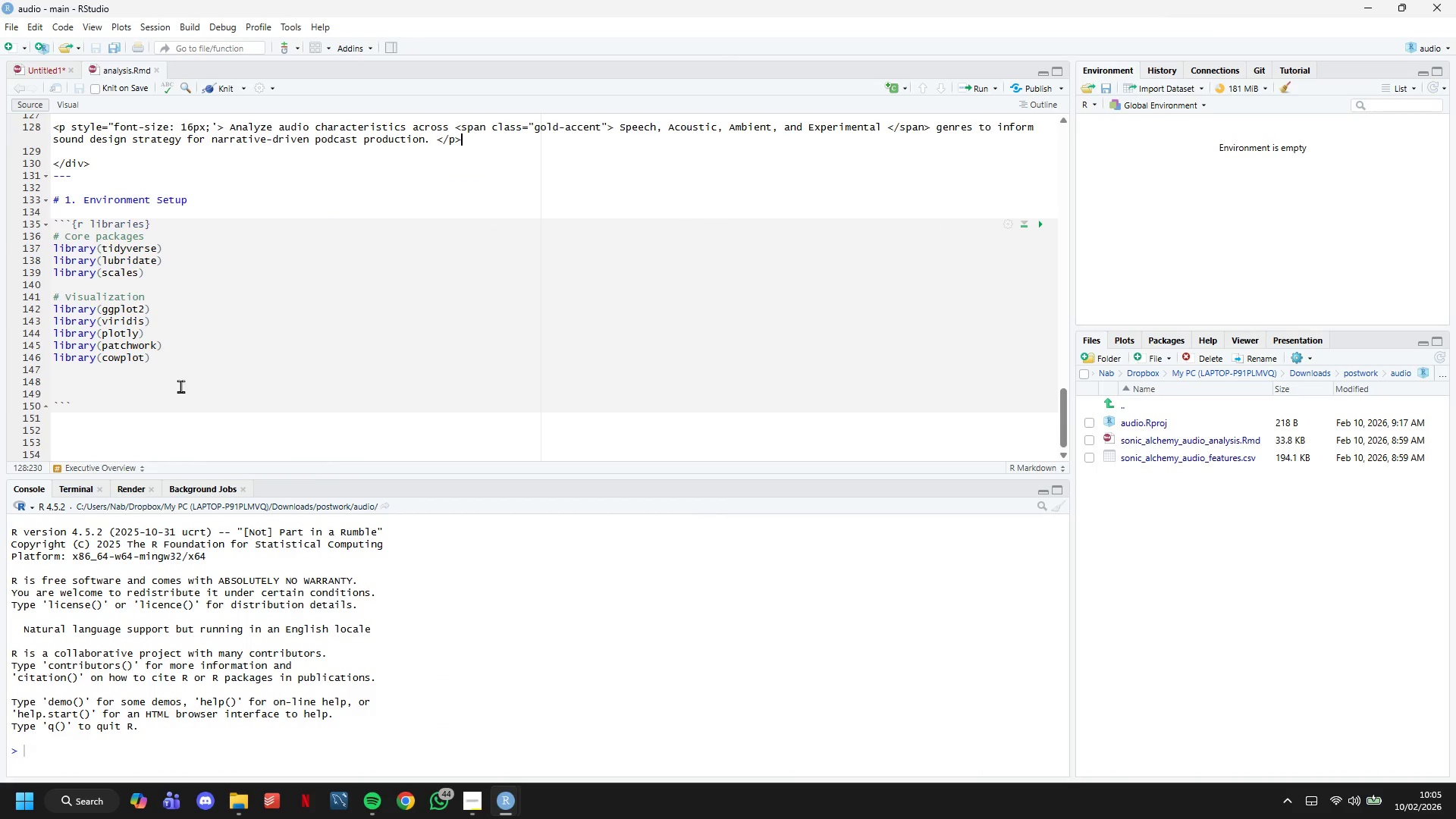 
left_click([180, 386])
 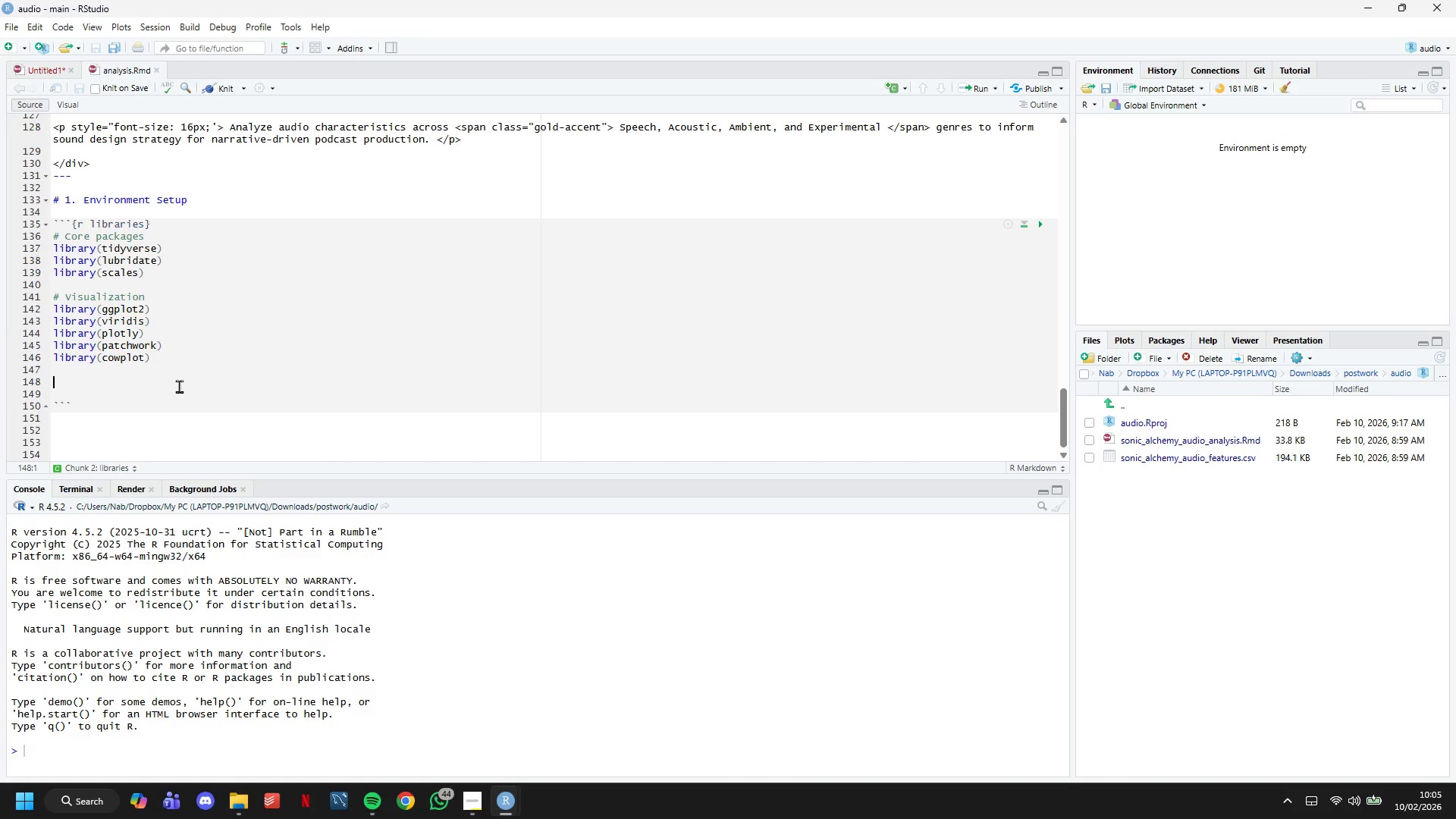 
type(# Tables and output)
 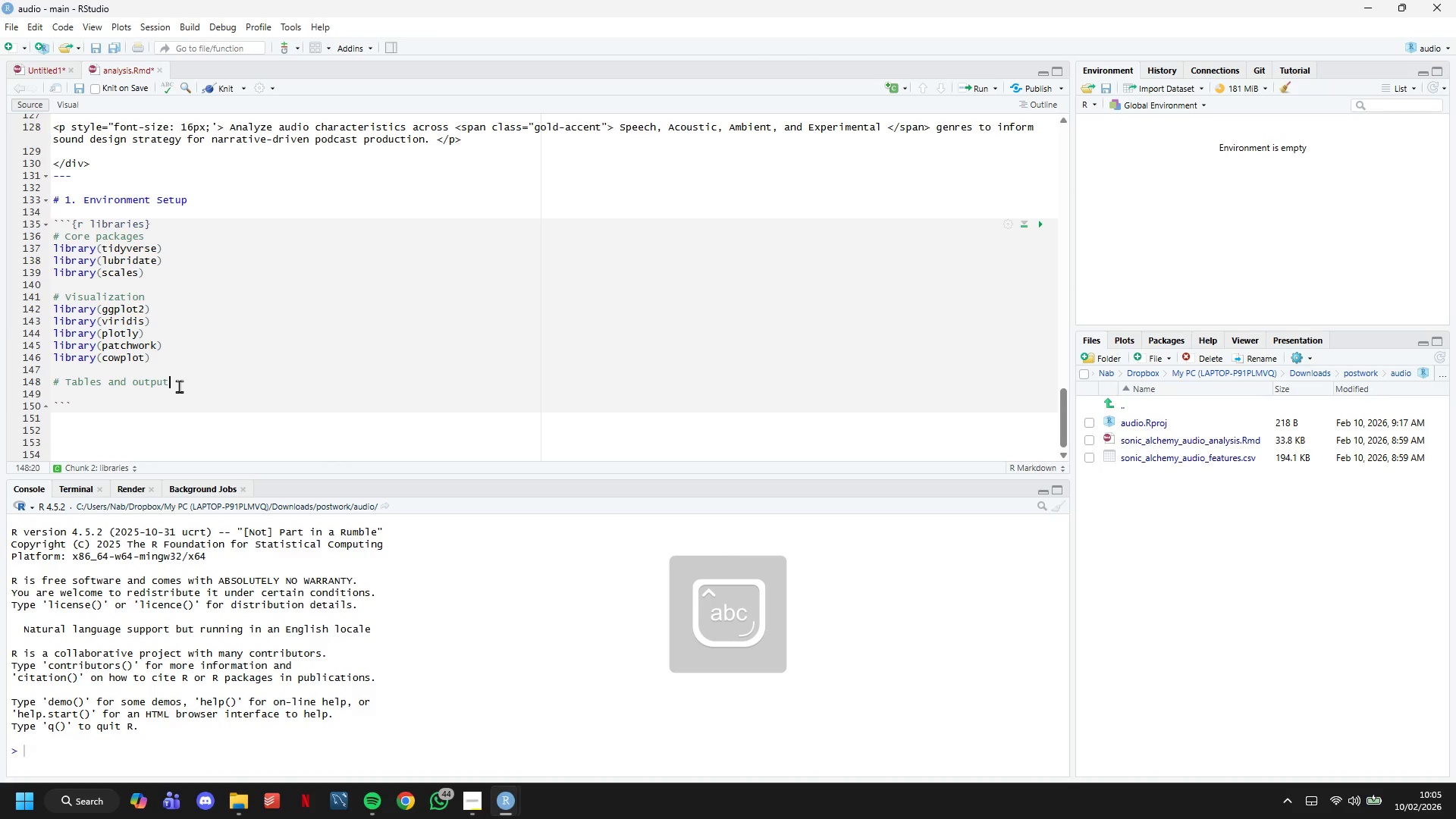 
key(Enter)
 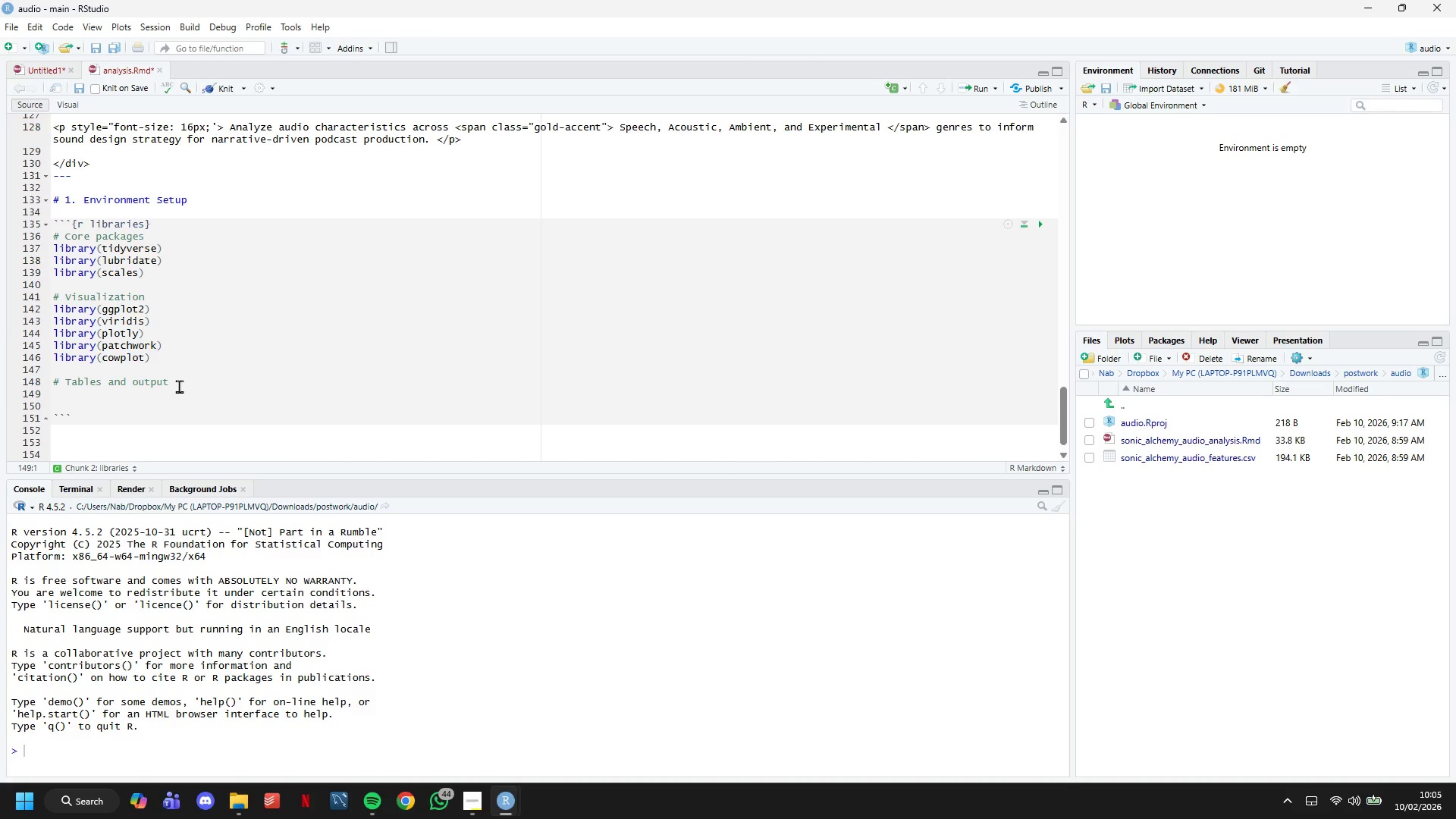 
wait(10.72)
 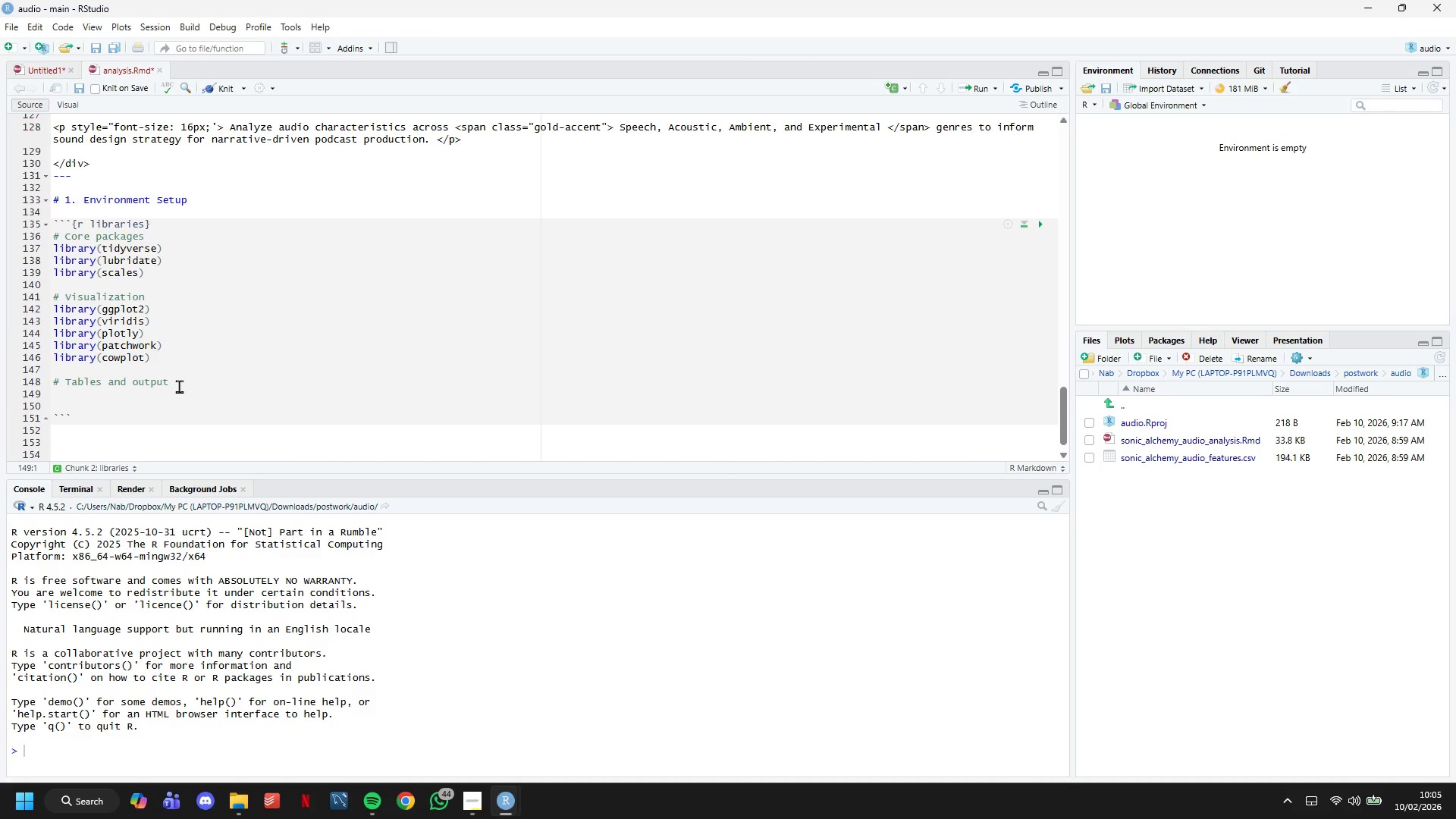 
type(library(knitr)
 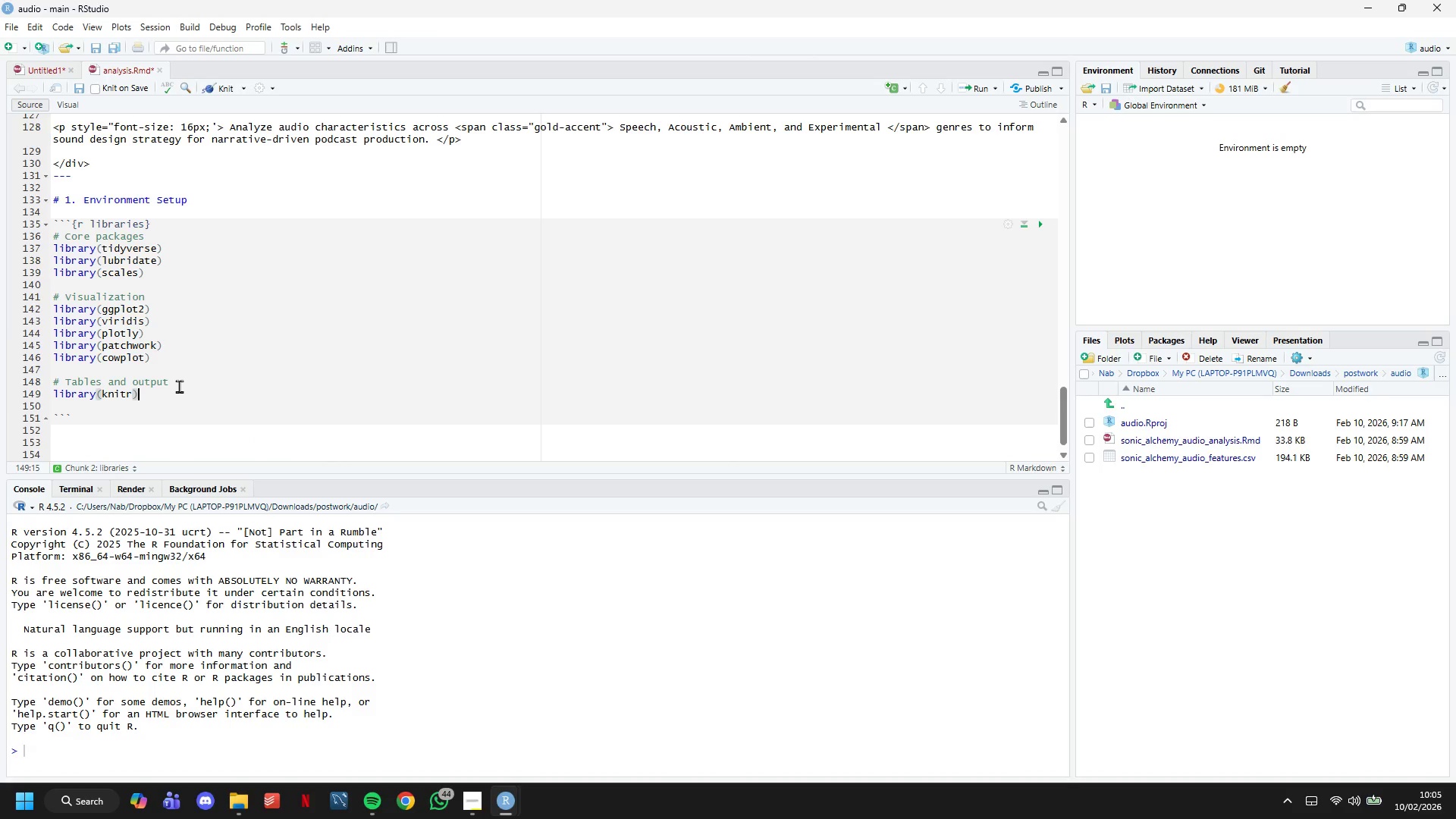 
key(ArrowRight)
 